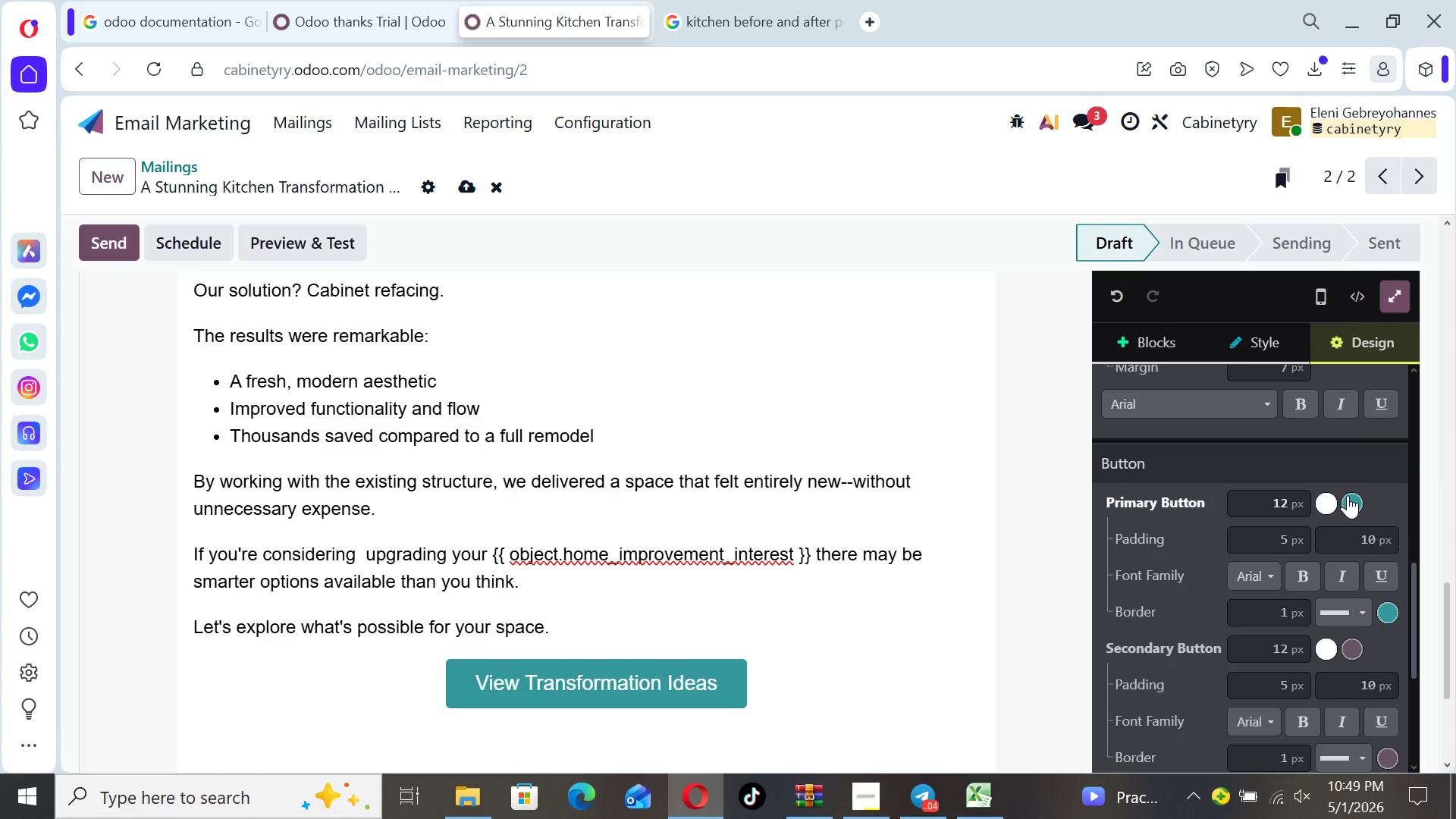 
left_click([1348, 495])
 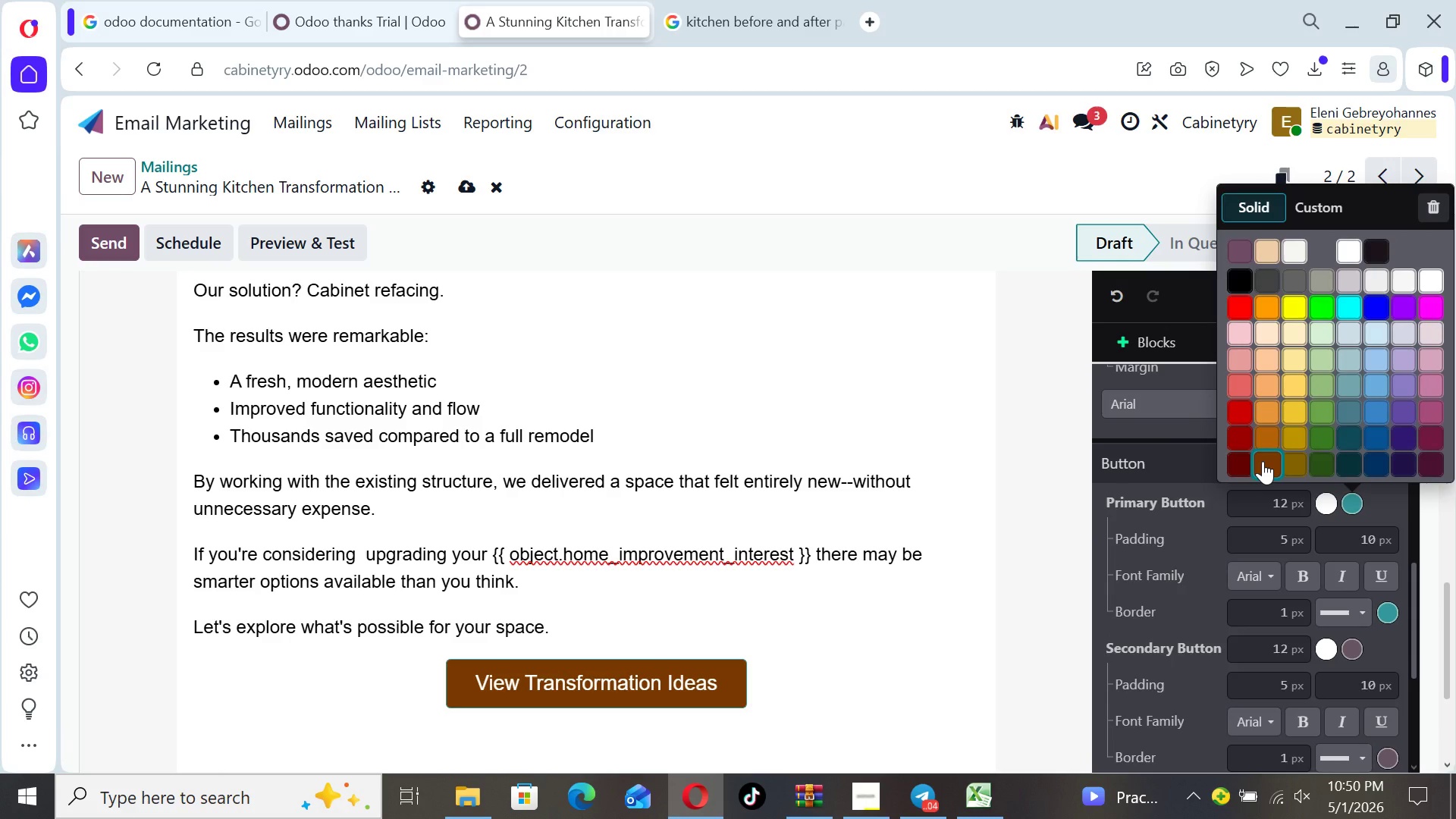 
left_click([1263, 461])
 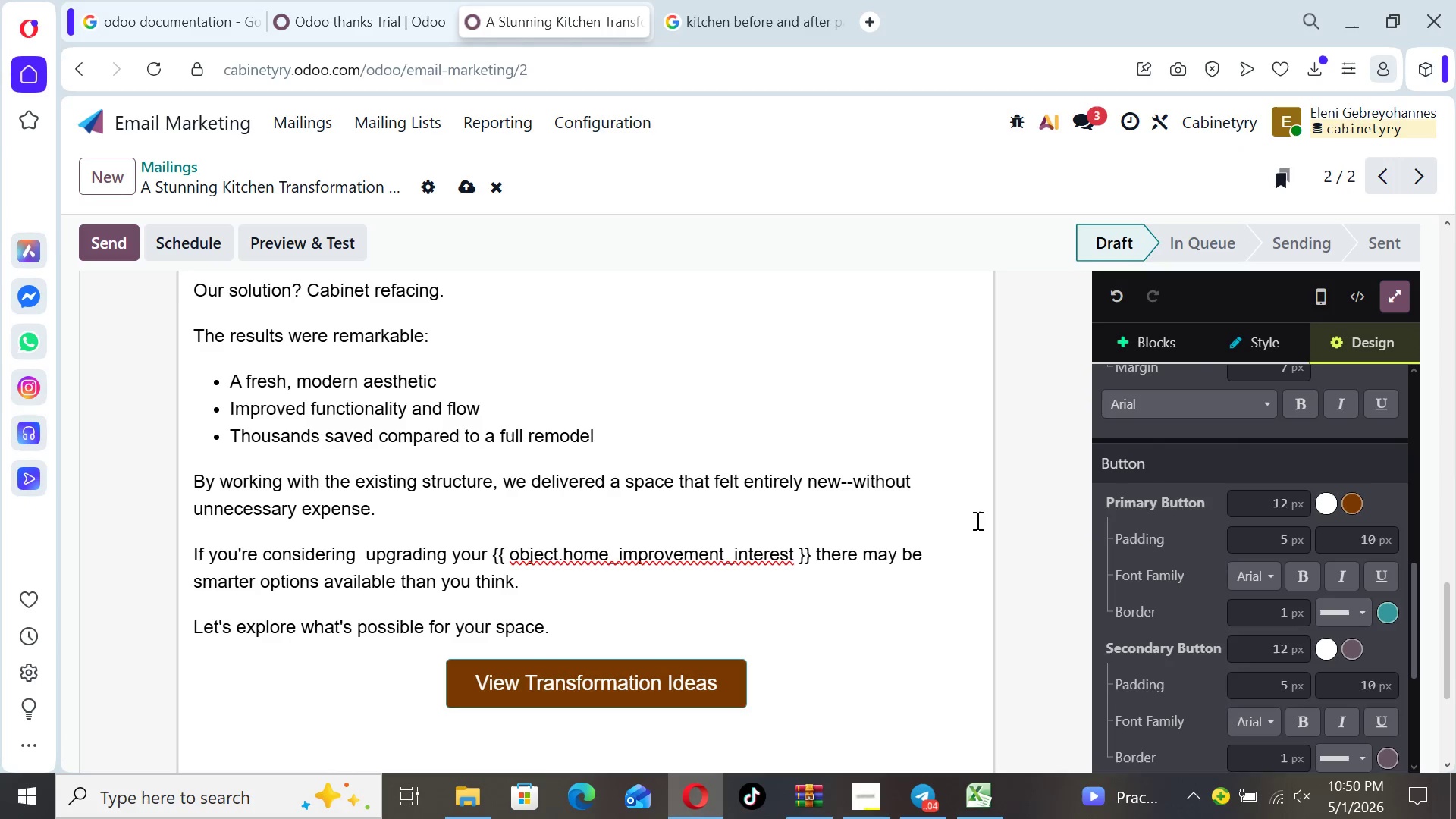 
left_click([1053, 512])
 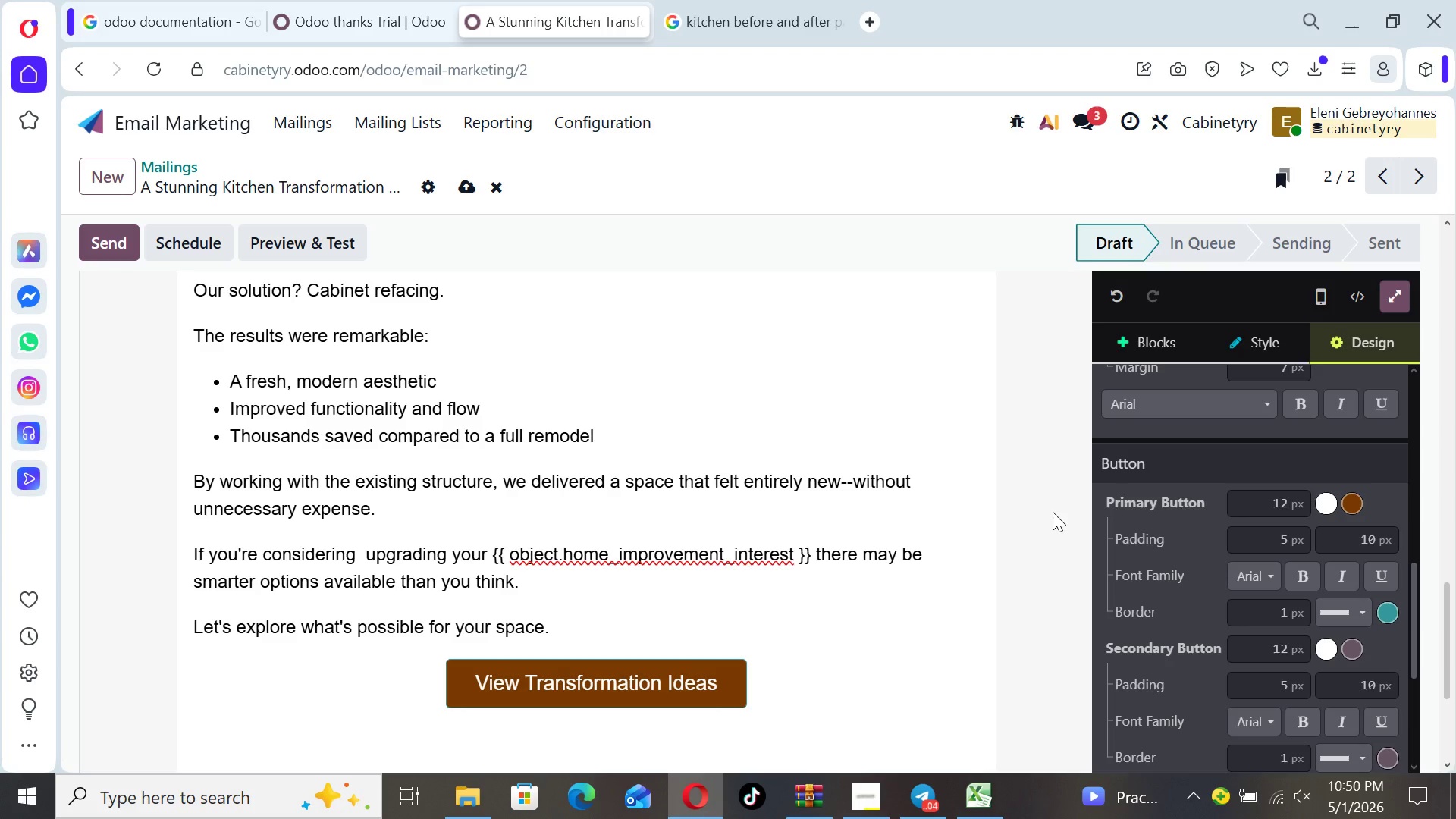 
key(ArrowUp)
 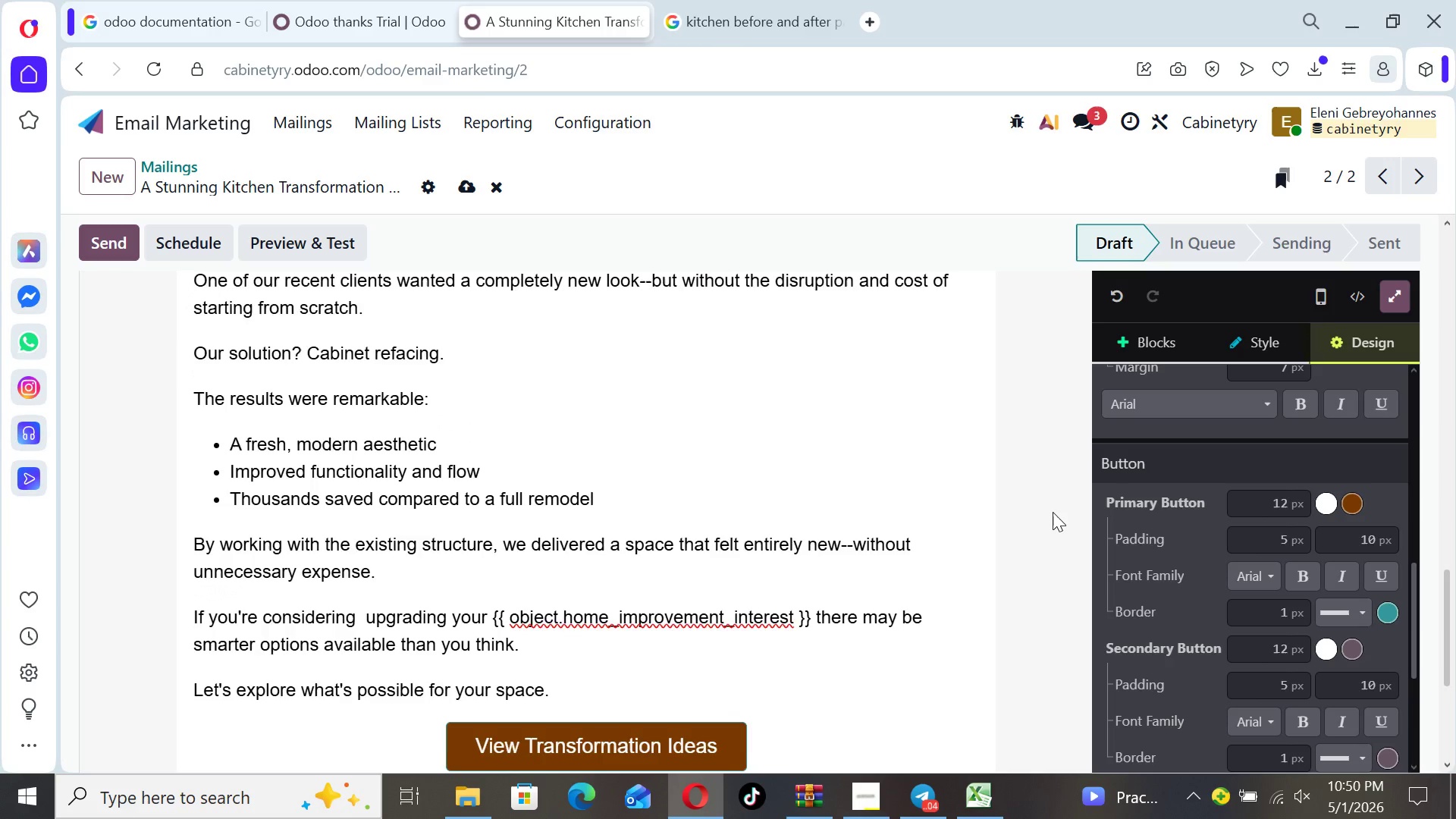 
key(ArrowUp)
 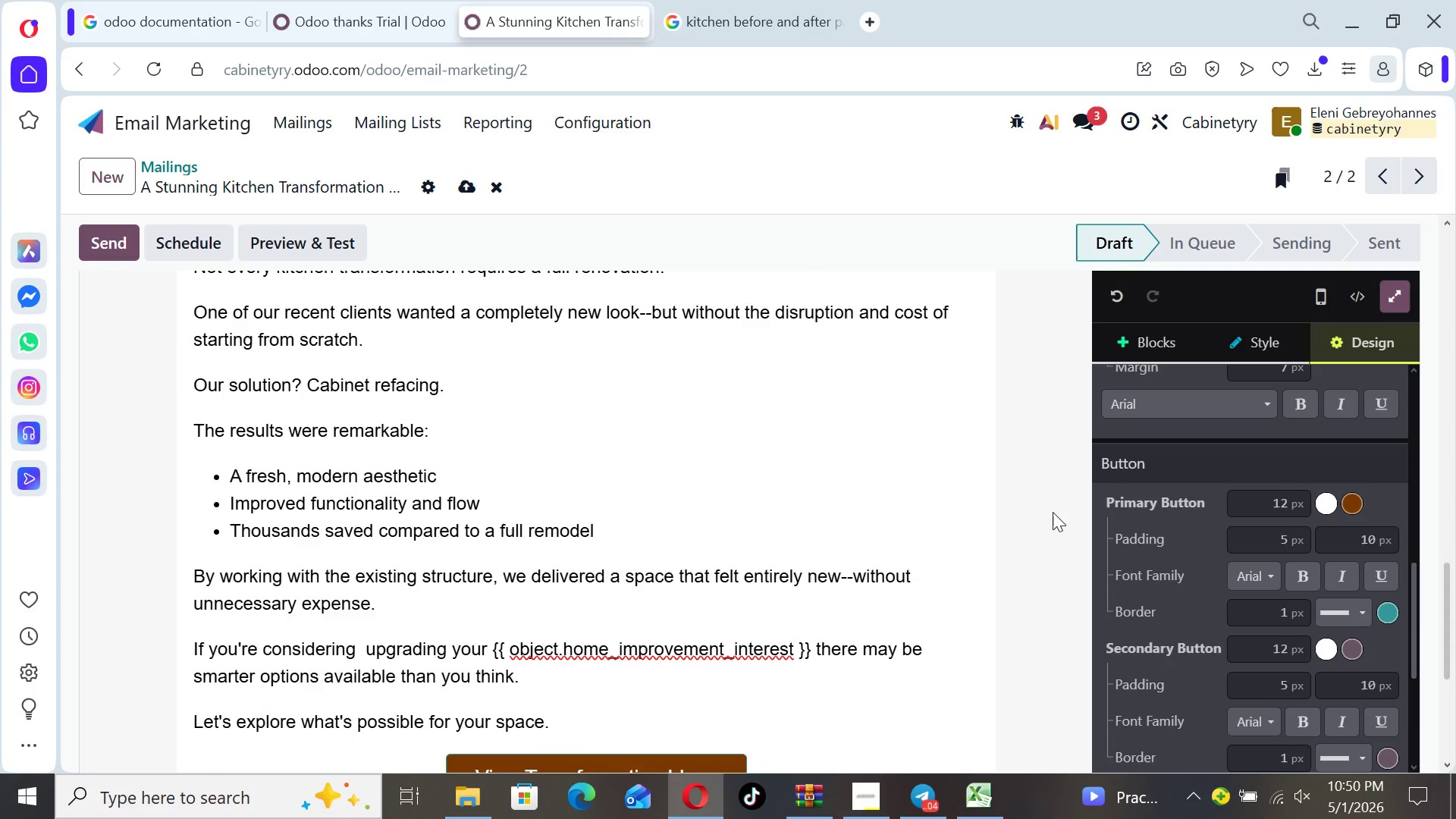 
key(ArrowUp)
 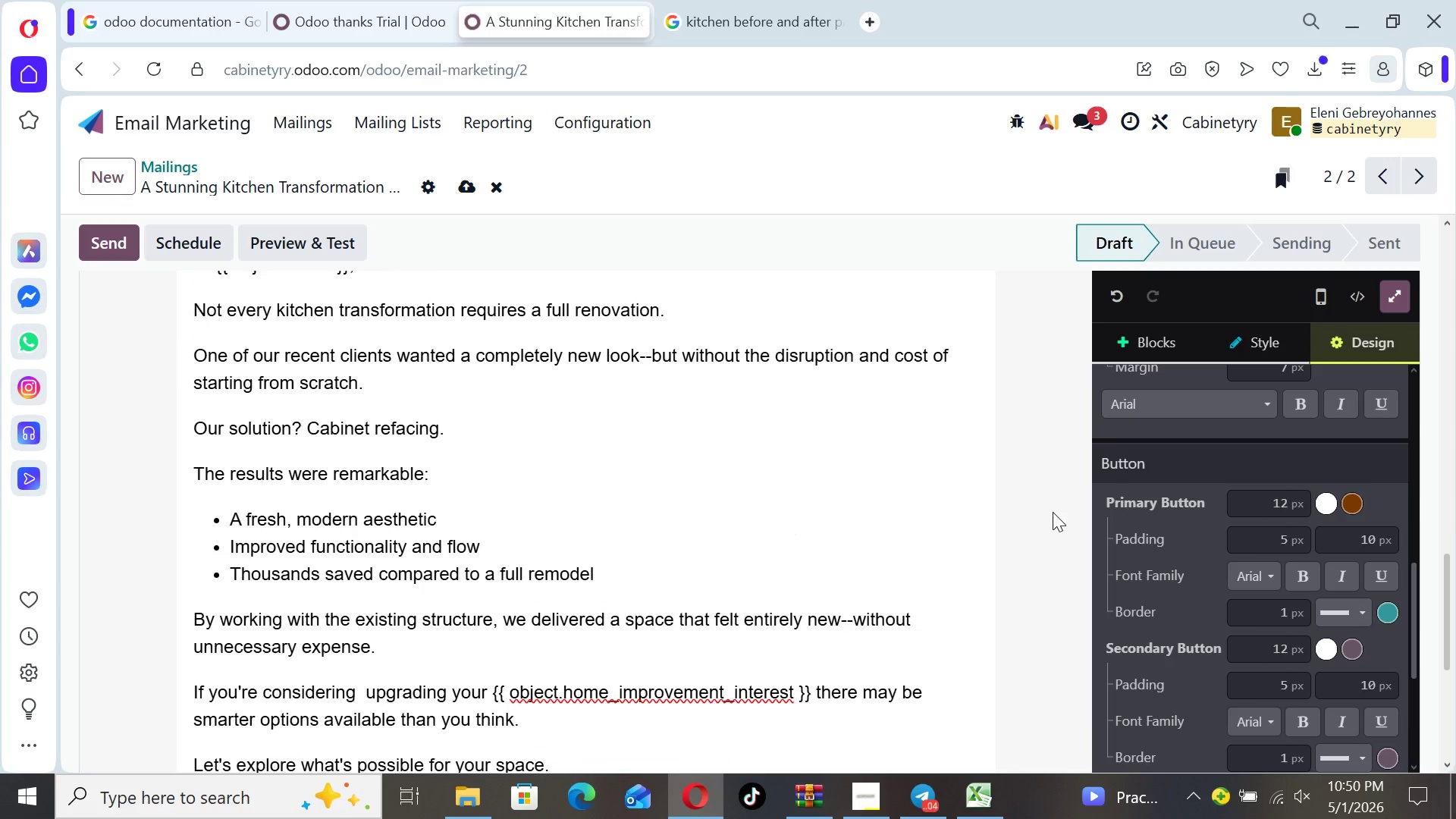 
key(ArrowUp)
 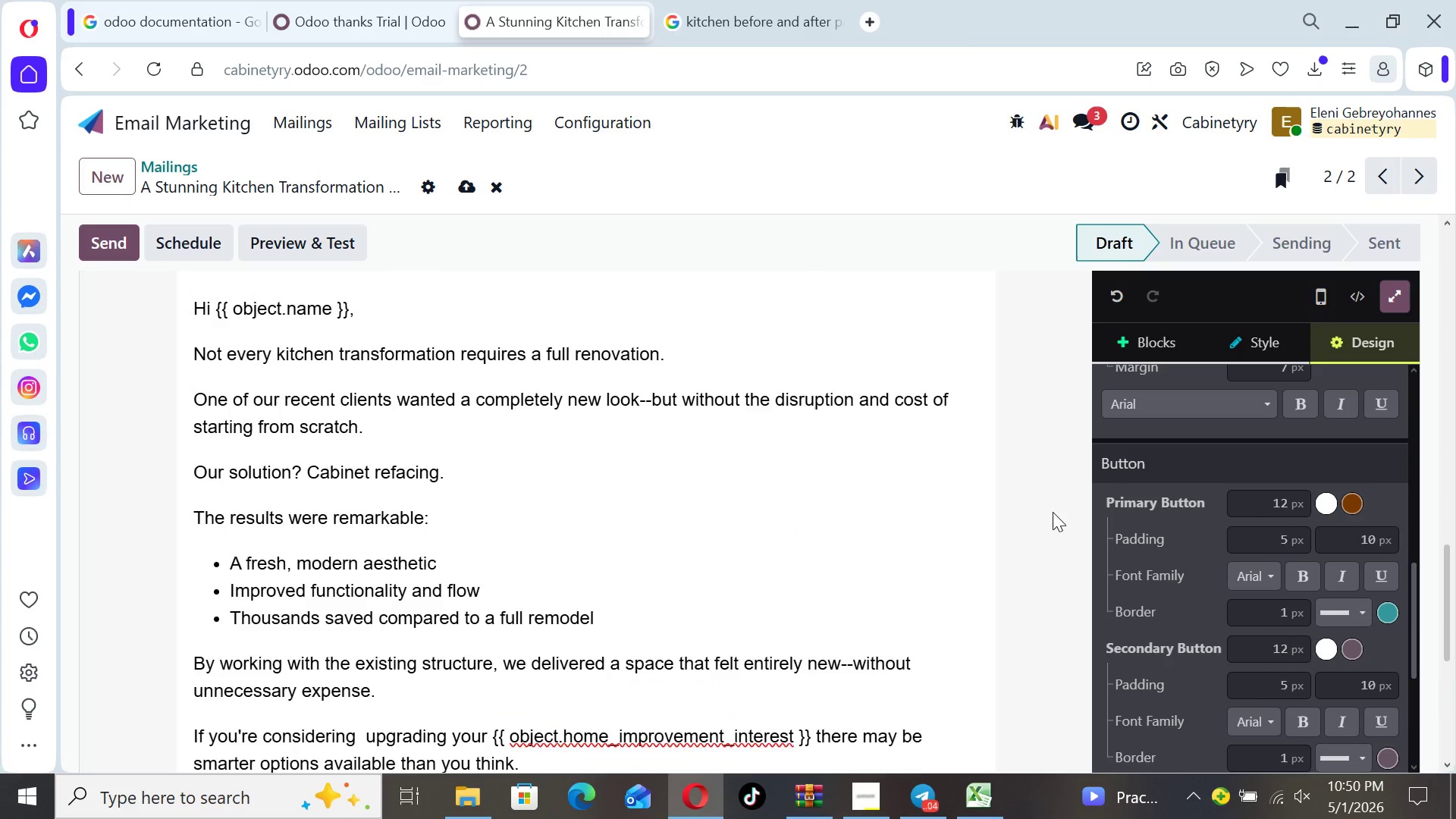 
key(ArrowUp)
 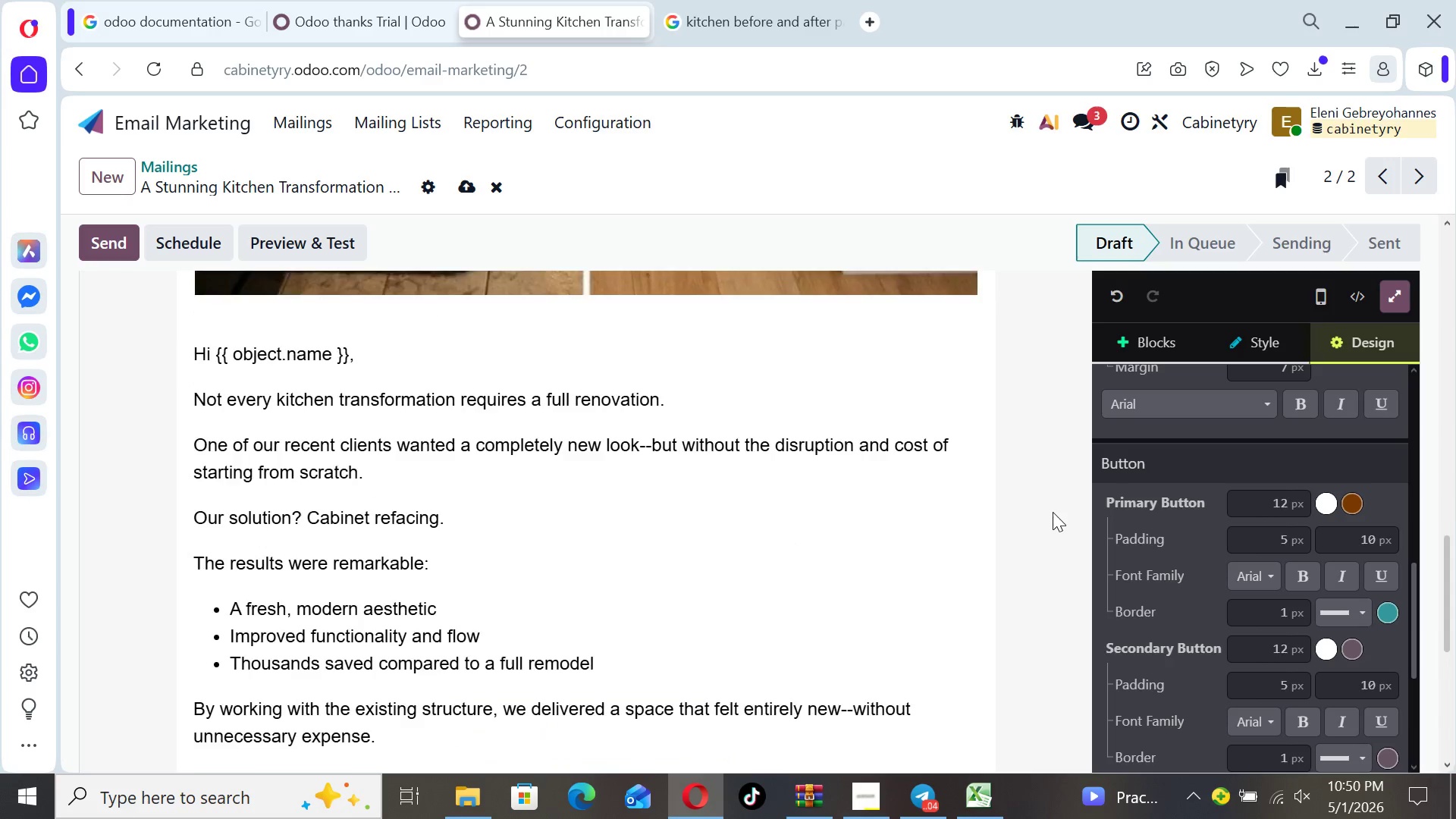 
key(ArrowUp)
 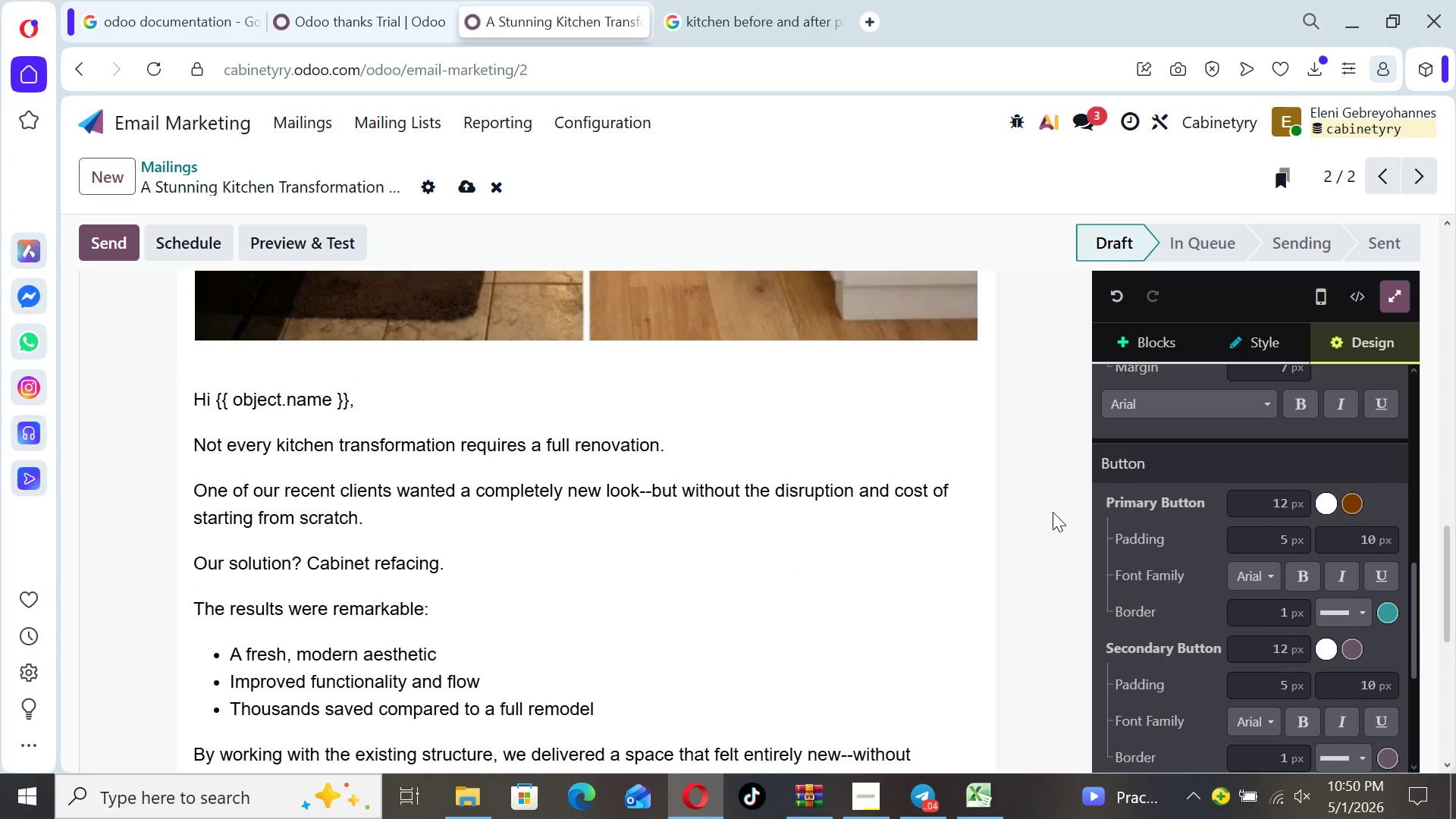 
key(ArrowUp)
 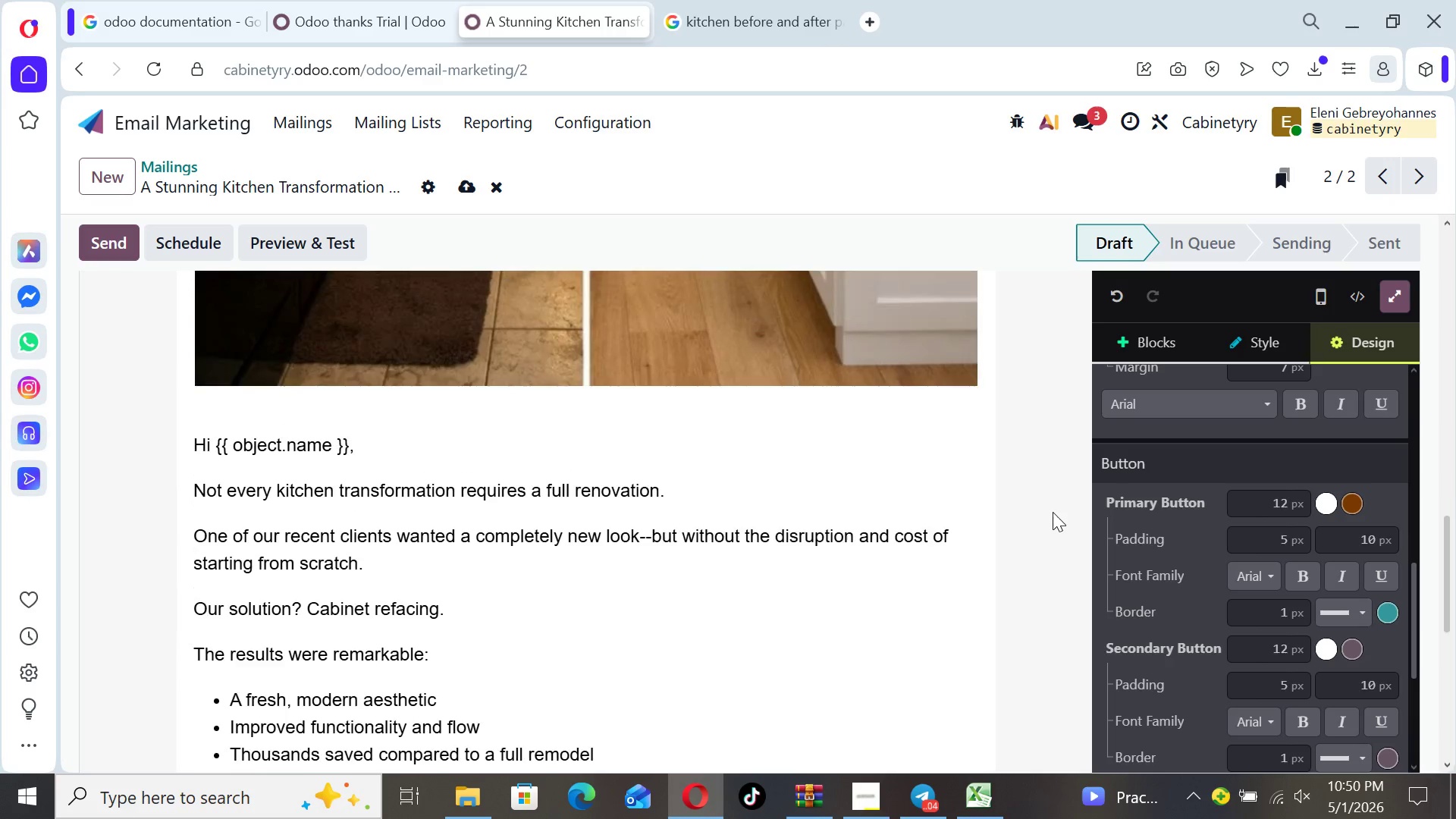 
key(ArrowUp)
 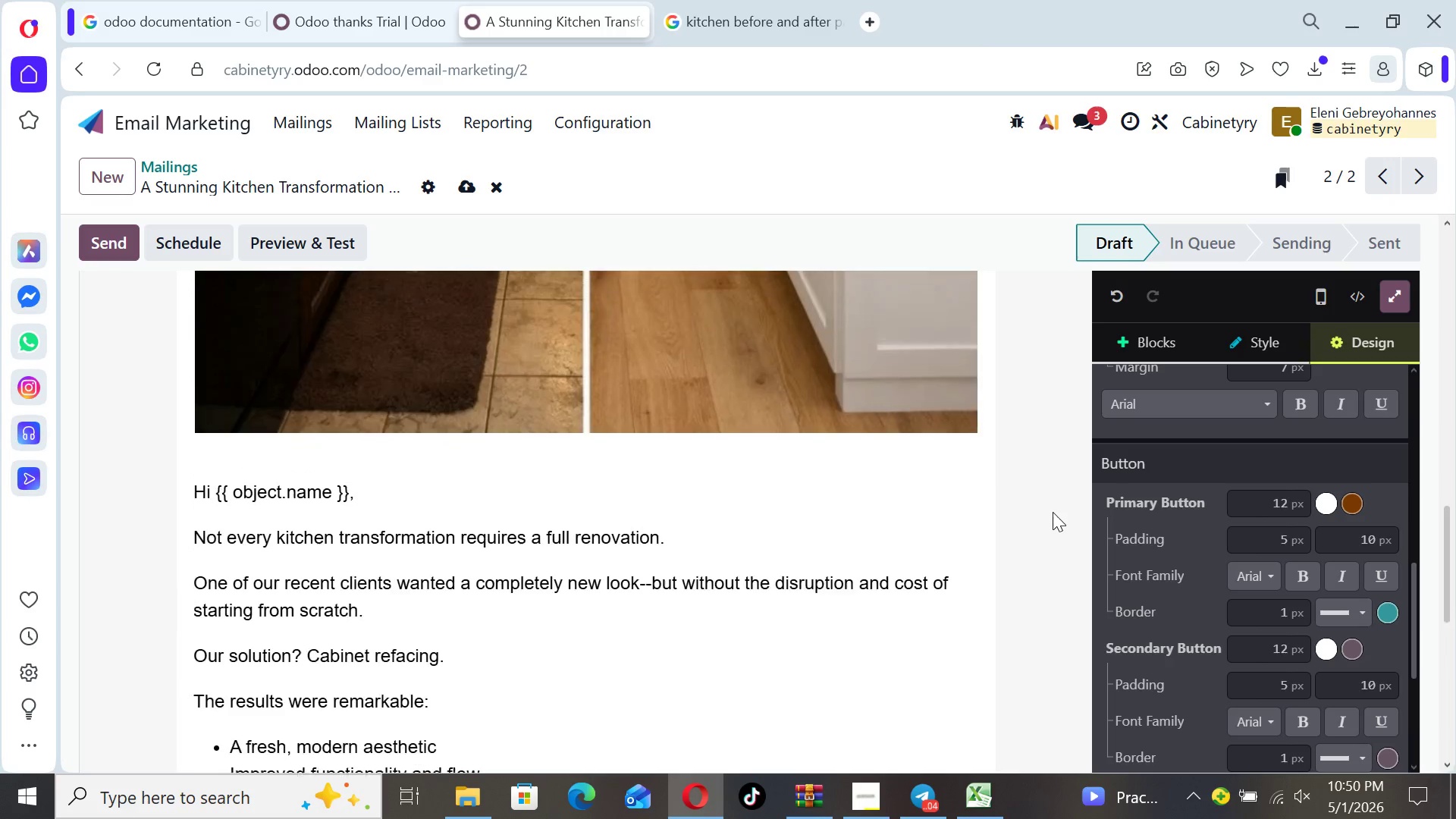 
key(ArrowUp)
 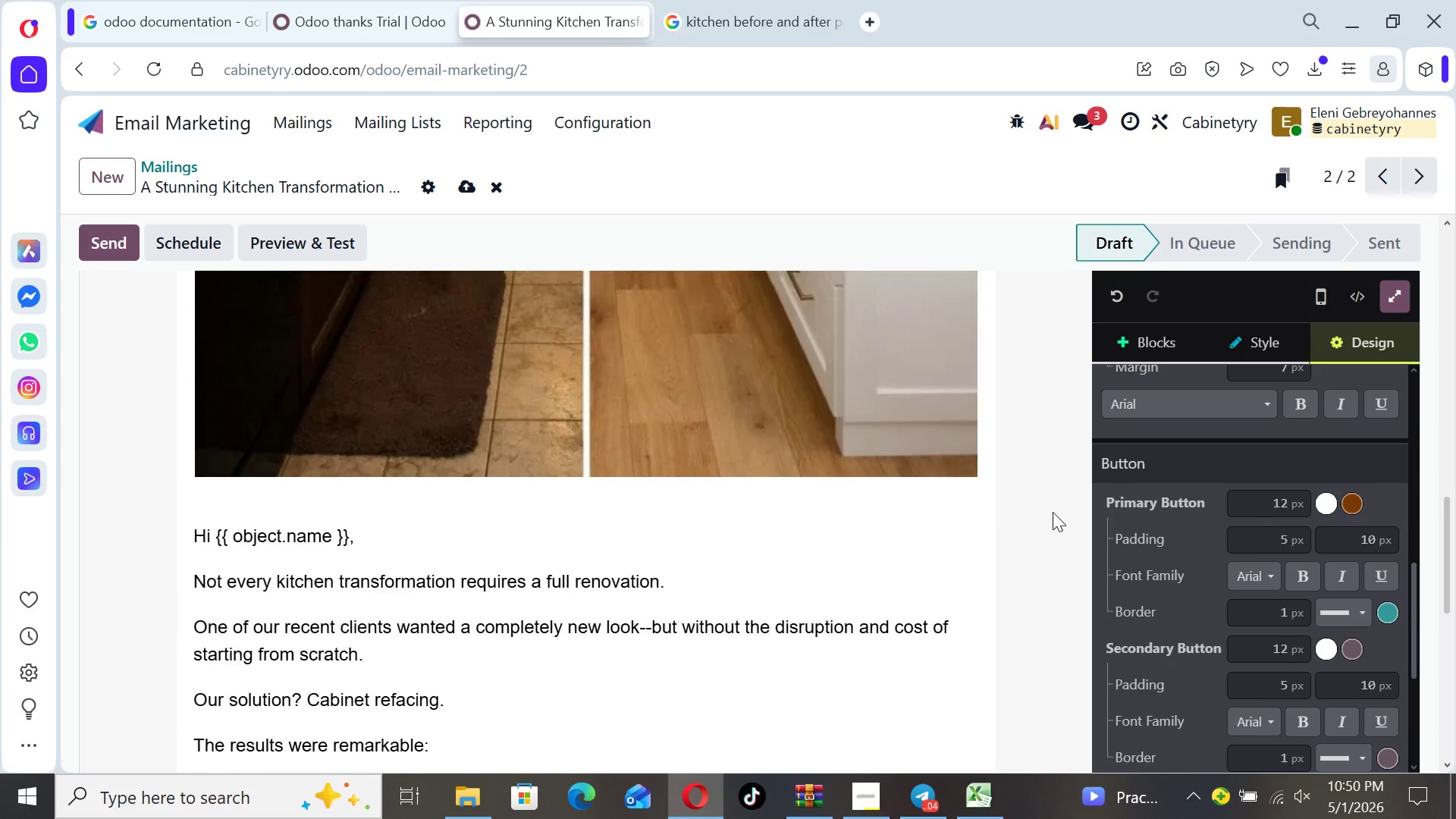 
key(ArrowUp)
 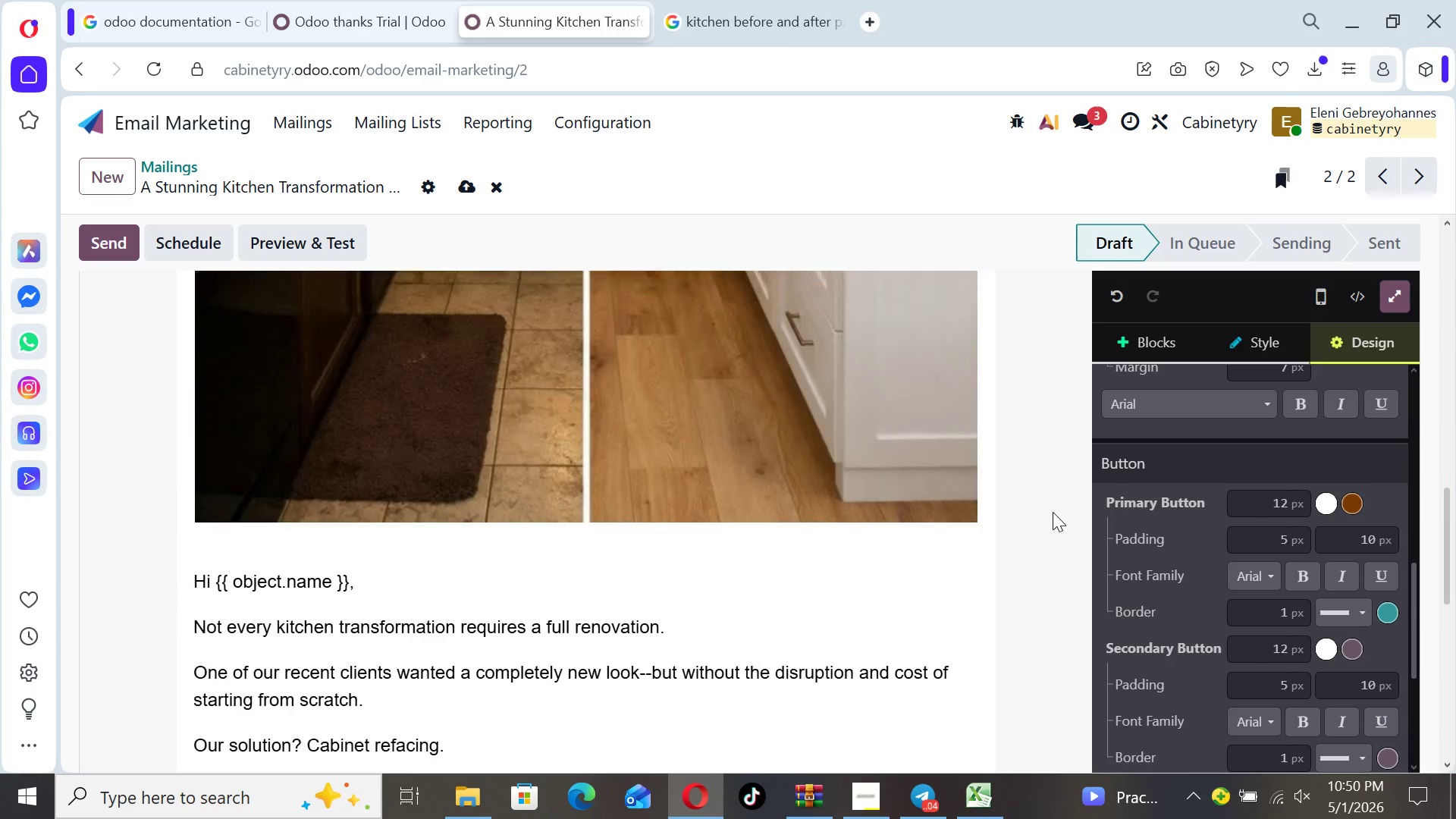 
key(ArrowUp)
 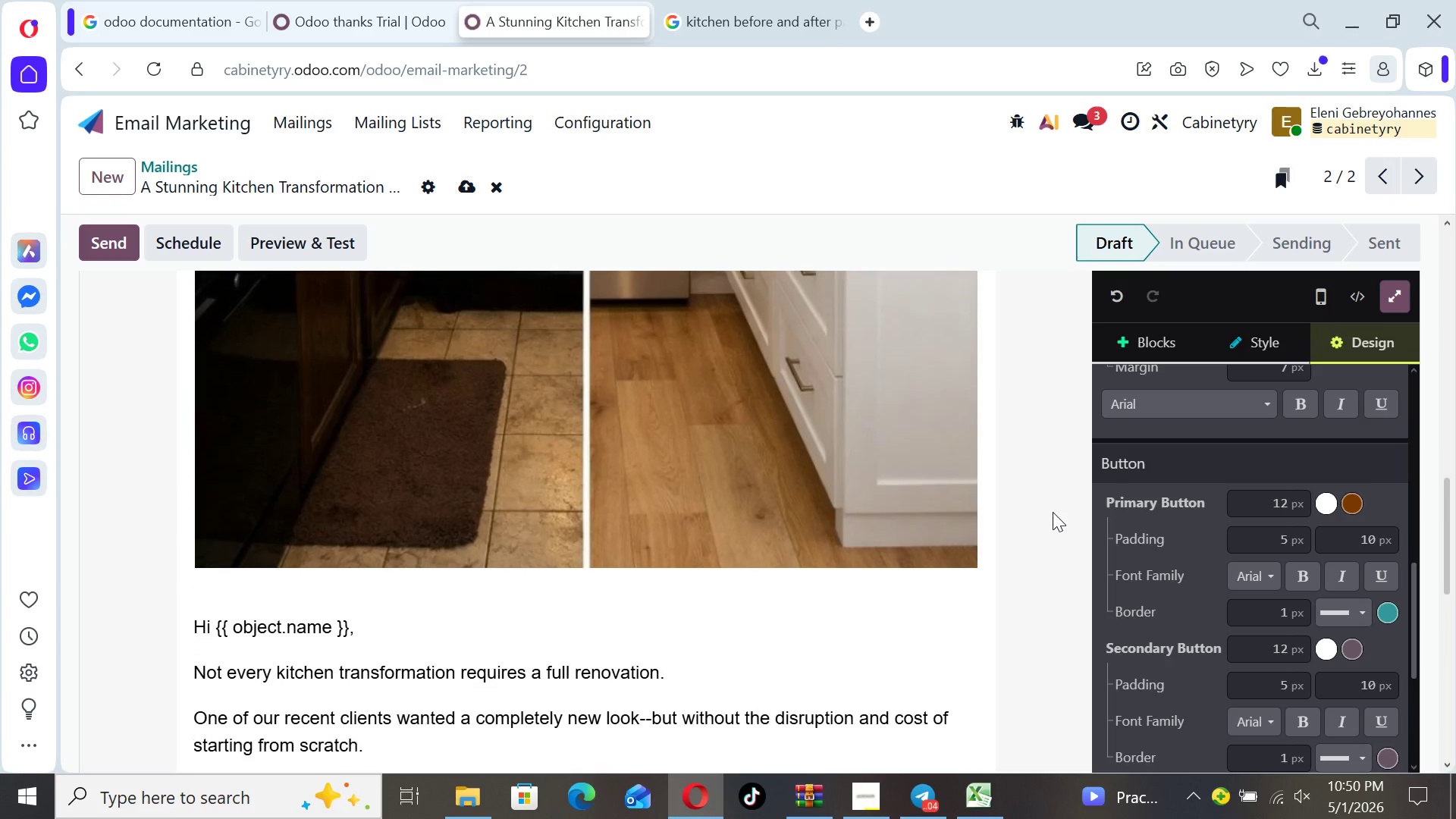 
key(ArrowUp)
 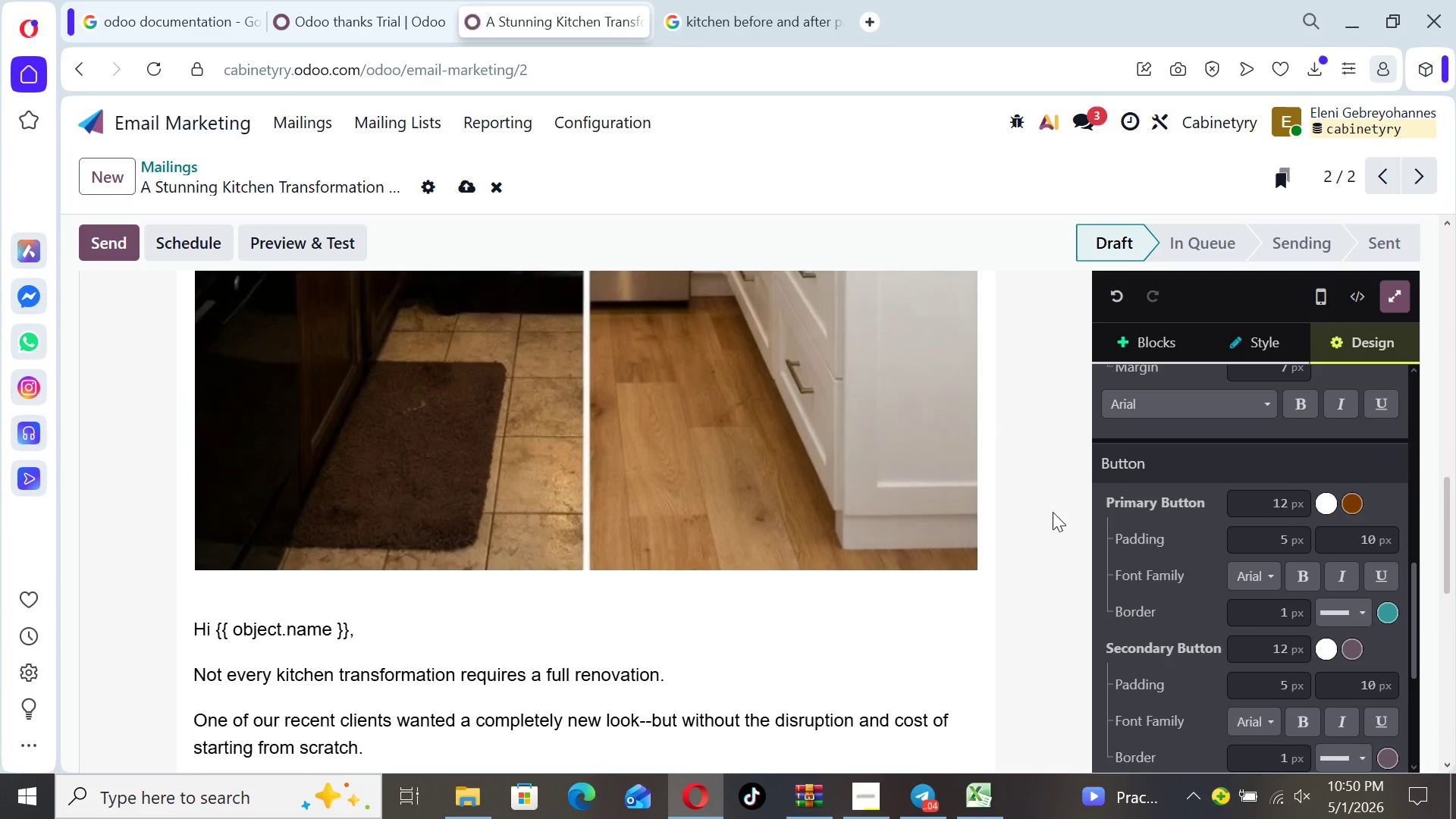 
key(ArrowUp)
 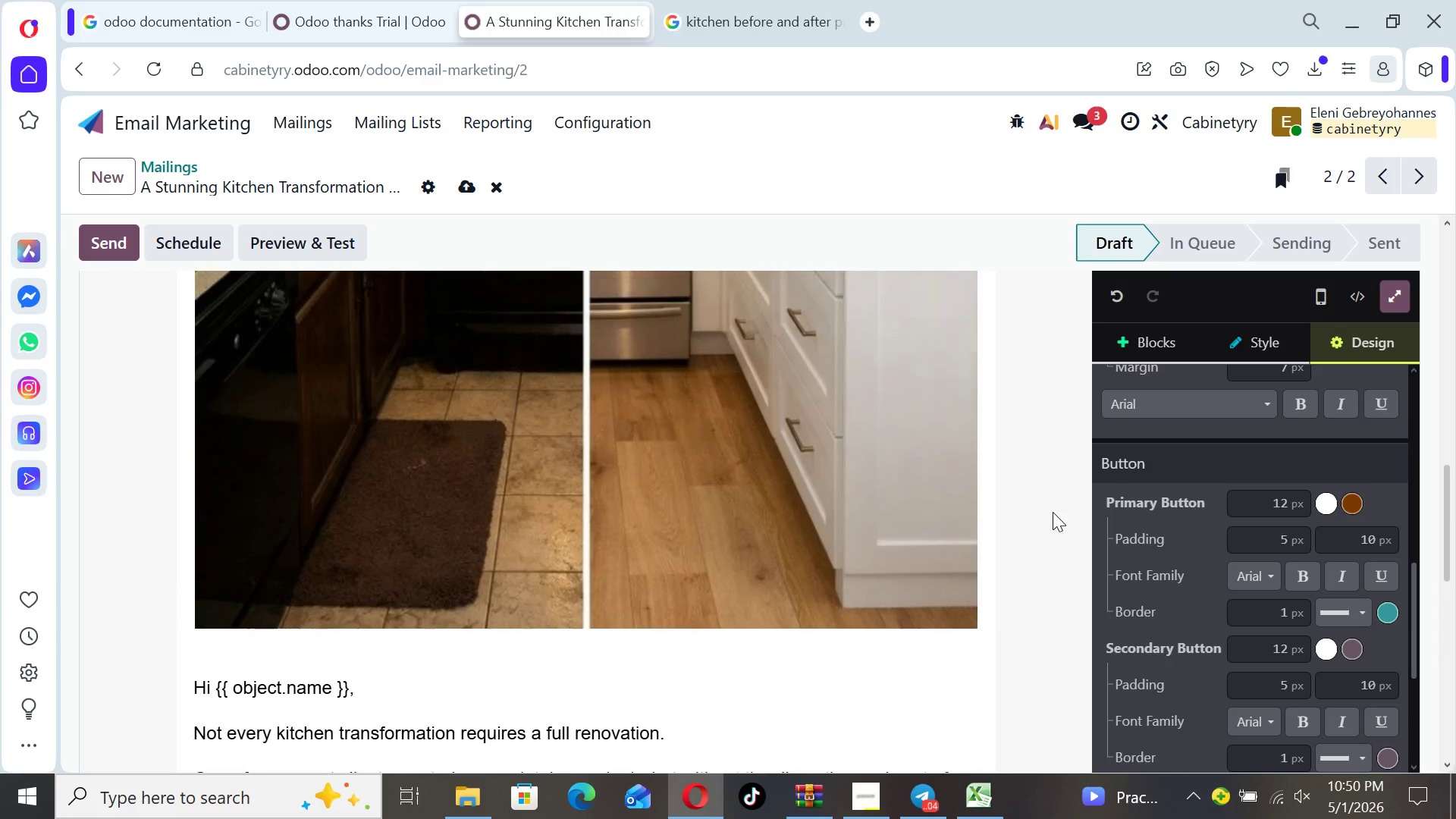 
key(ArrowUp)
 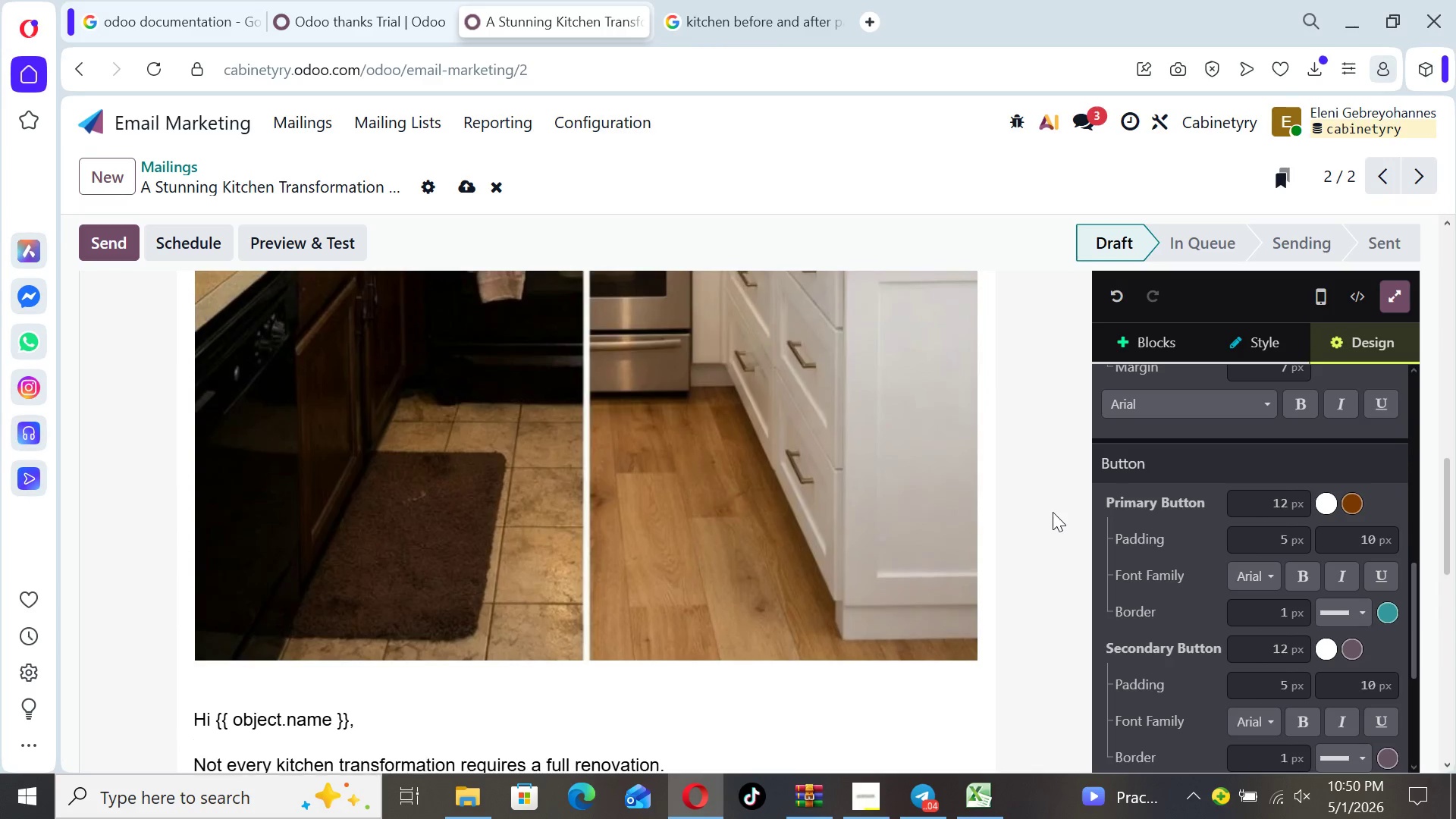 
key(ArrowUp)
 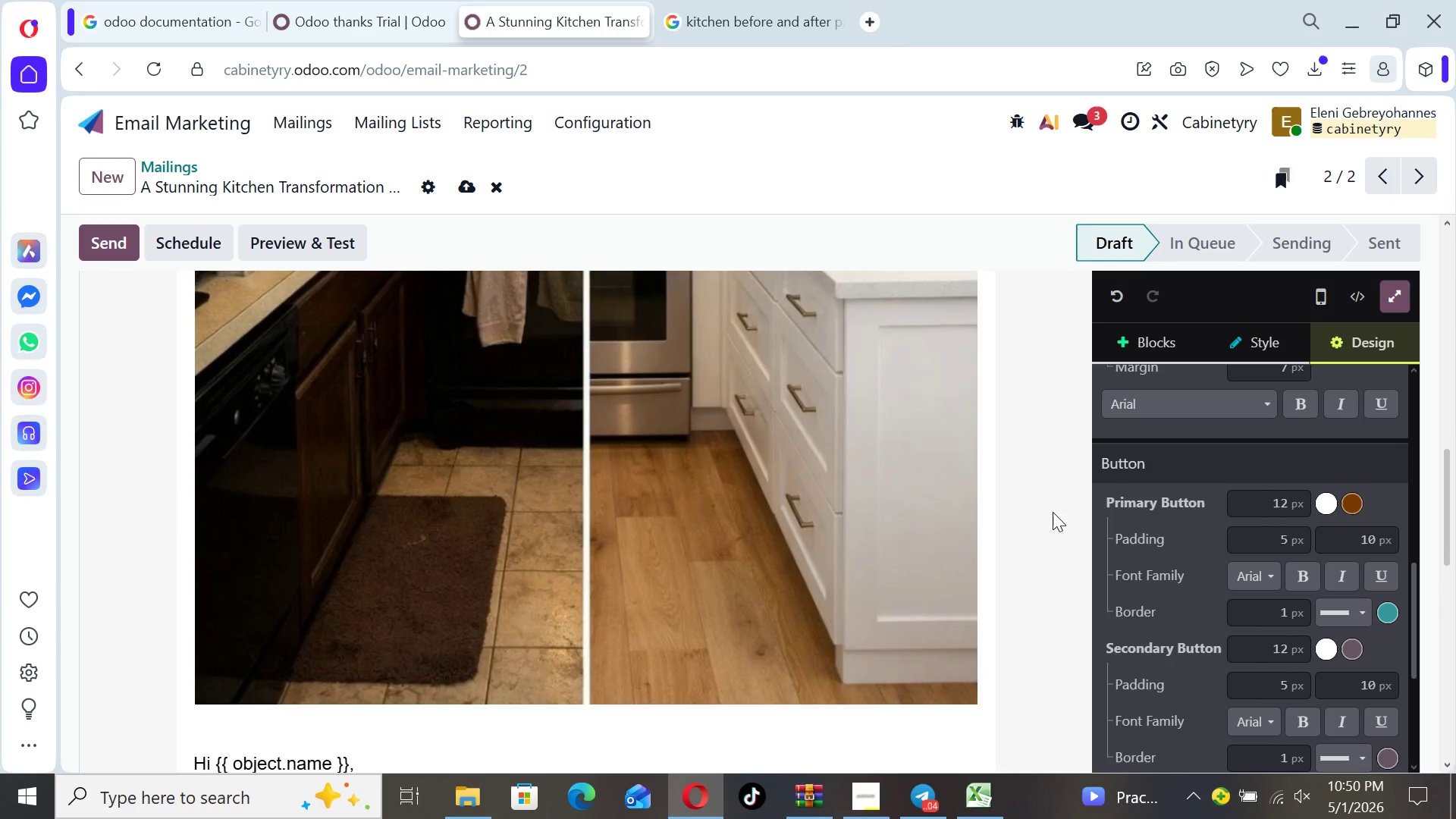 
key(ArrowUp)
 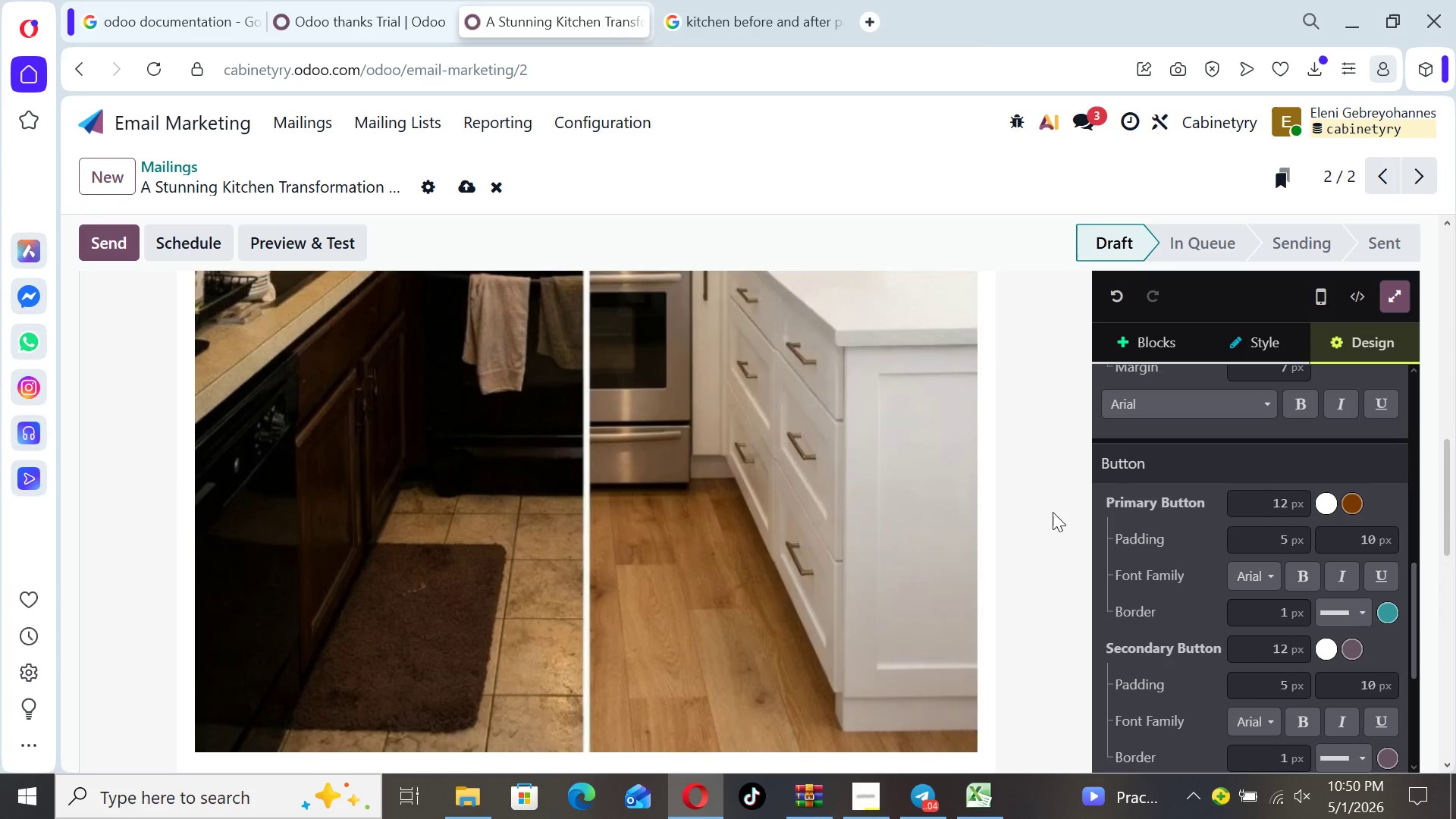 
key(ArrowUp)
 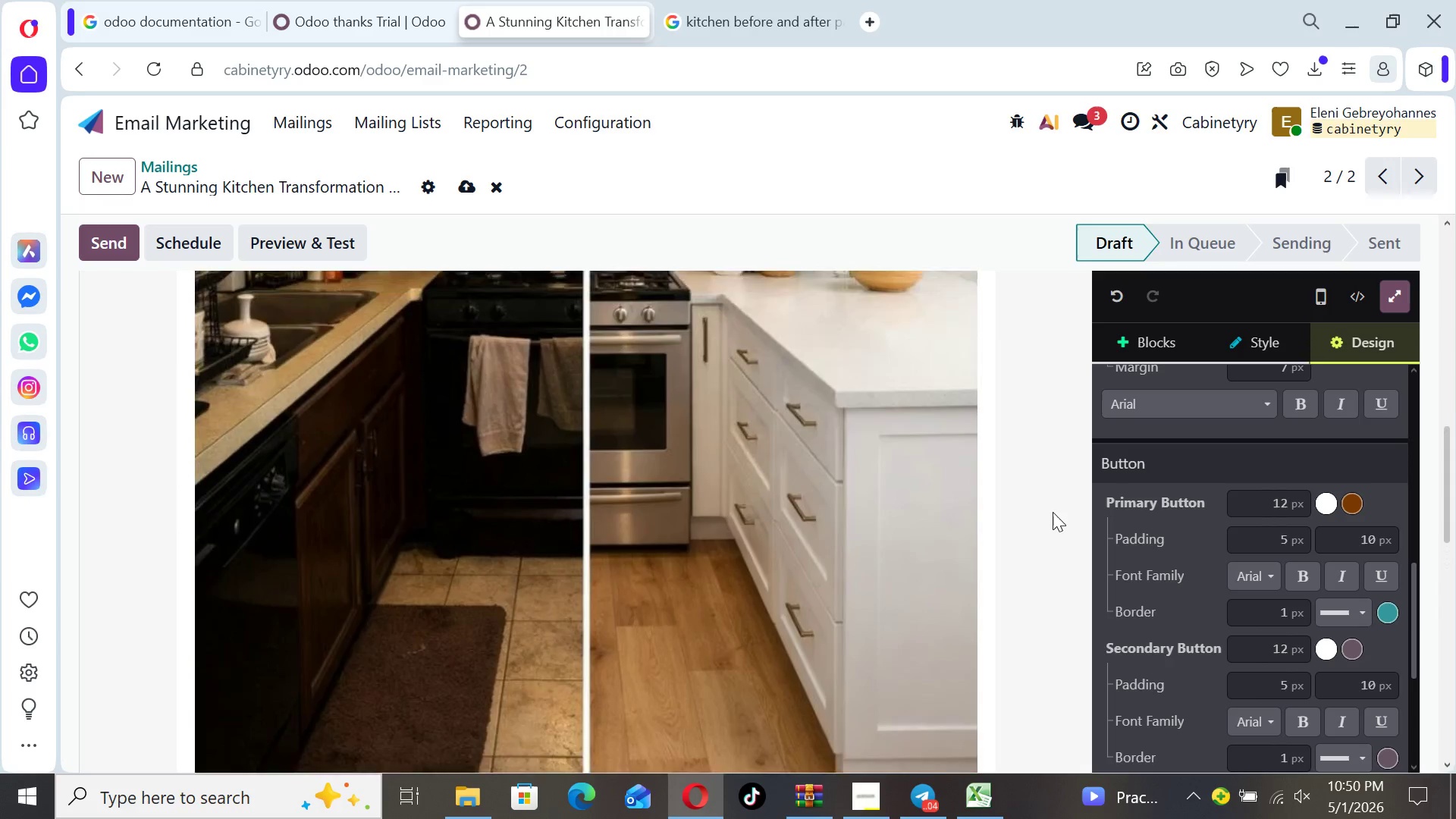 
key(ArrowUp)
 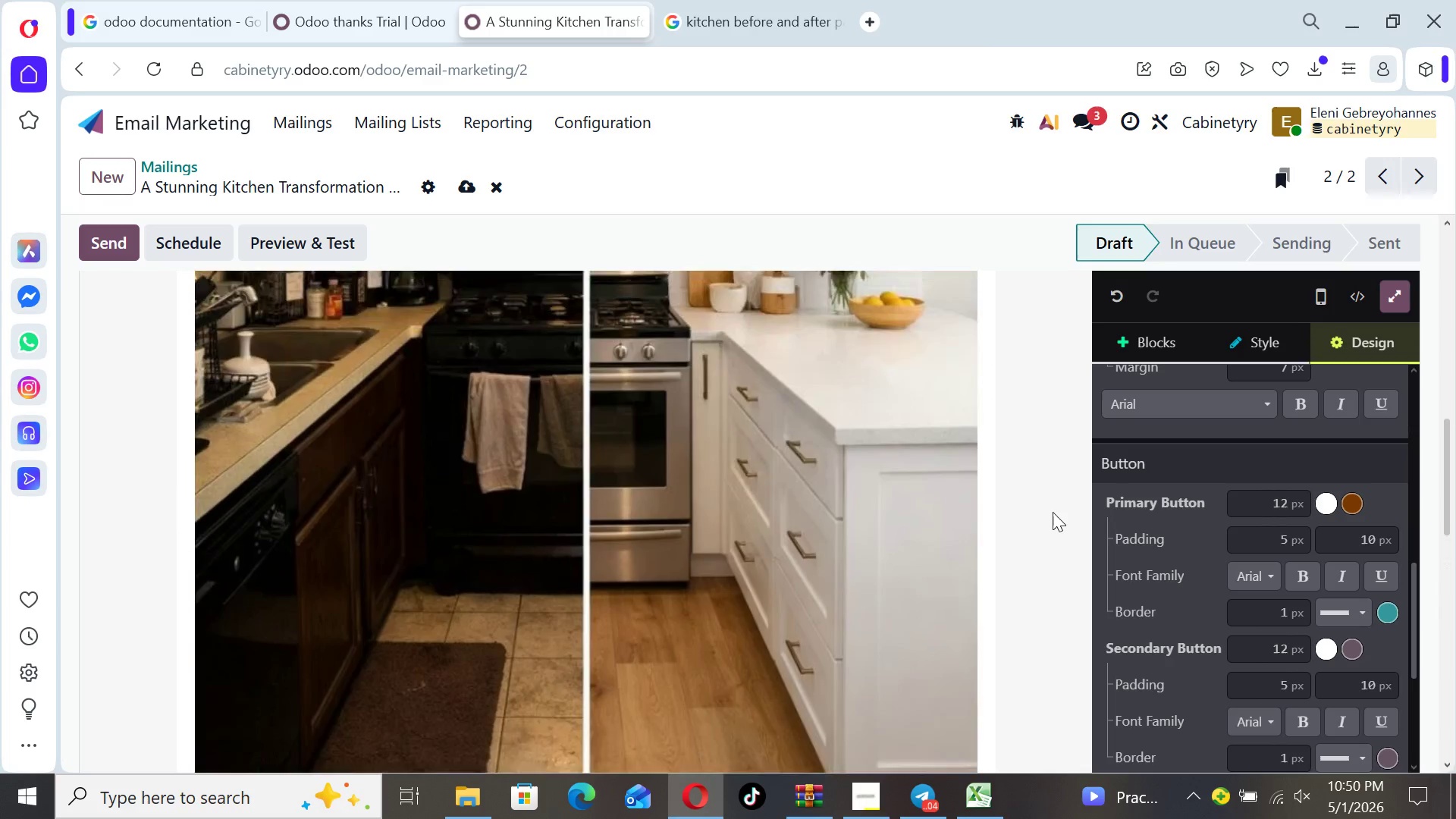 
key(ArrowUp)
 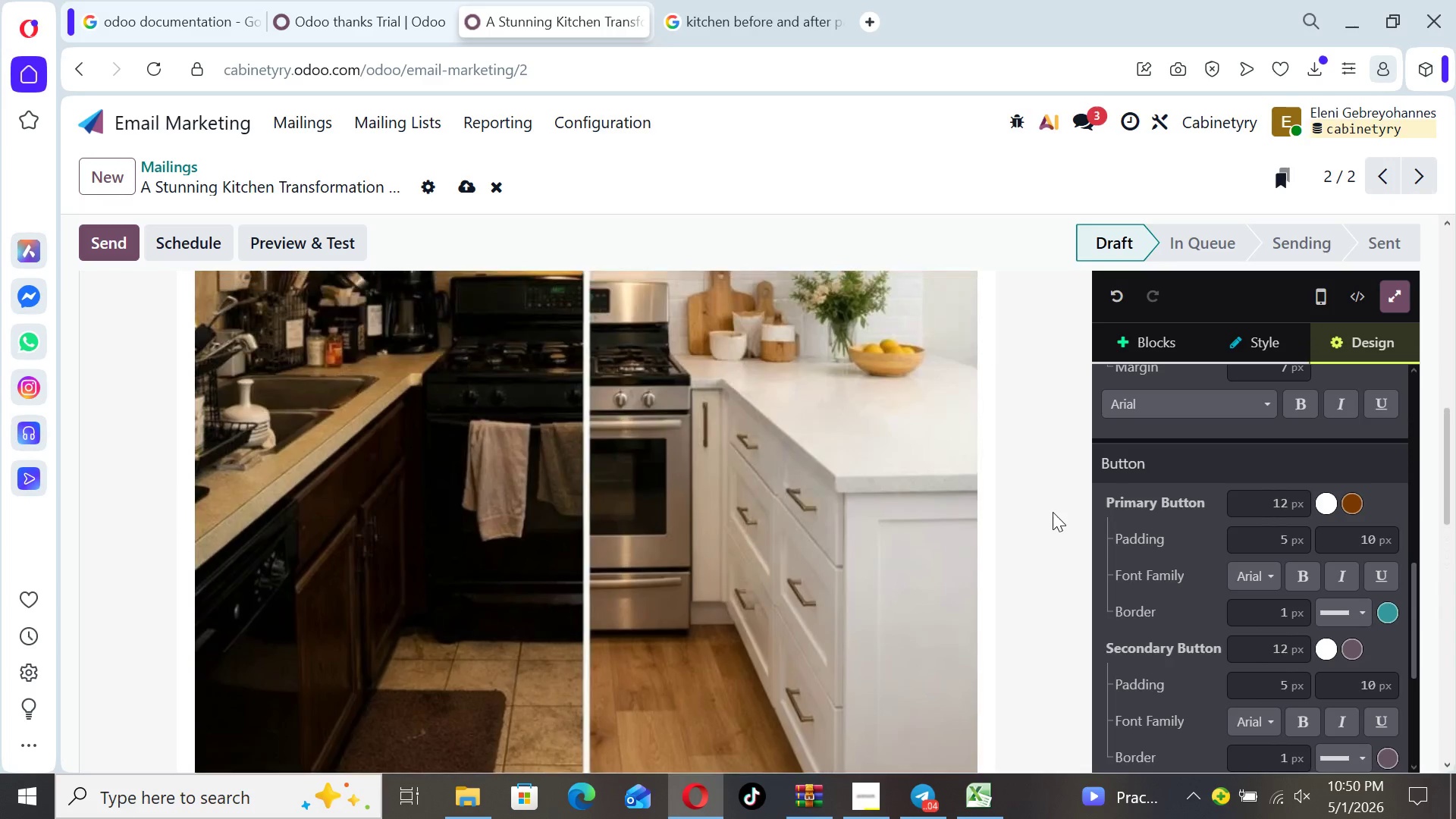 
key(ArrowUp)
 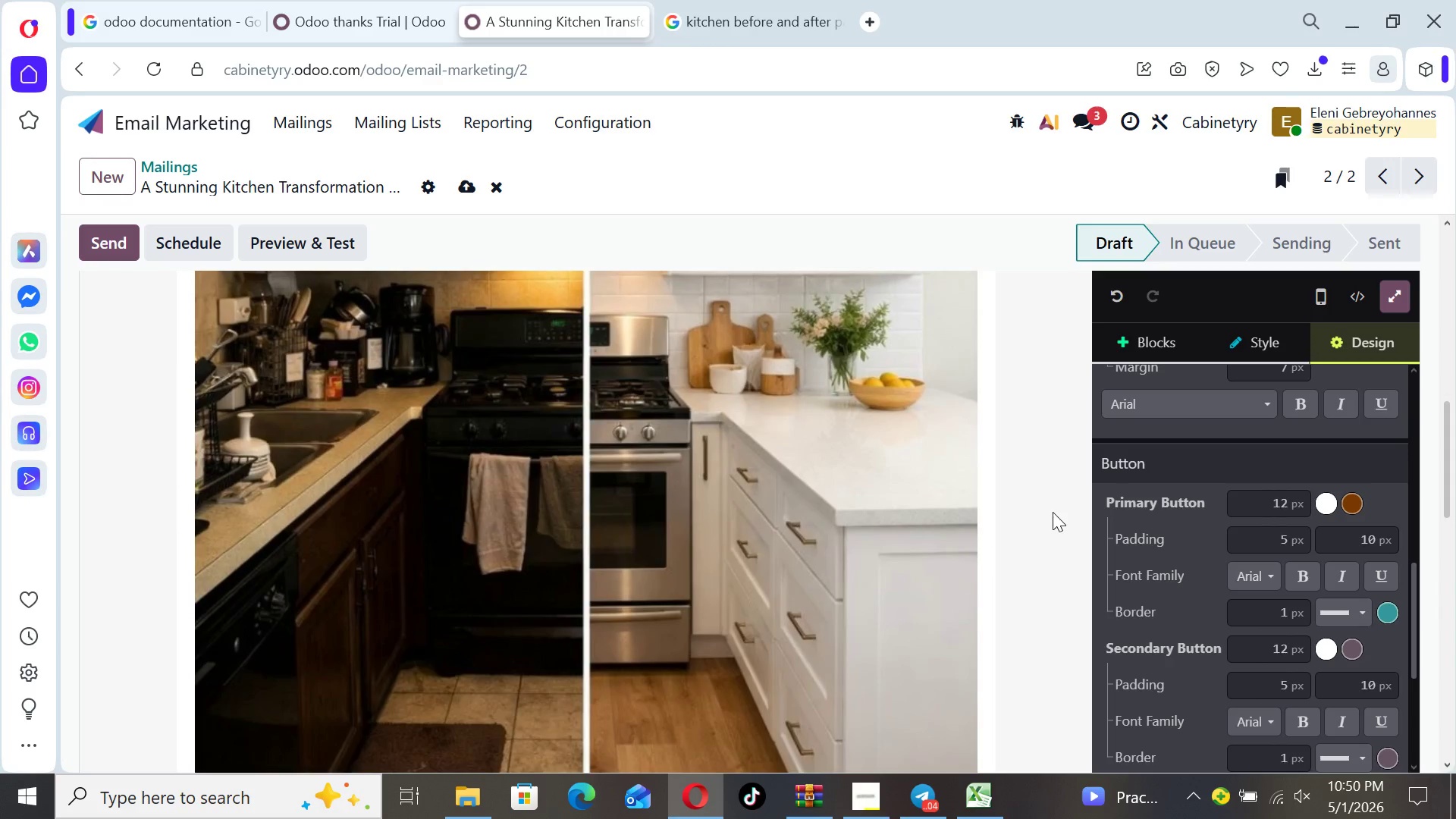 
key(ArrowUp)
 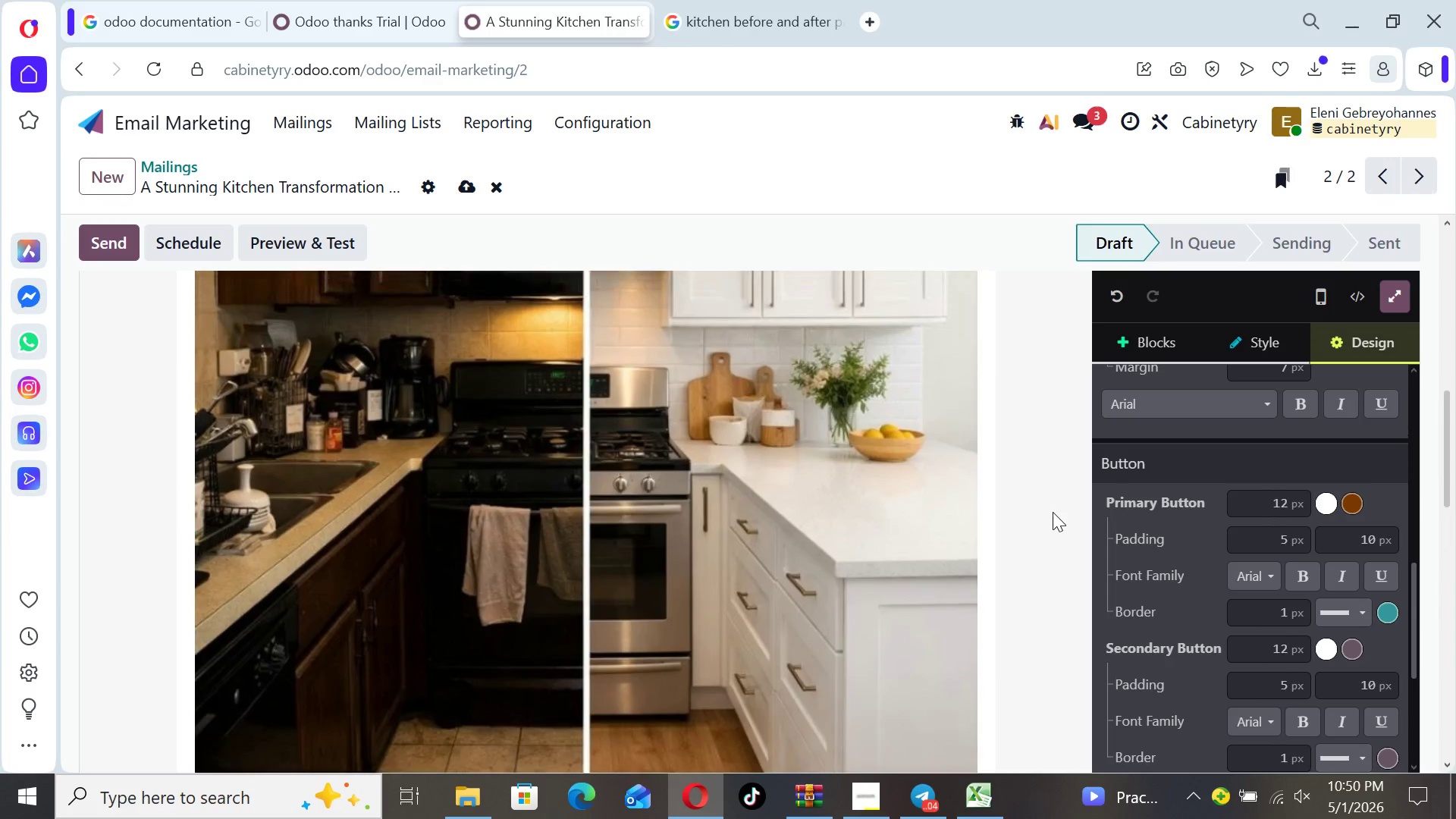 
key(ArrowUp)
 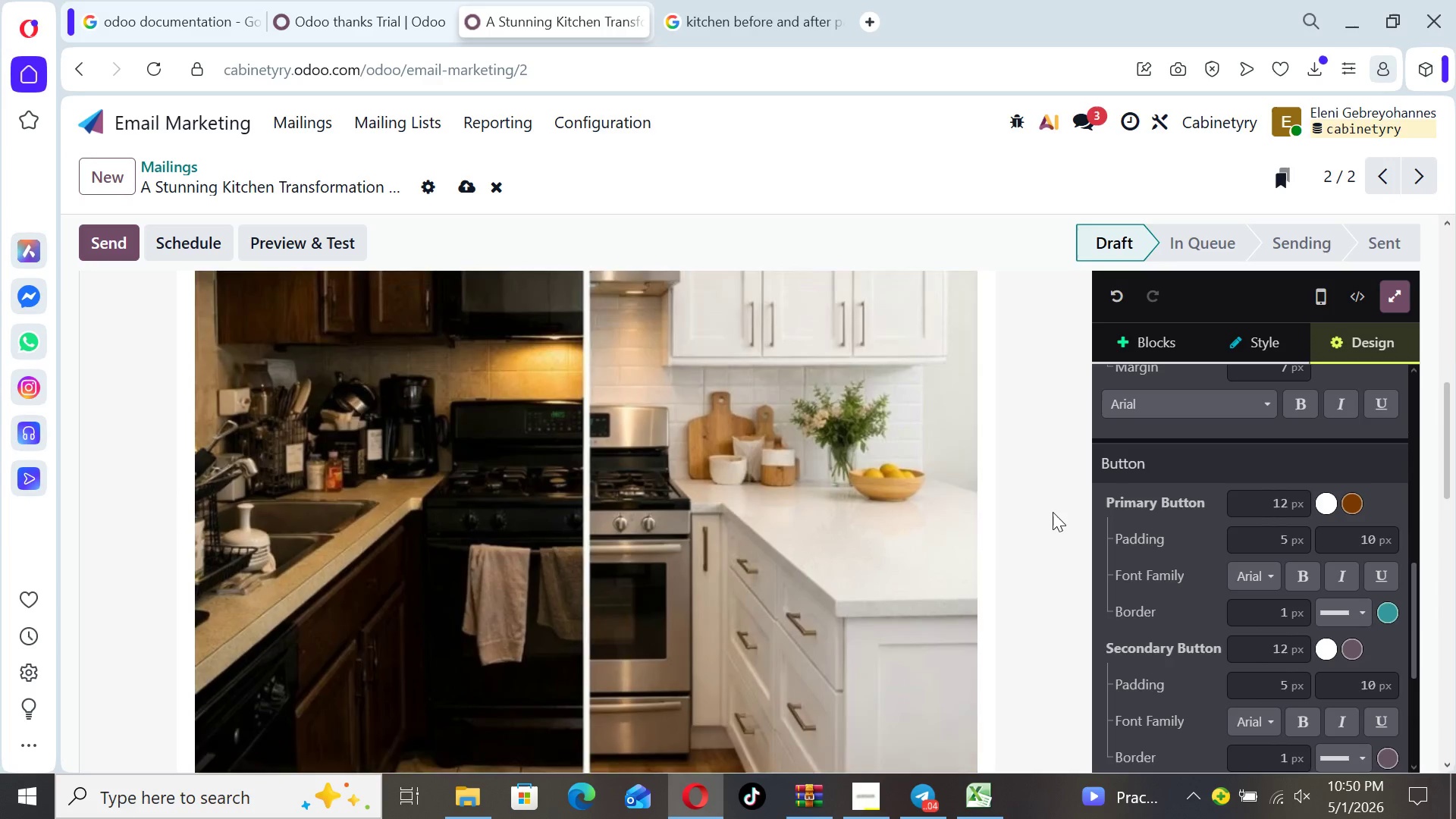 
key(ArrowUp)
 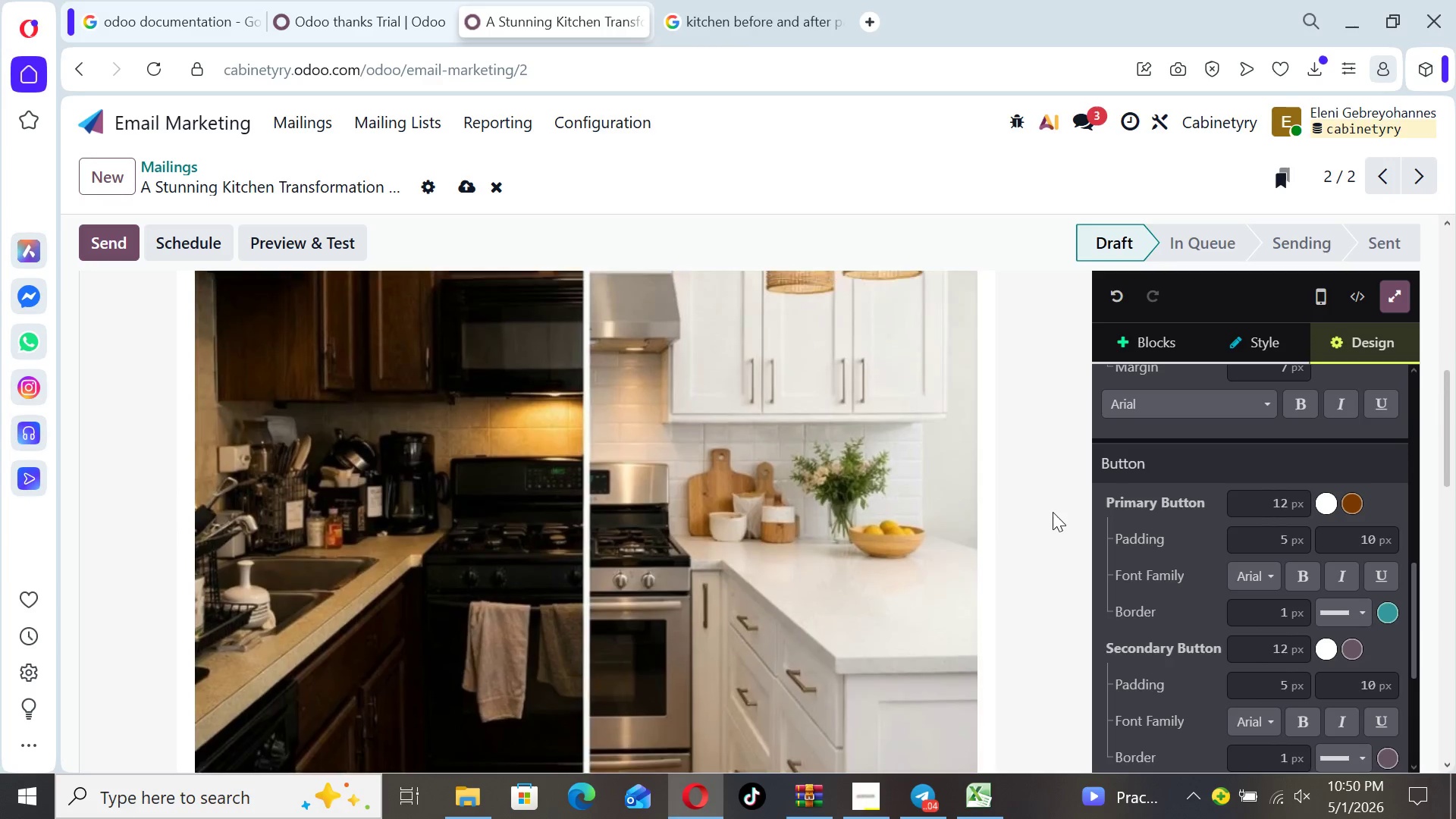 
key(ArrowUp)
 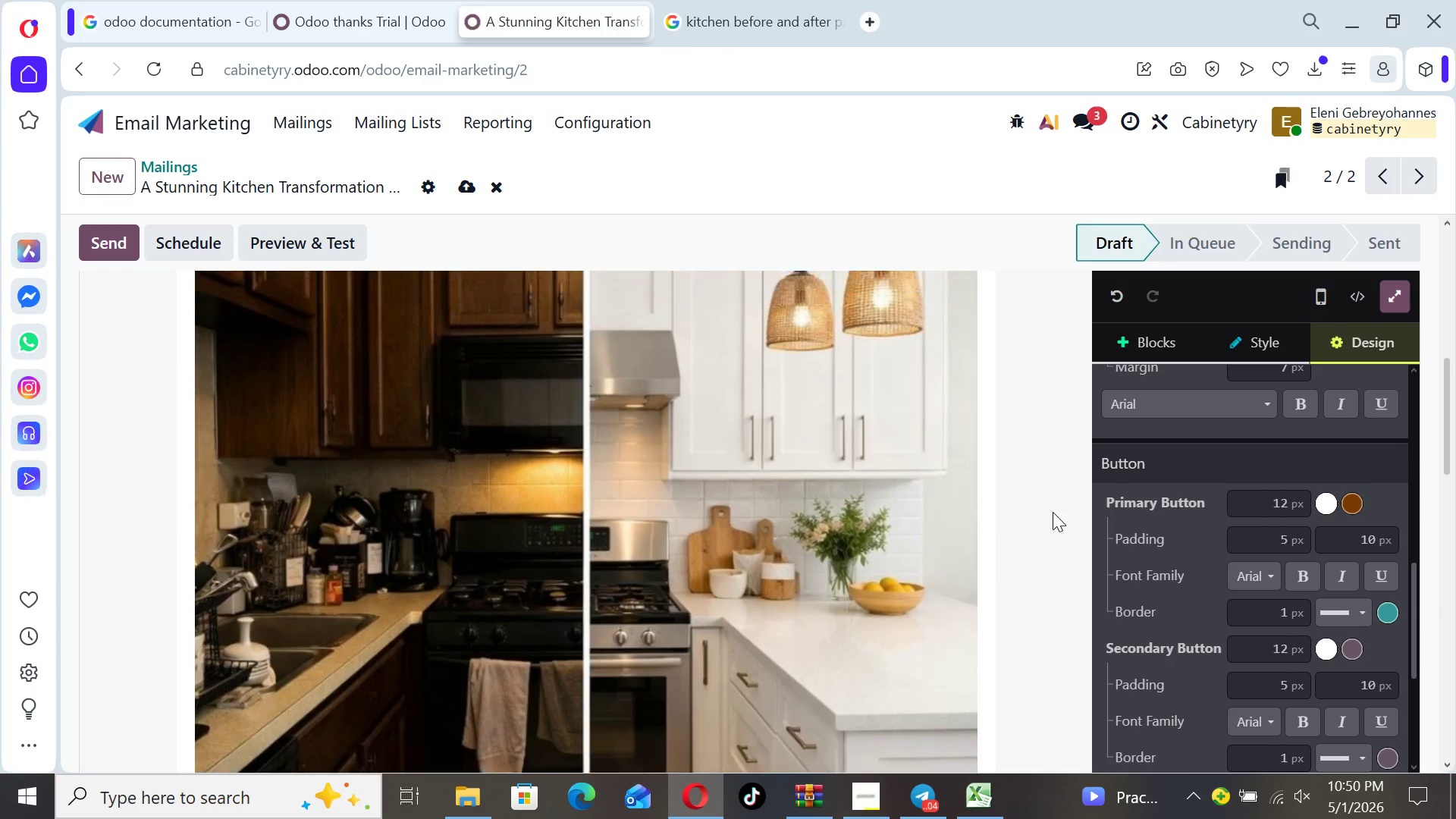 
key(ArrowUp)
 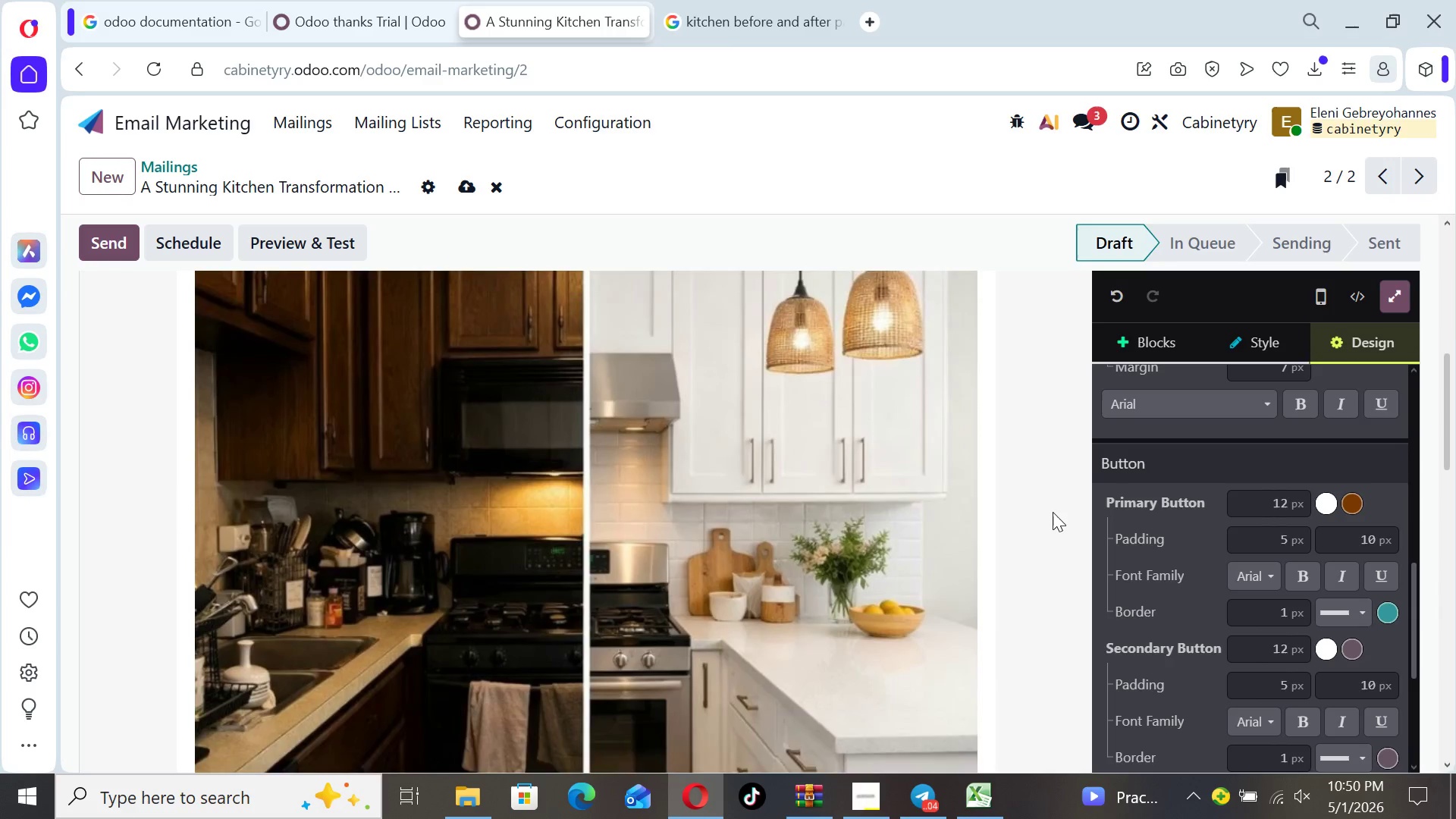 
key(ArrowUp)
 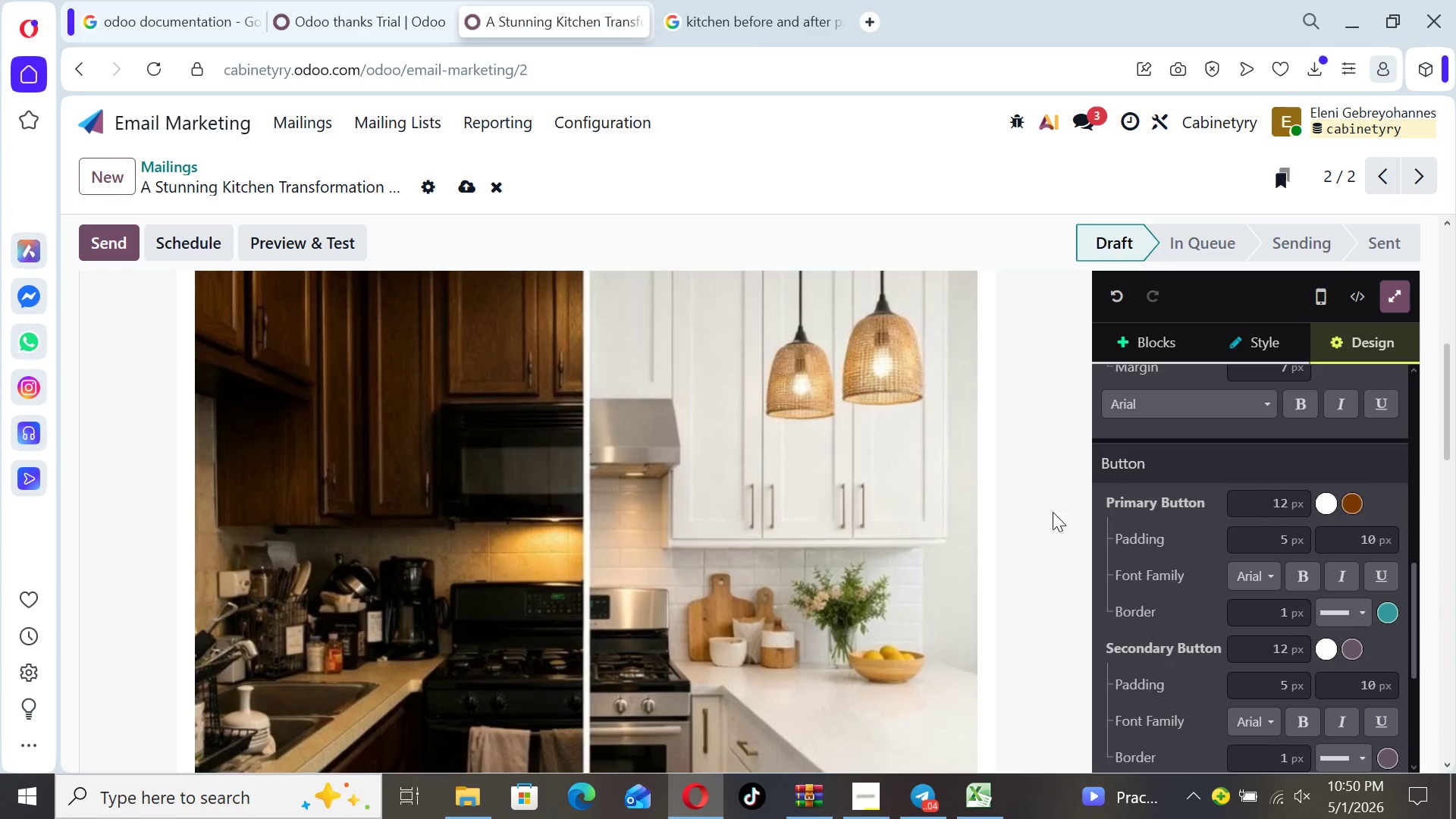 
key(ArrowUp)
 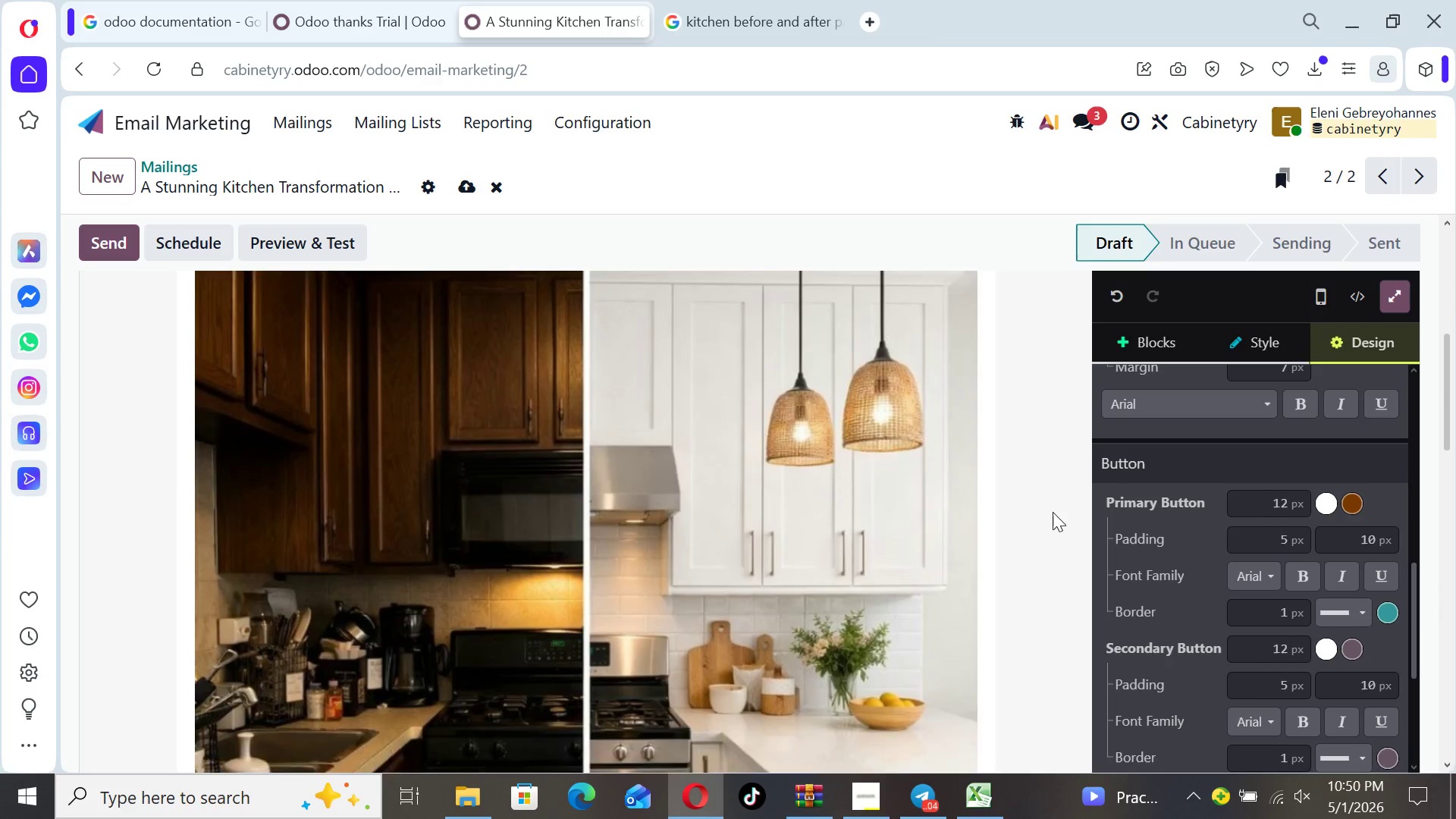 
key(ArrowUp)
 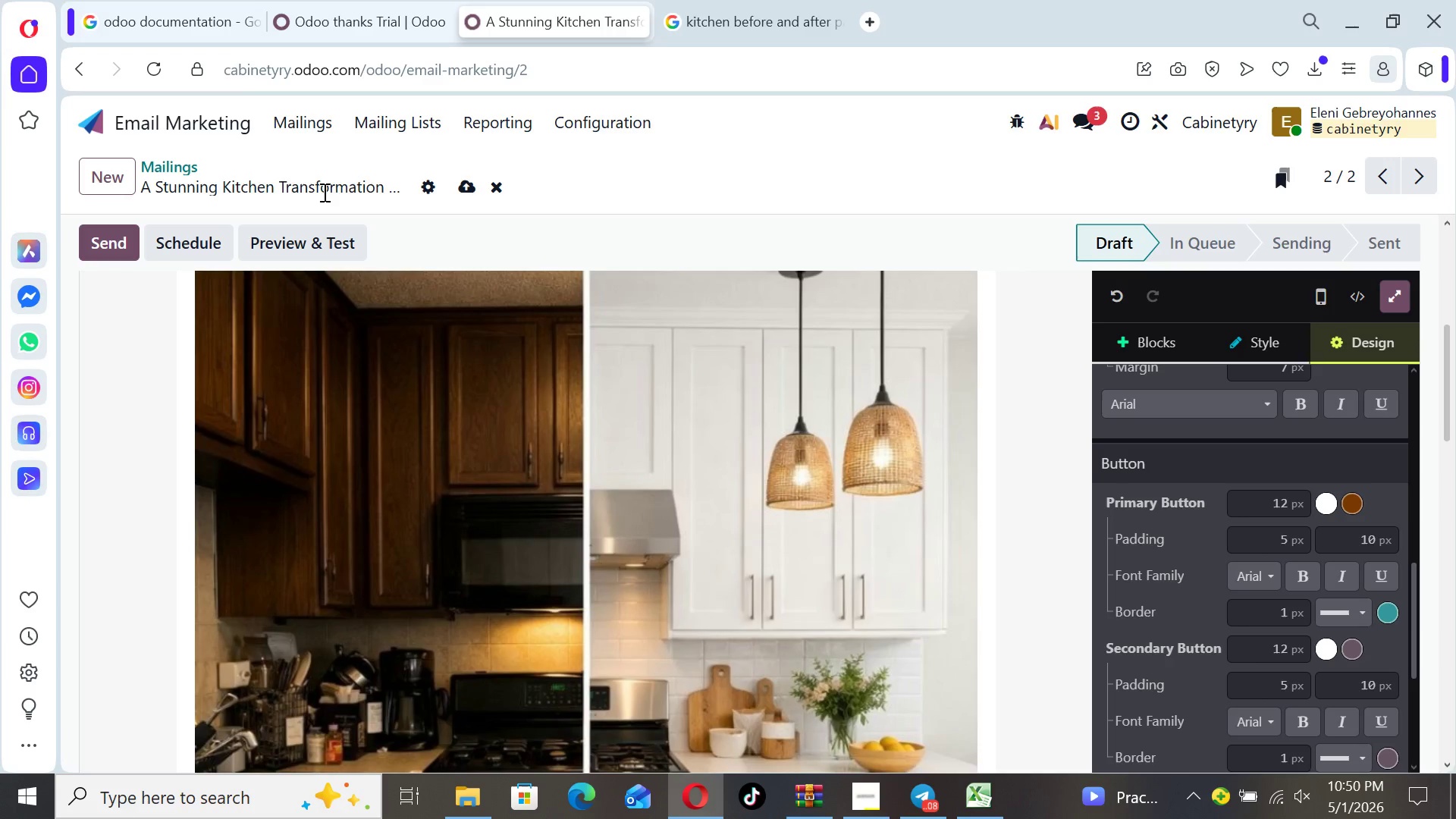 
wait(6.31)
 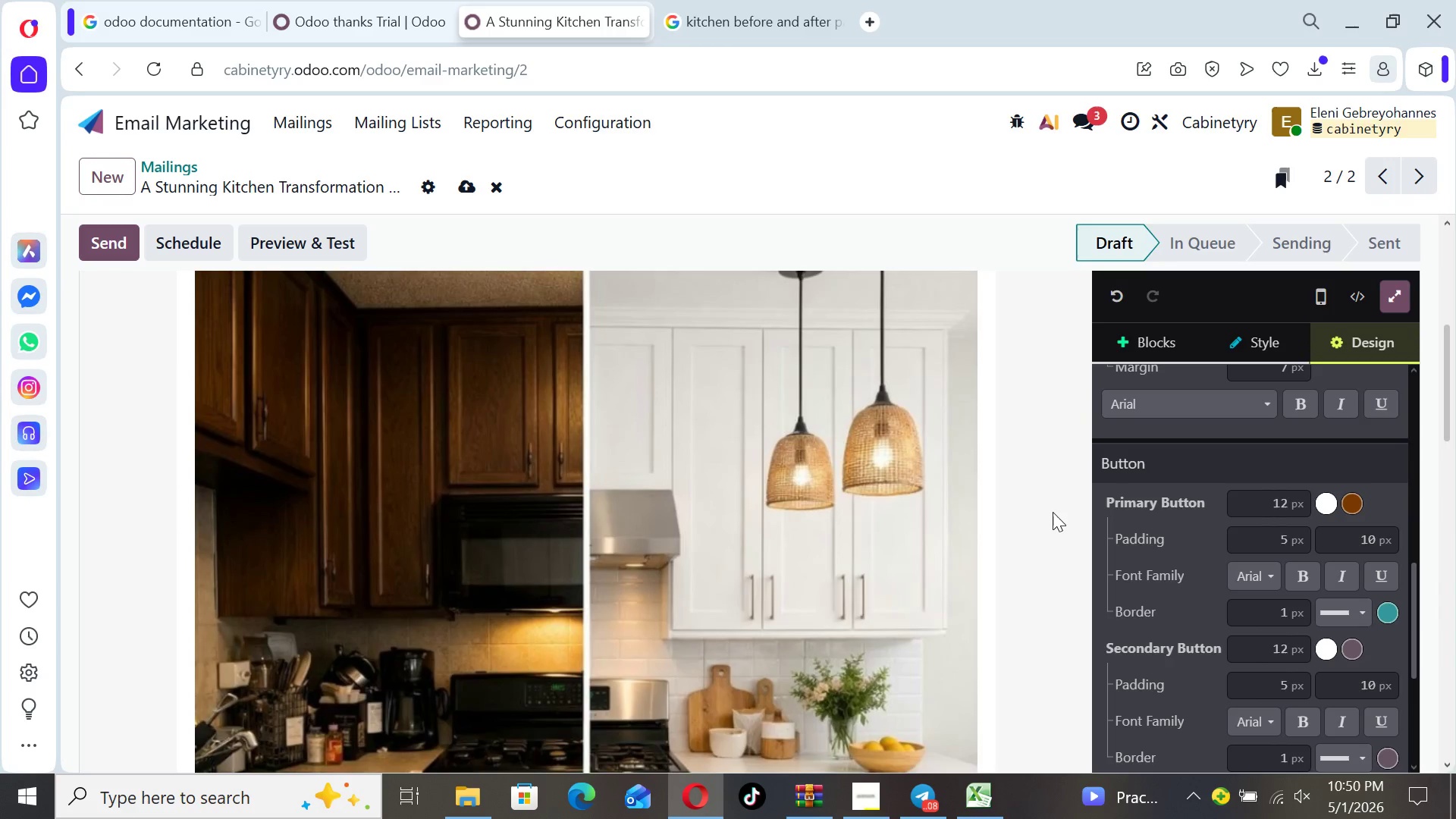 
left_click([461, 192])
 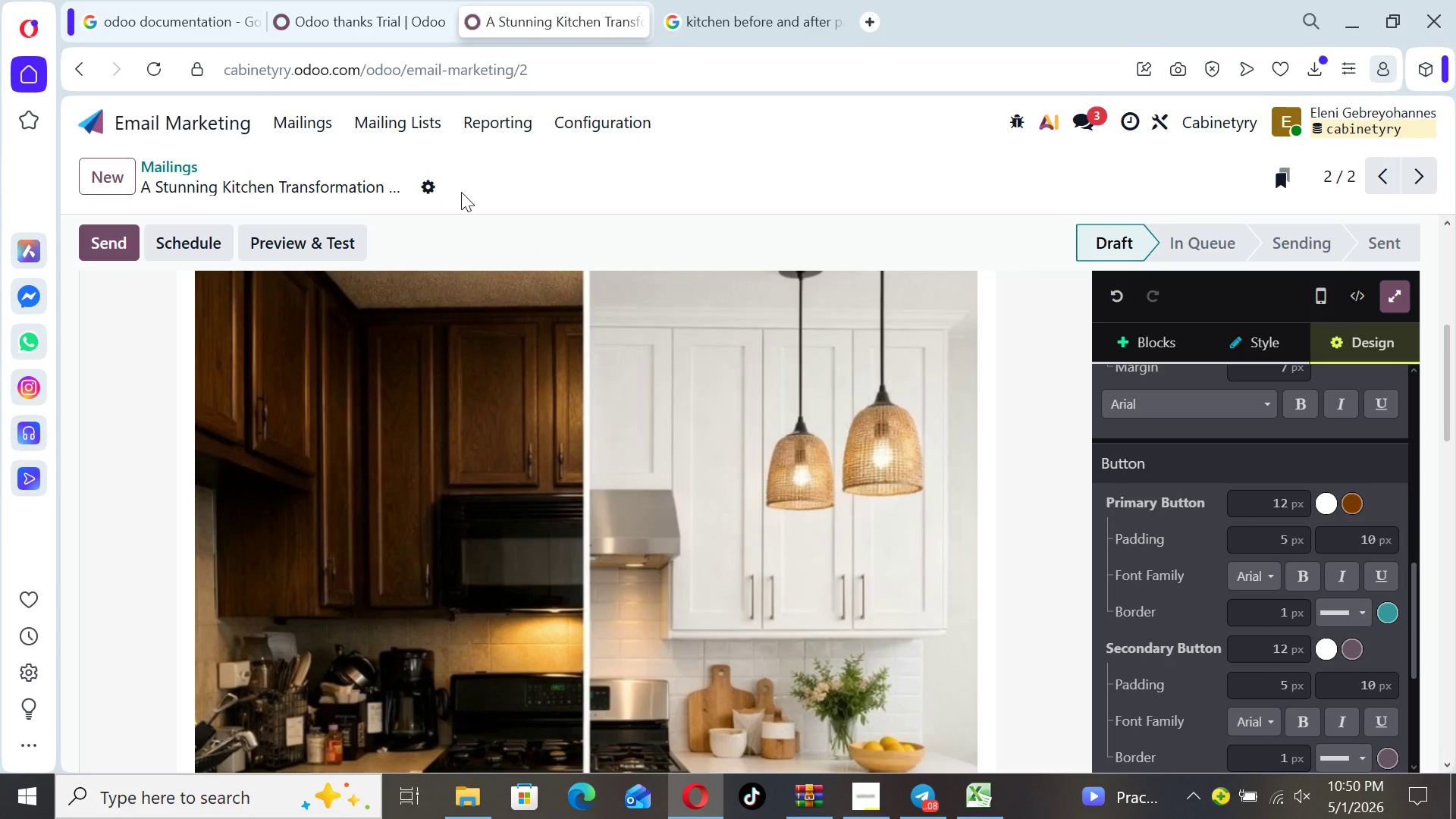 
left_click([105, 175])
 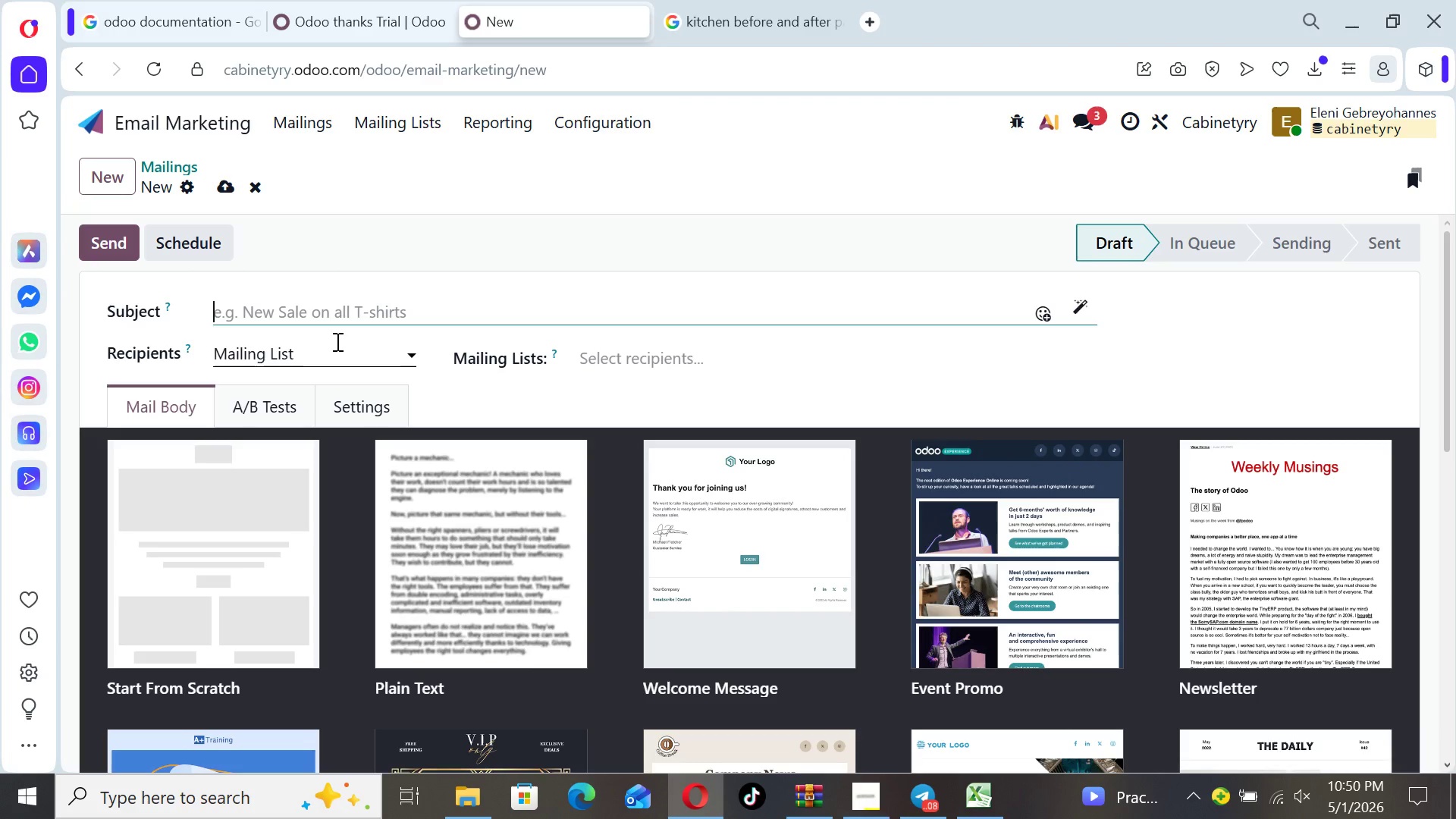 
type({{ object.name }})
 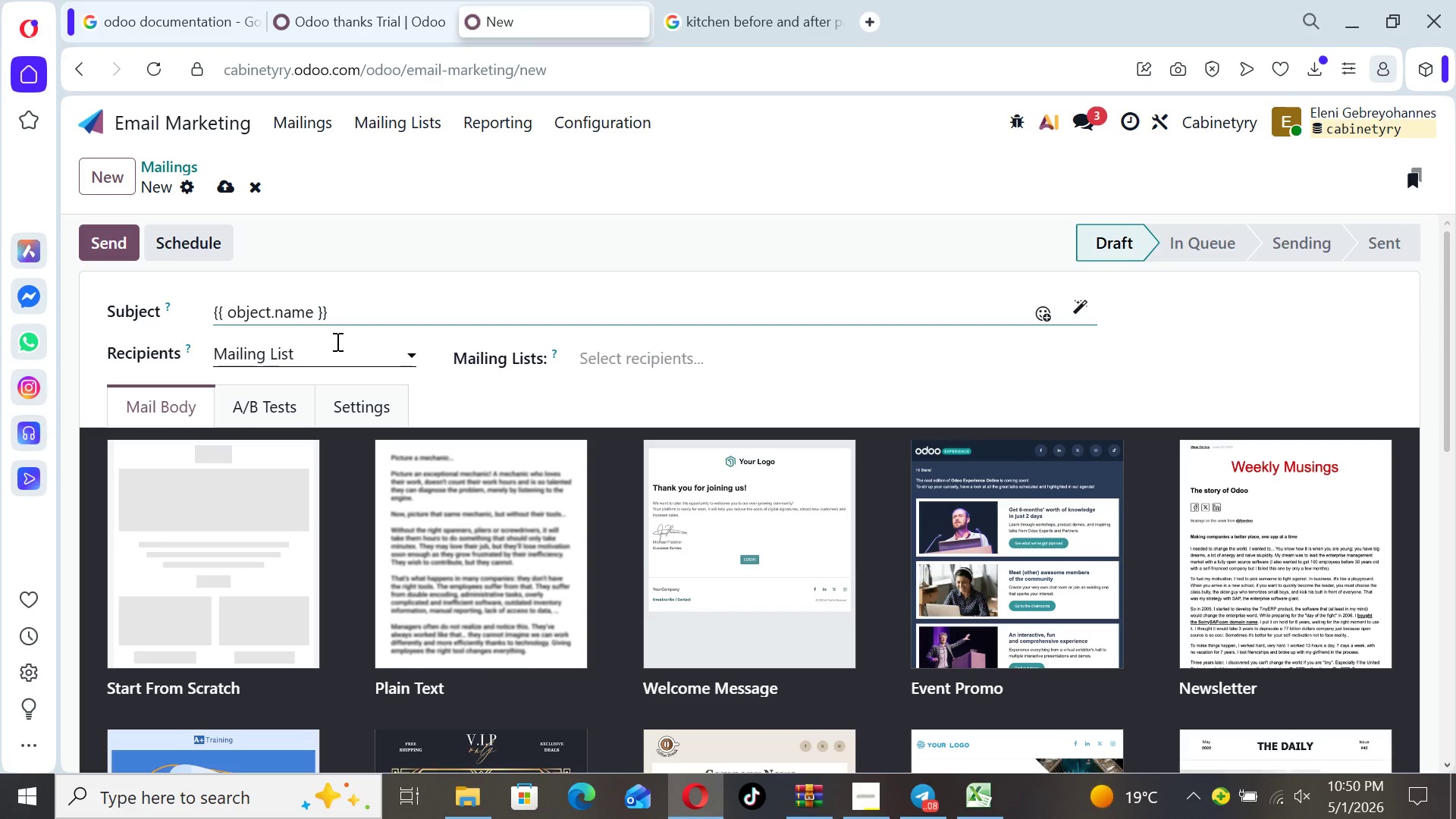 
type(, CM)
key(Backspace)
type(O)
key(Backspace)
type(omplementary In-Home Kitchen Consultation)
 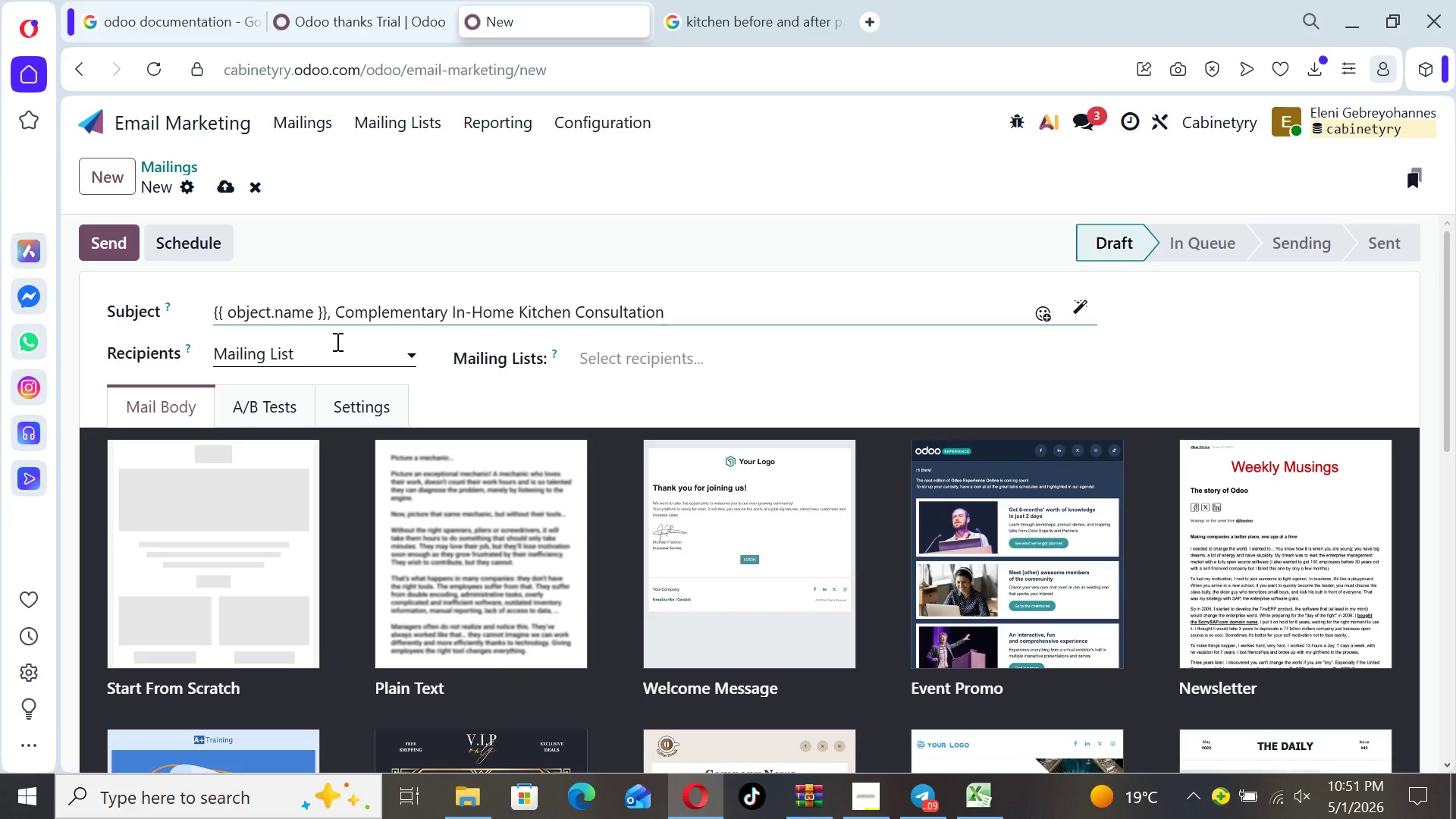 
hold_key(key=CapsLock, duration=1.06)
 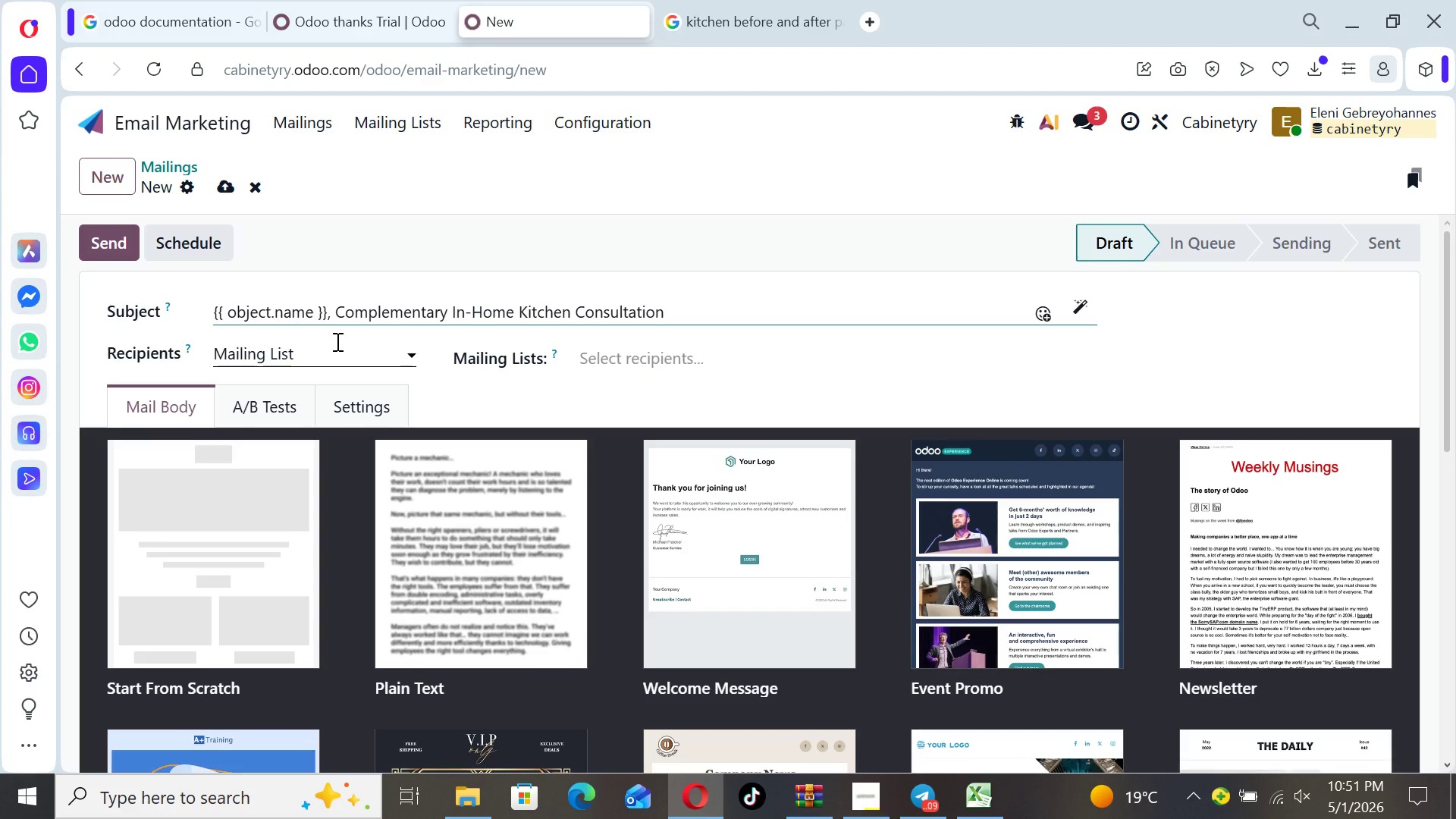 
wait(7.62)
 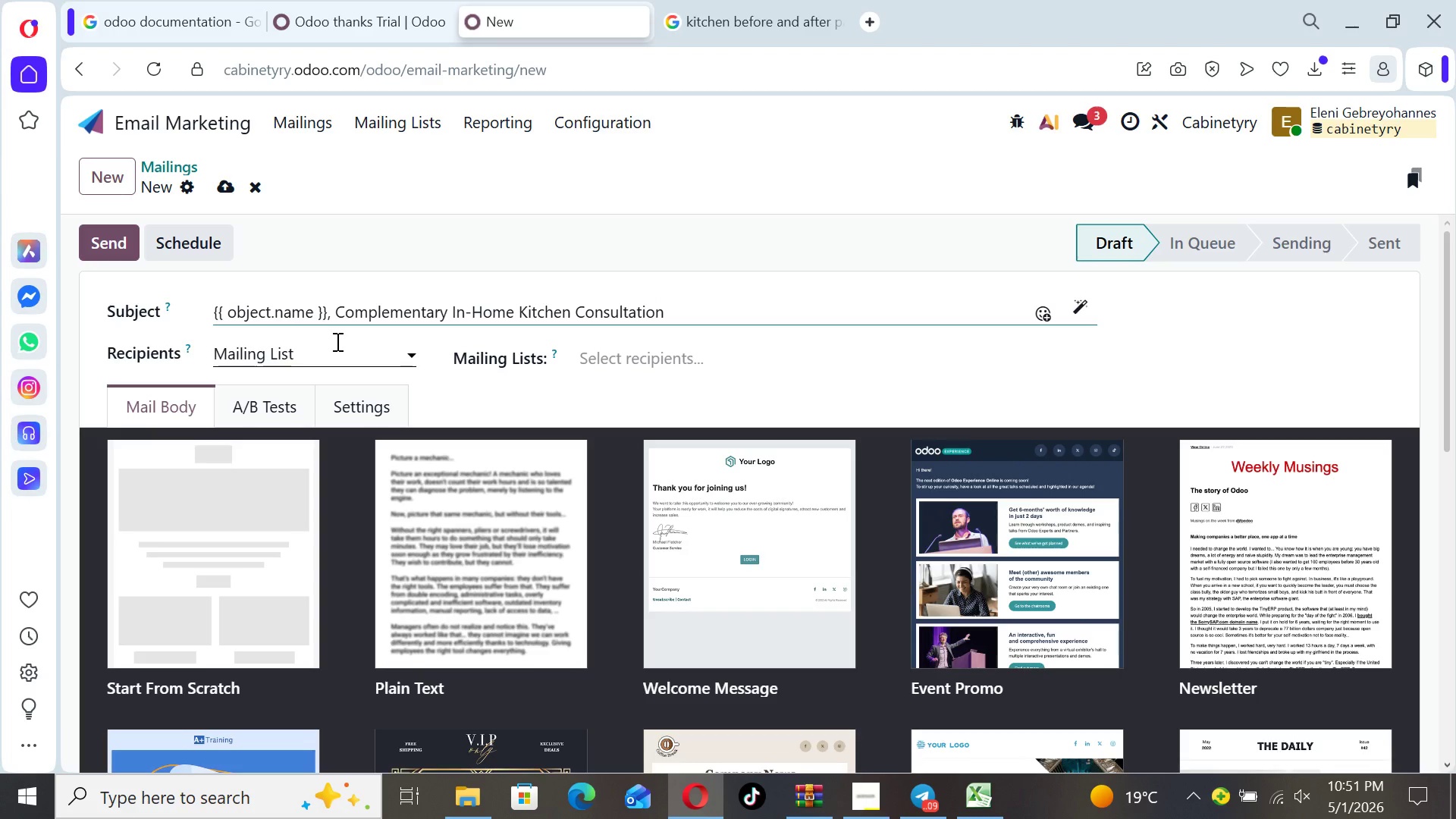 
type( ( Limited Availability ))
 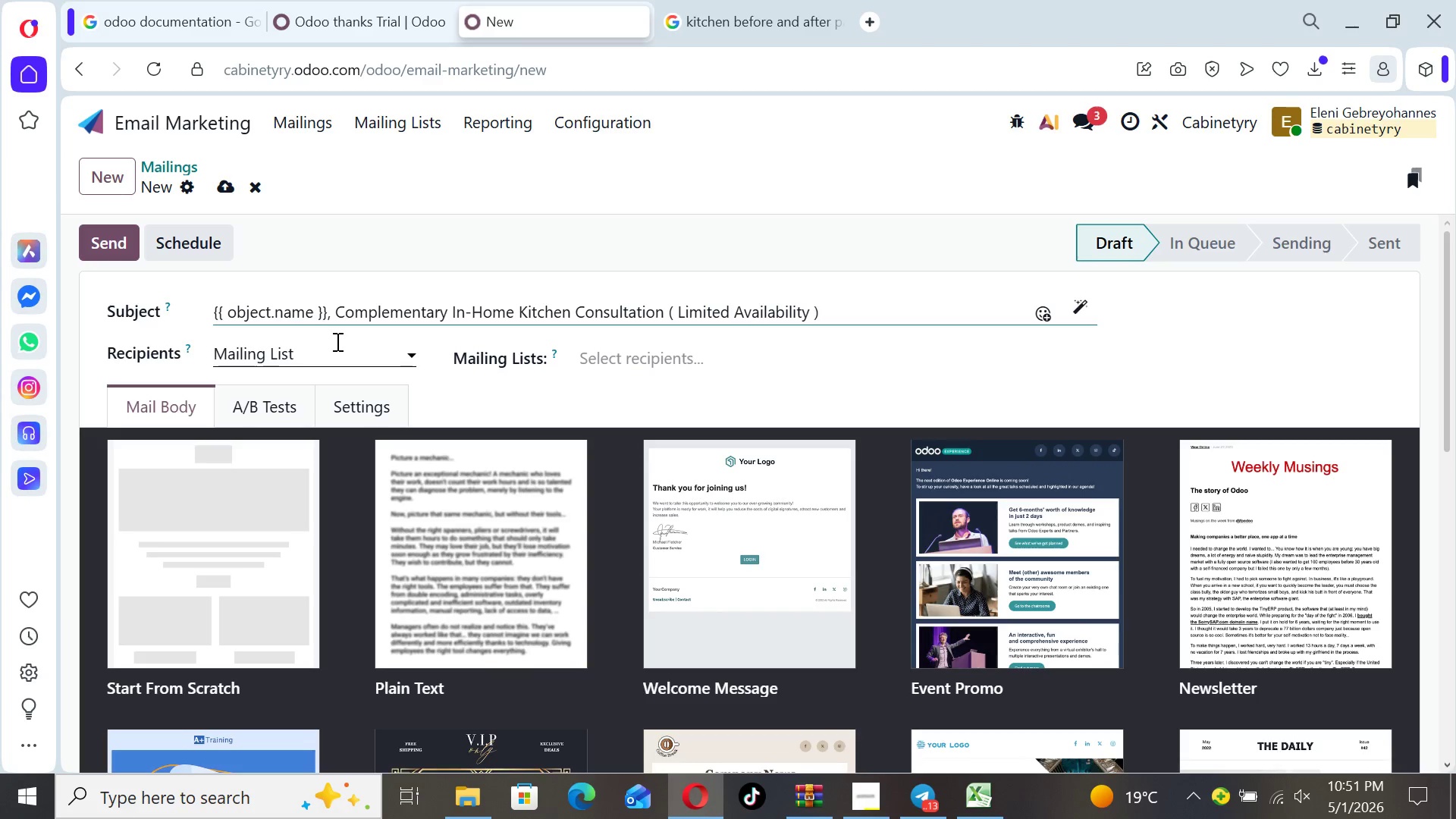 
left_click([681, 365])
 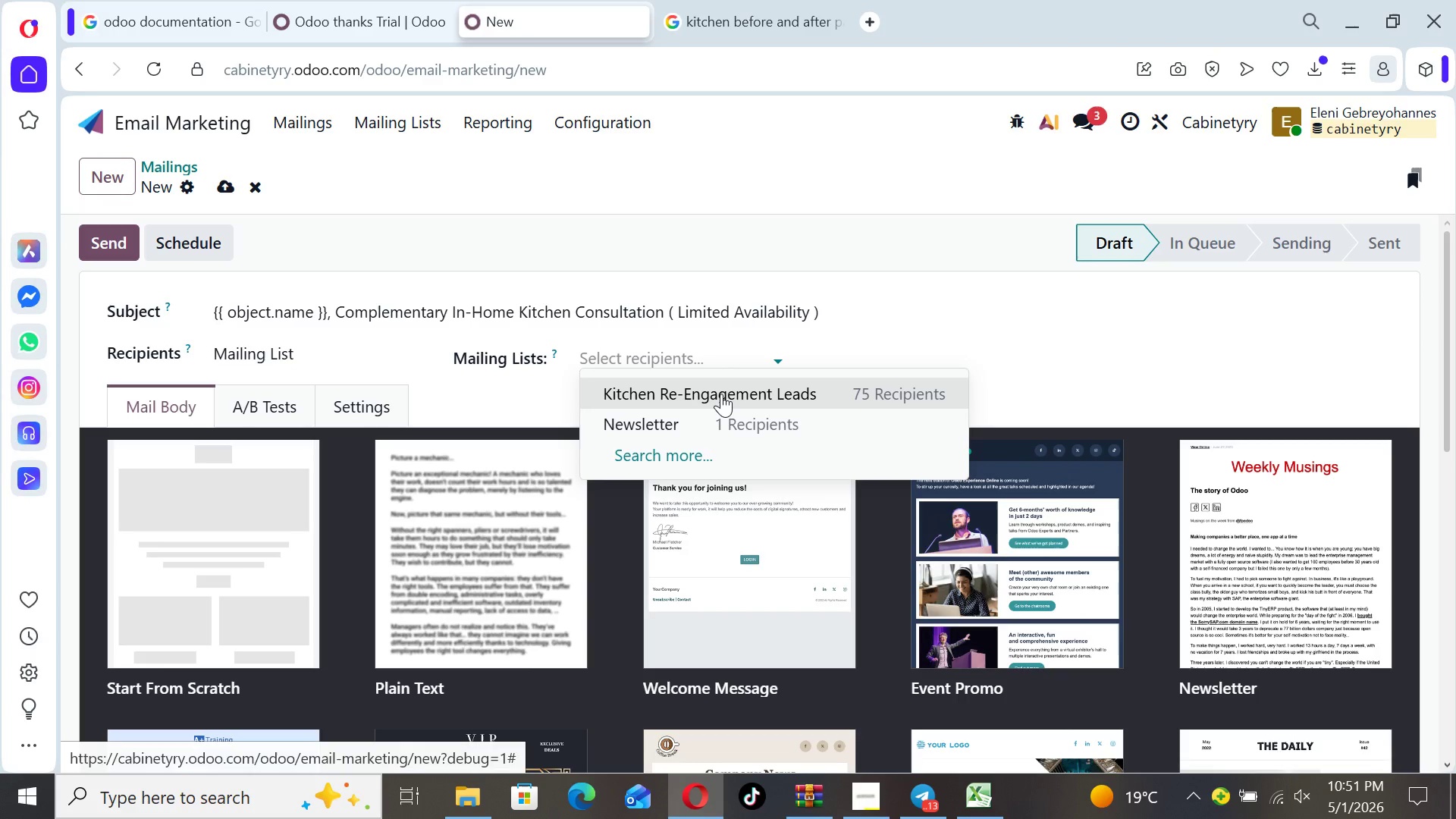 
left_click([721, 394])
 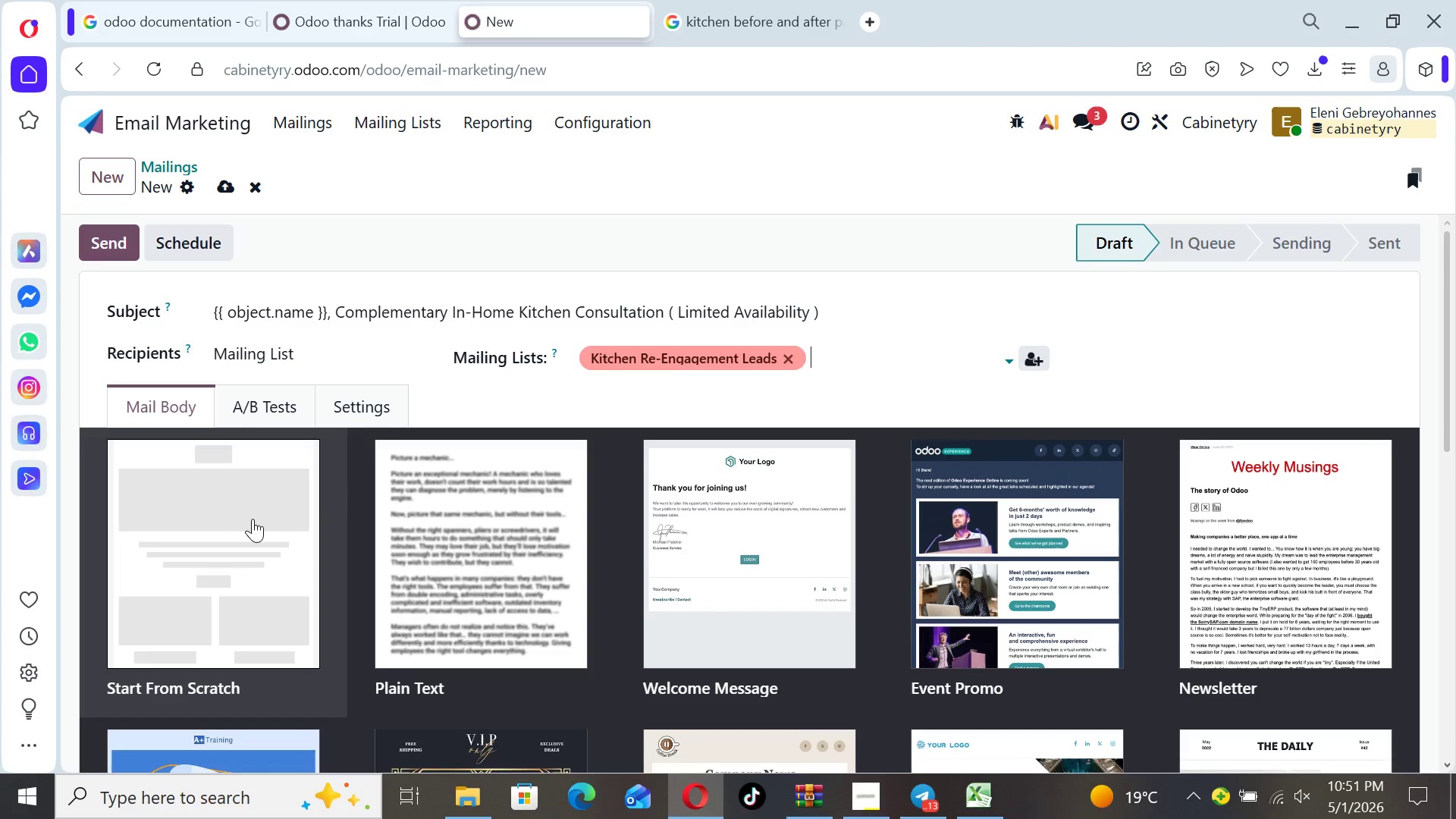 
left_click([246, 519])
 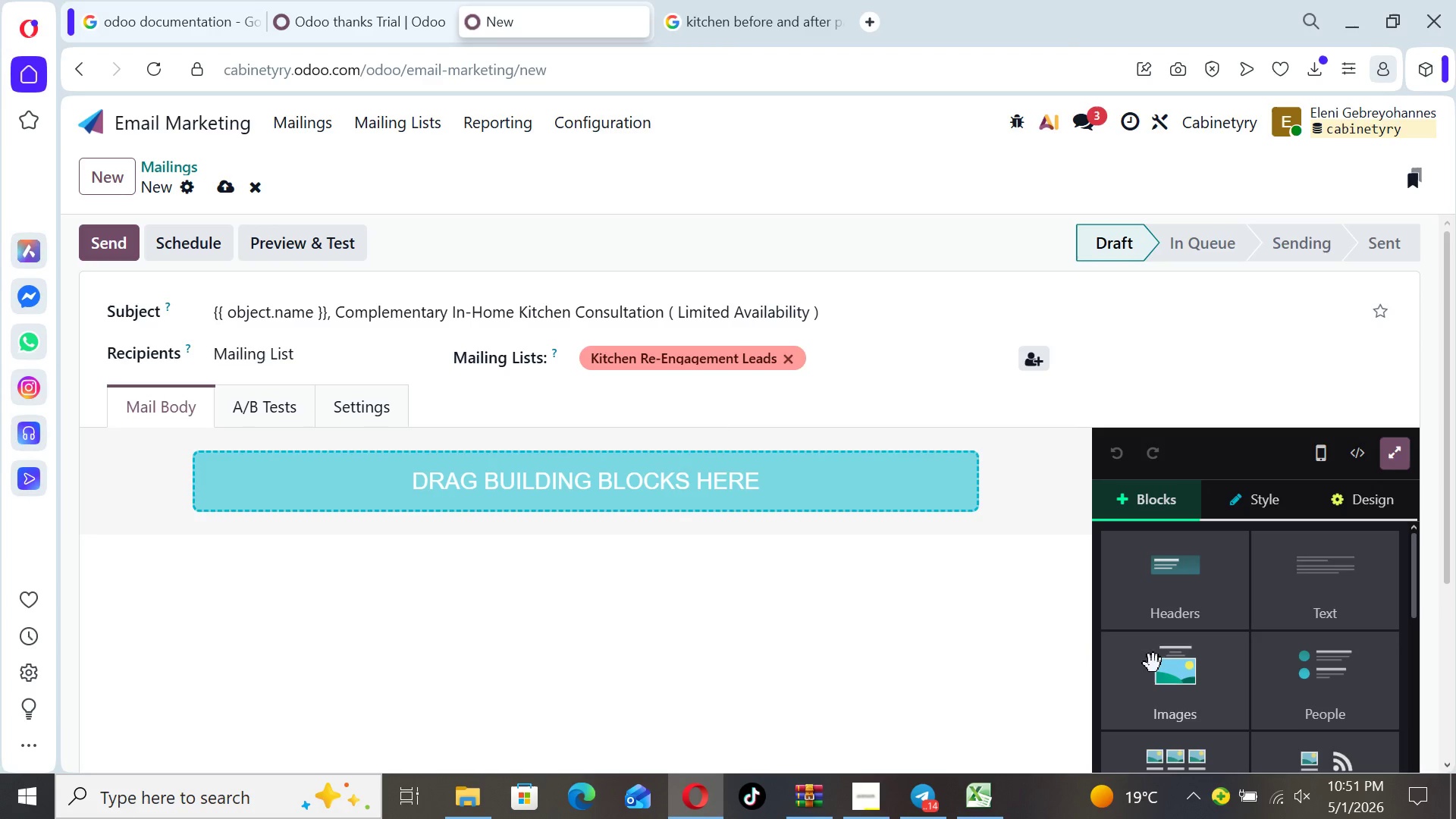 
left_click([1180, 682])
 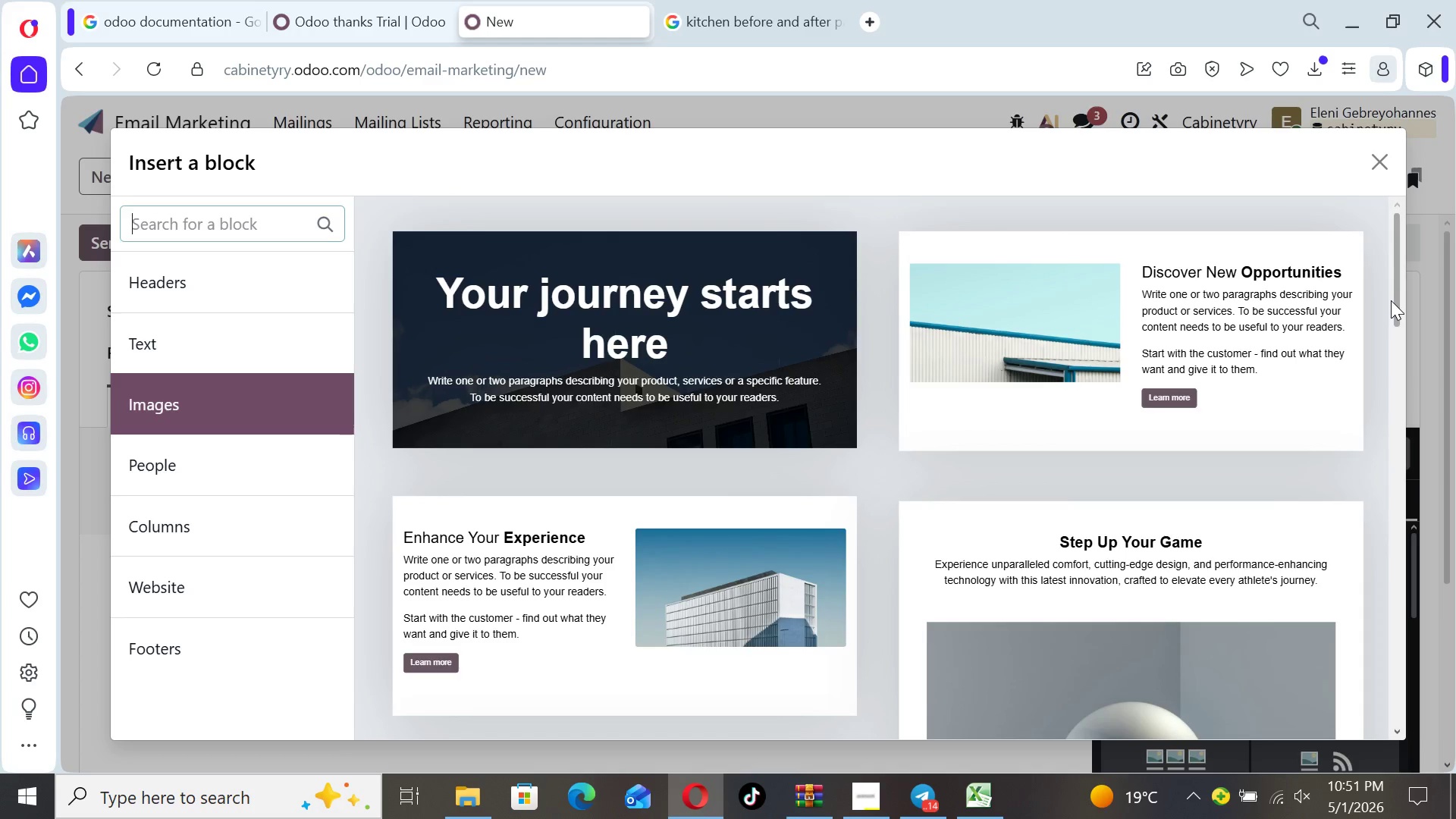 
left_click_drag(start_coordinate=[1393, 300], to_coordinate=[1404, 494])
 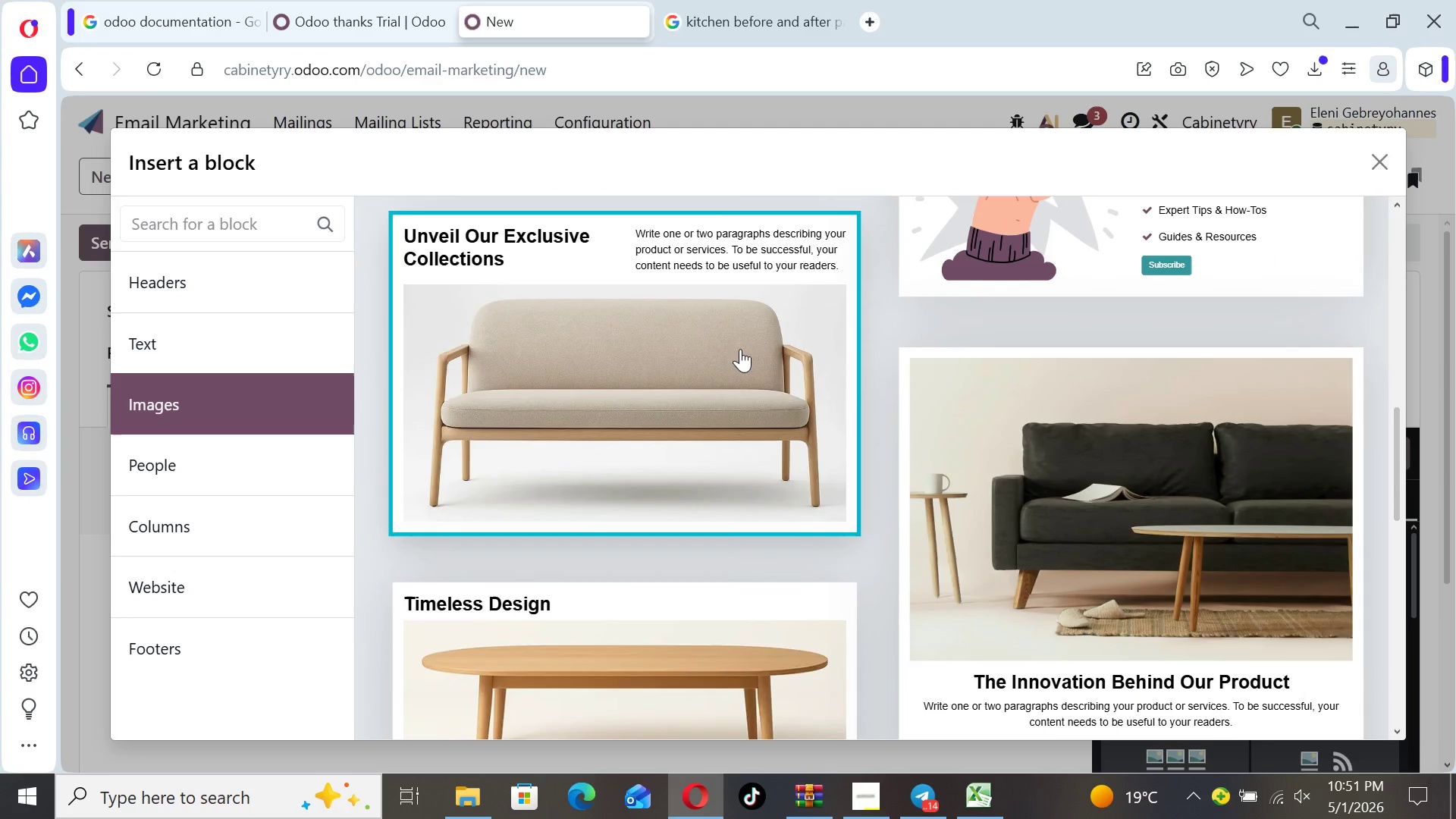 
left_click([740, 349])
 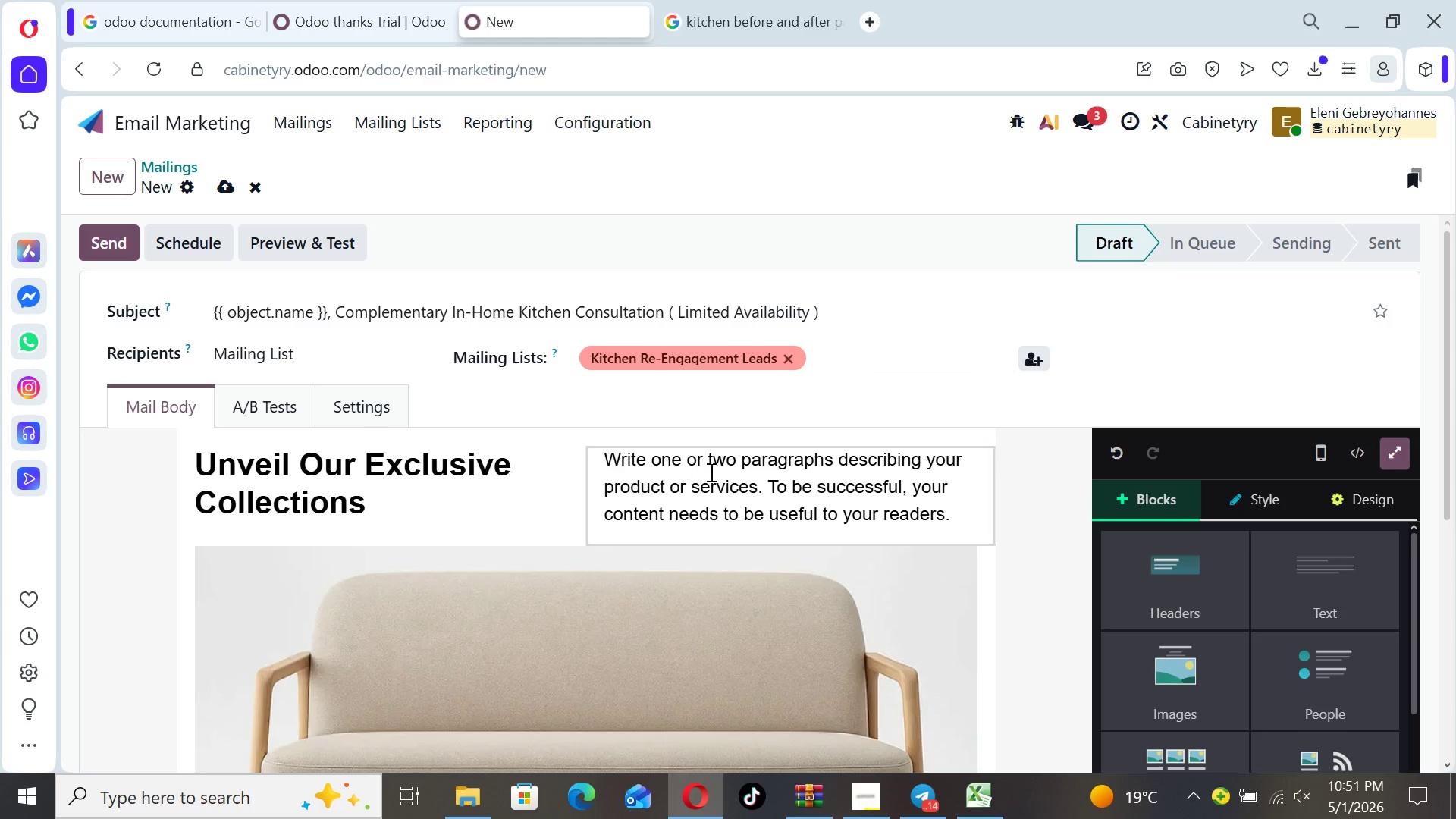 
left_click([711, 472])
 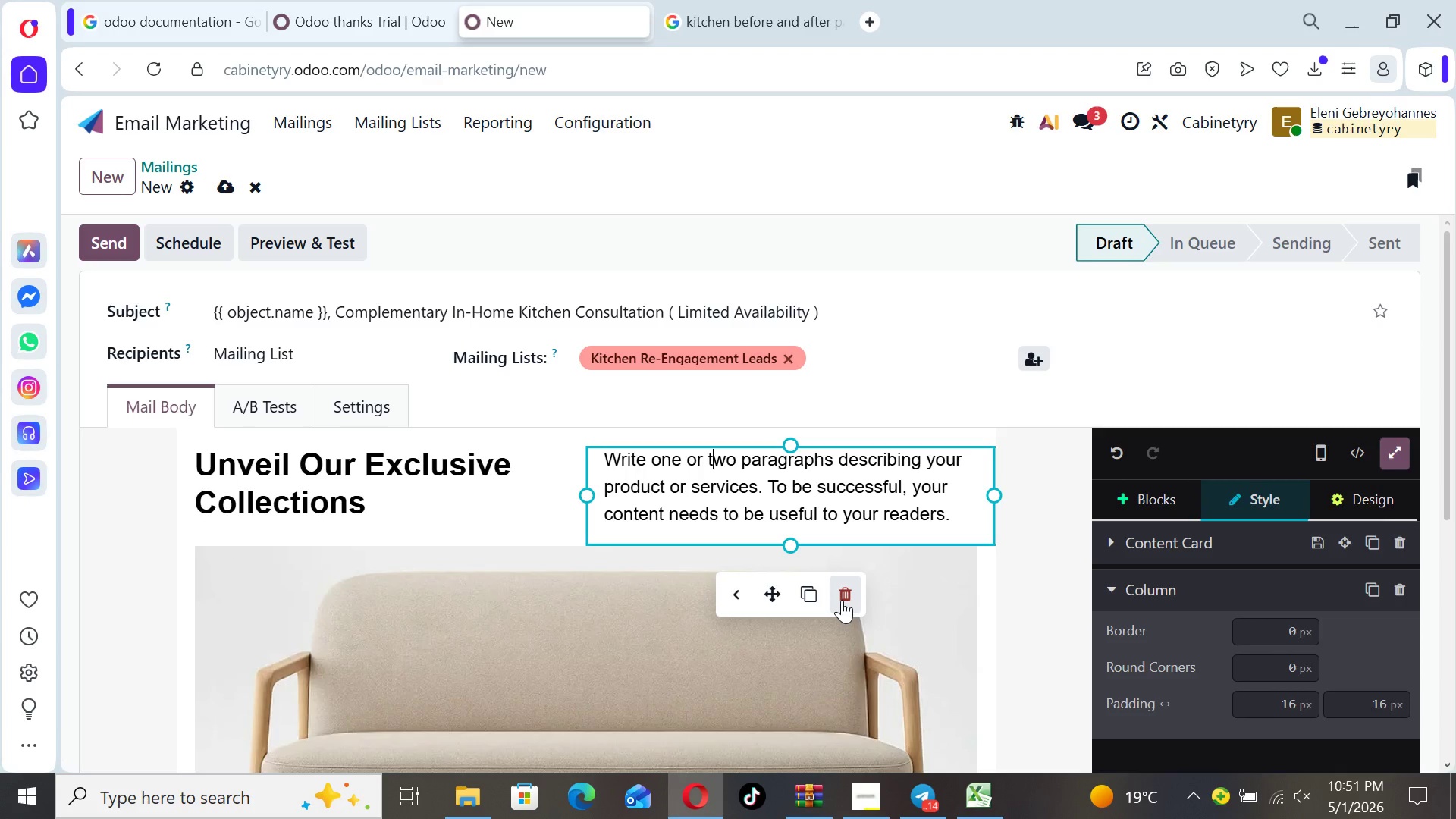 
left_click([842, 600])
 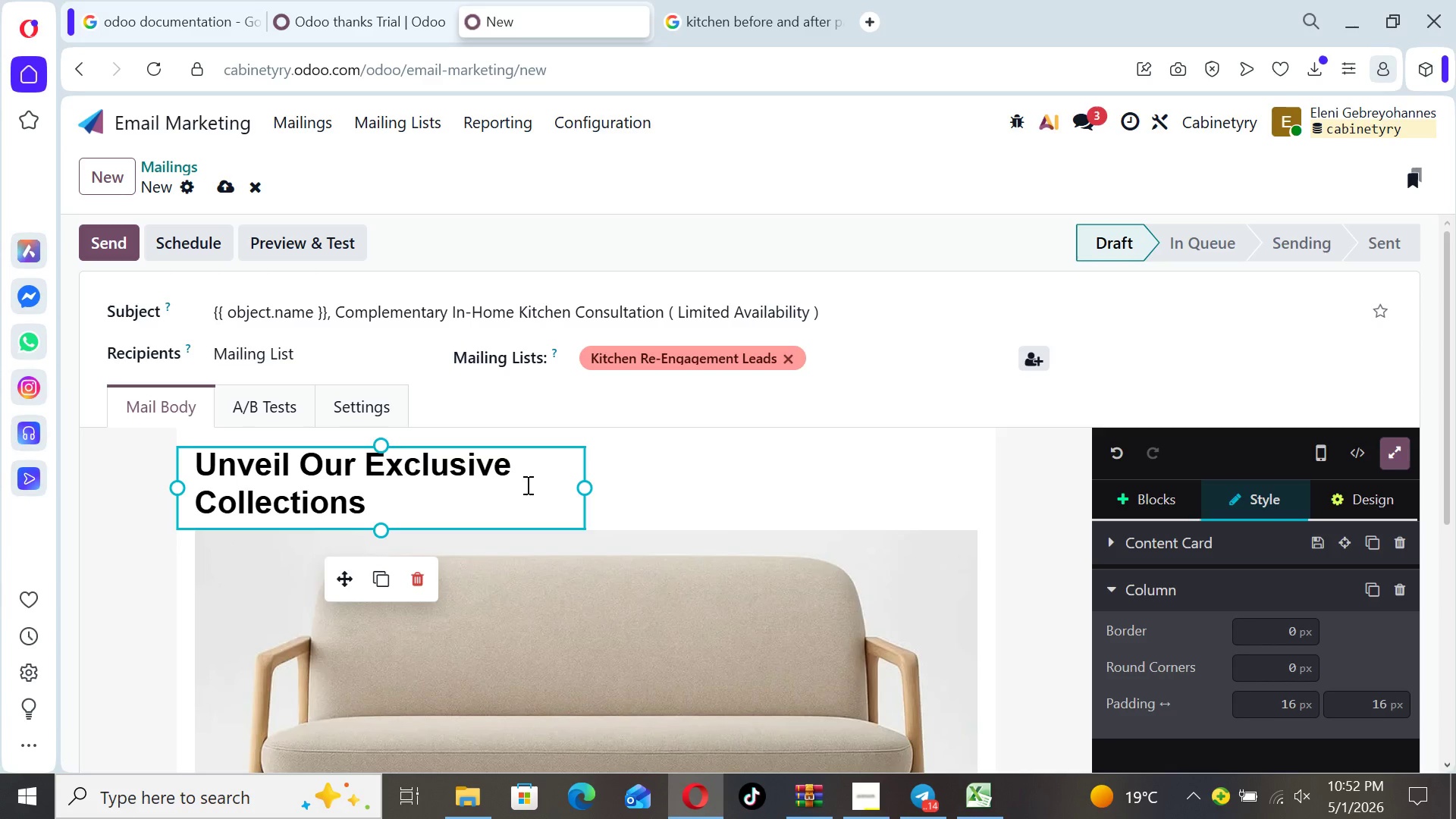 
wait(19.92)
 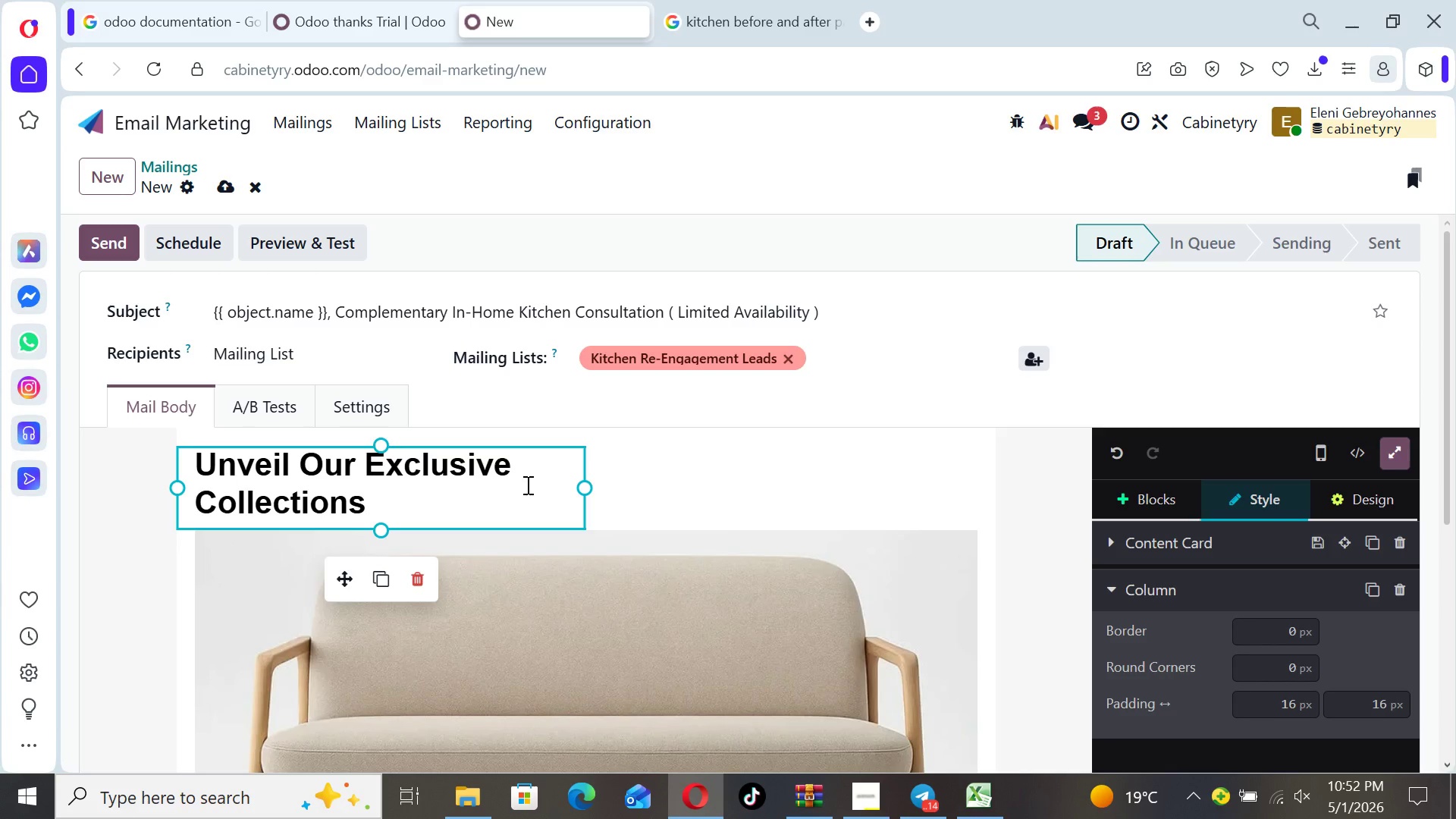 
left_click_drag(start_coordinate=[375, 498], to_coordinate=[204, 460])
 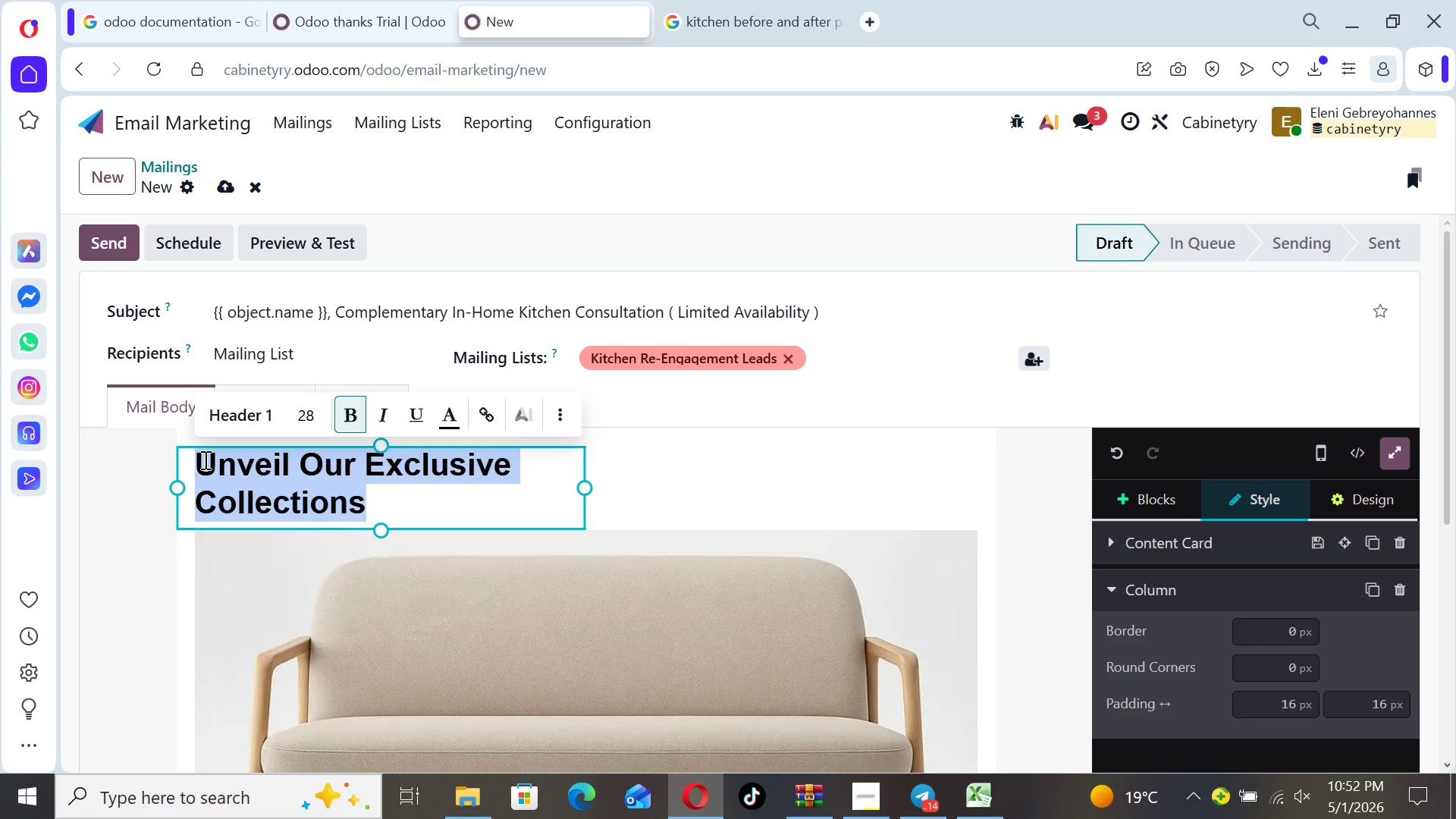 
type(Your Complimentary Kitchen )
 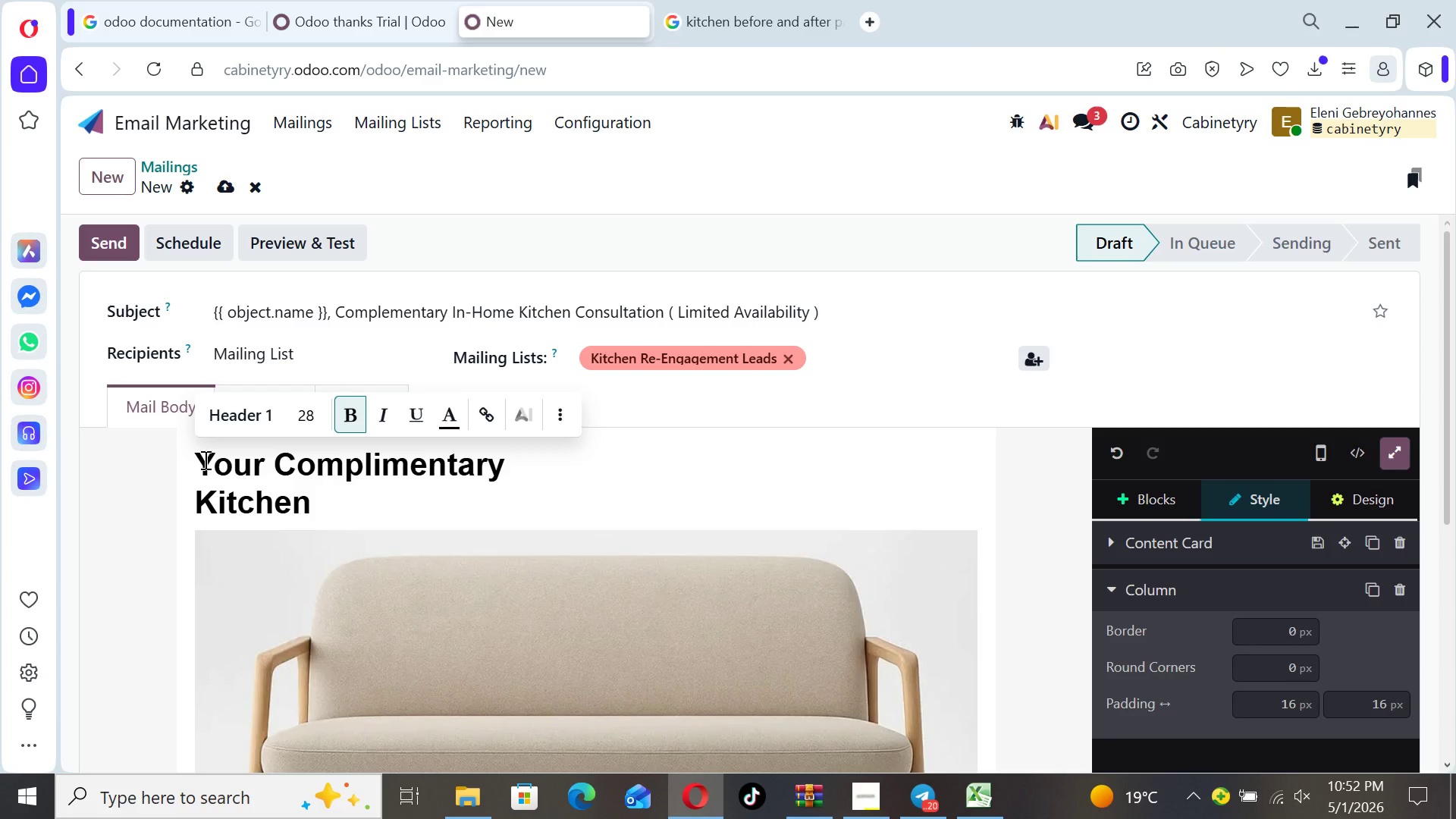 
wait(6.19)
 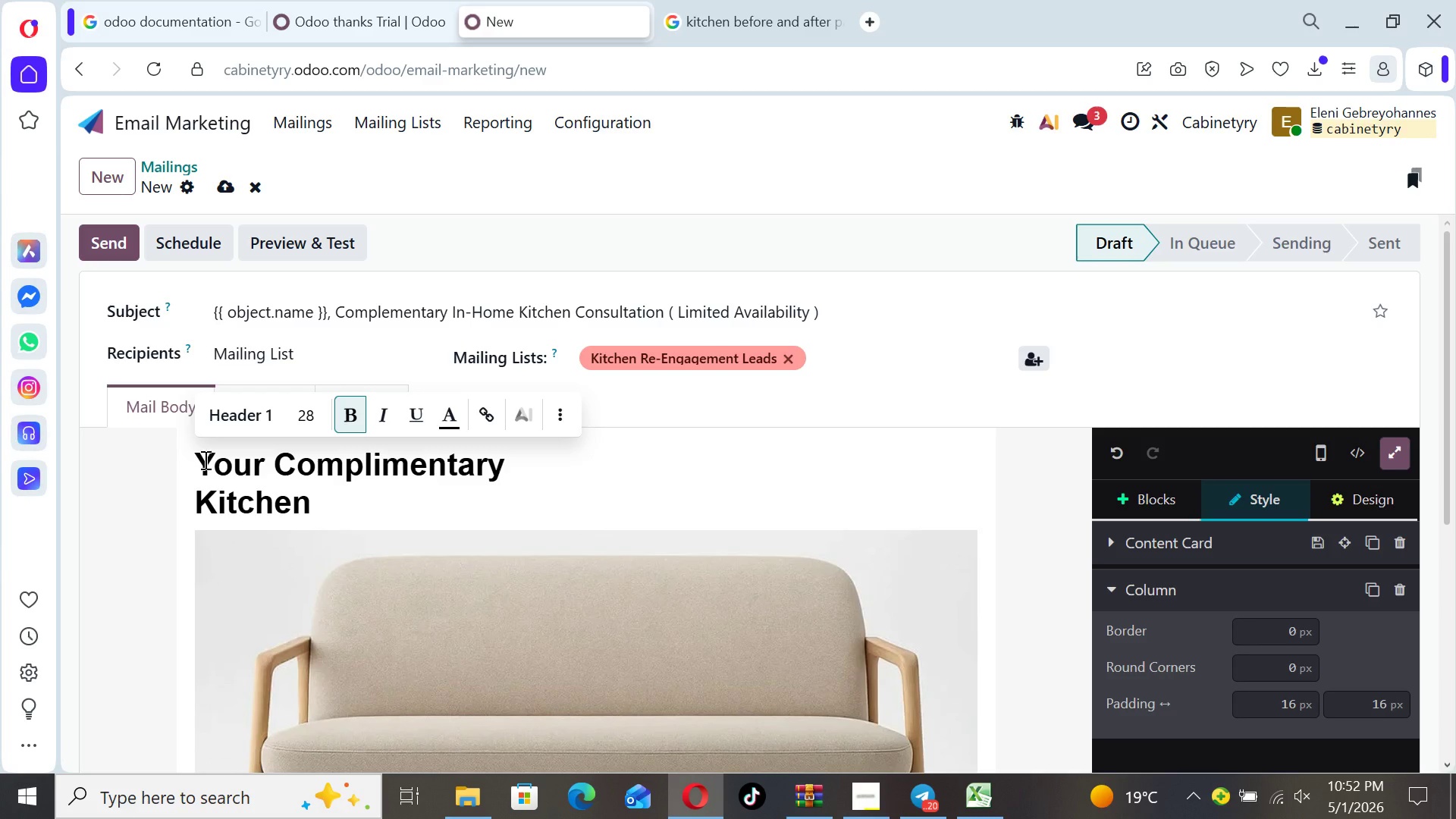 
type(Consultation Awaits.)
 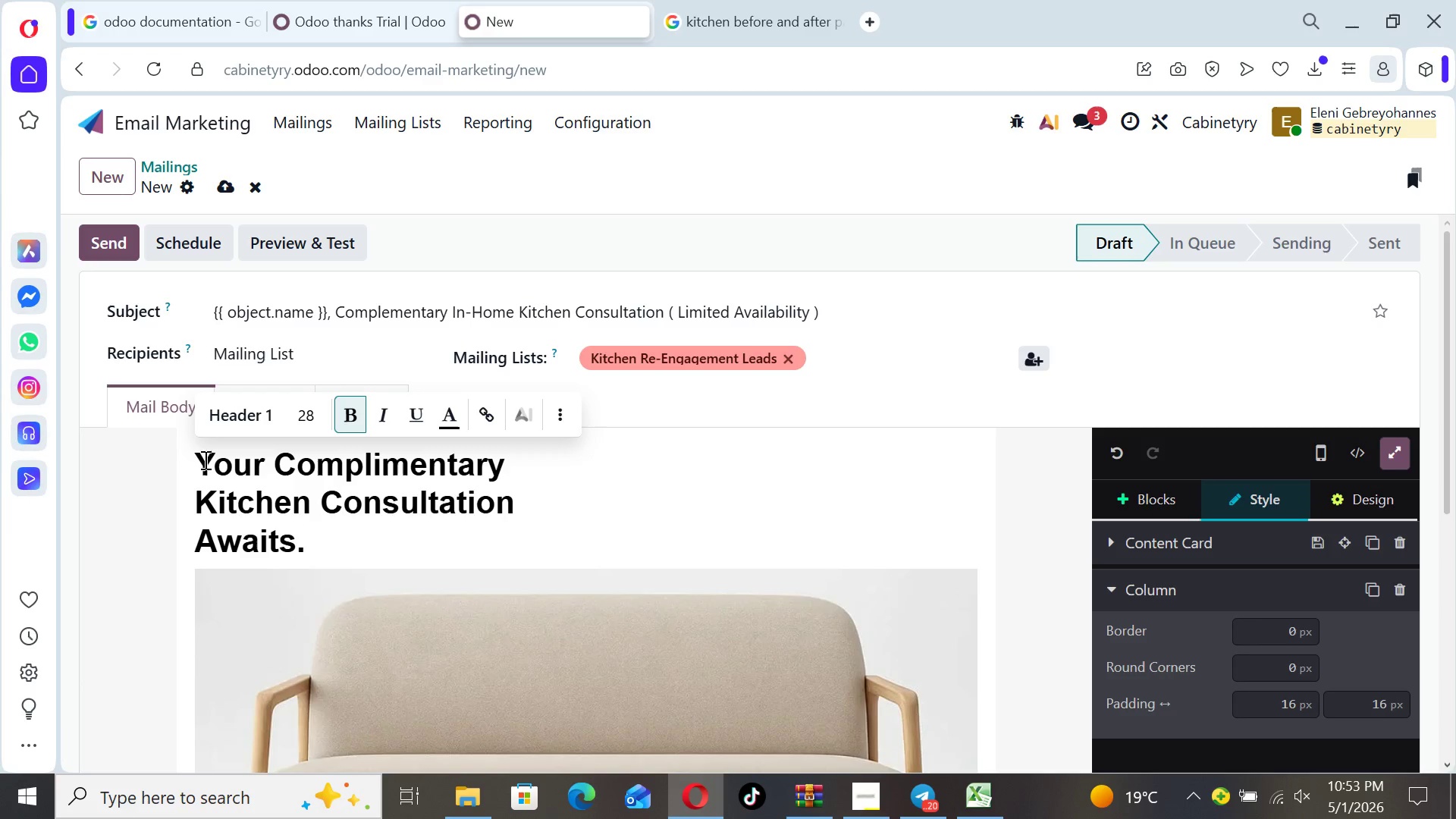 
wait(17.55)
 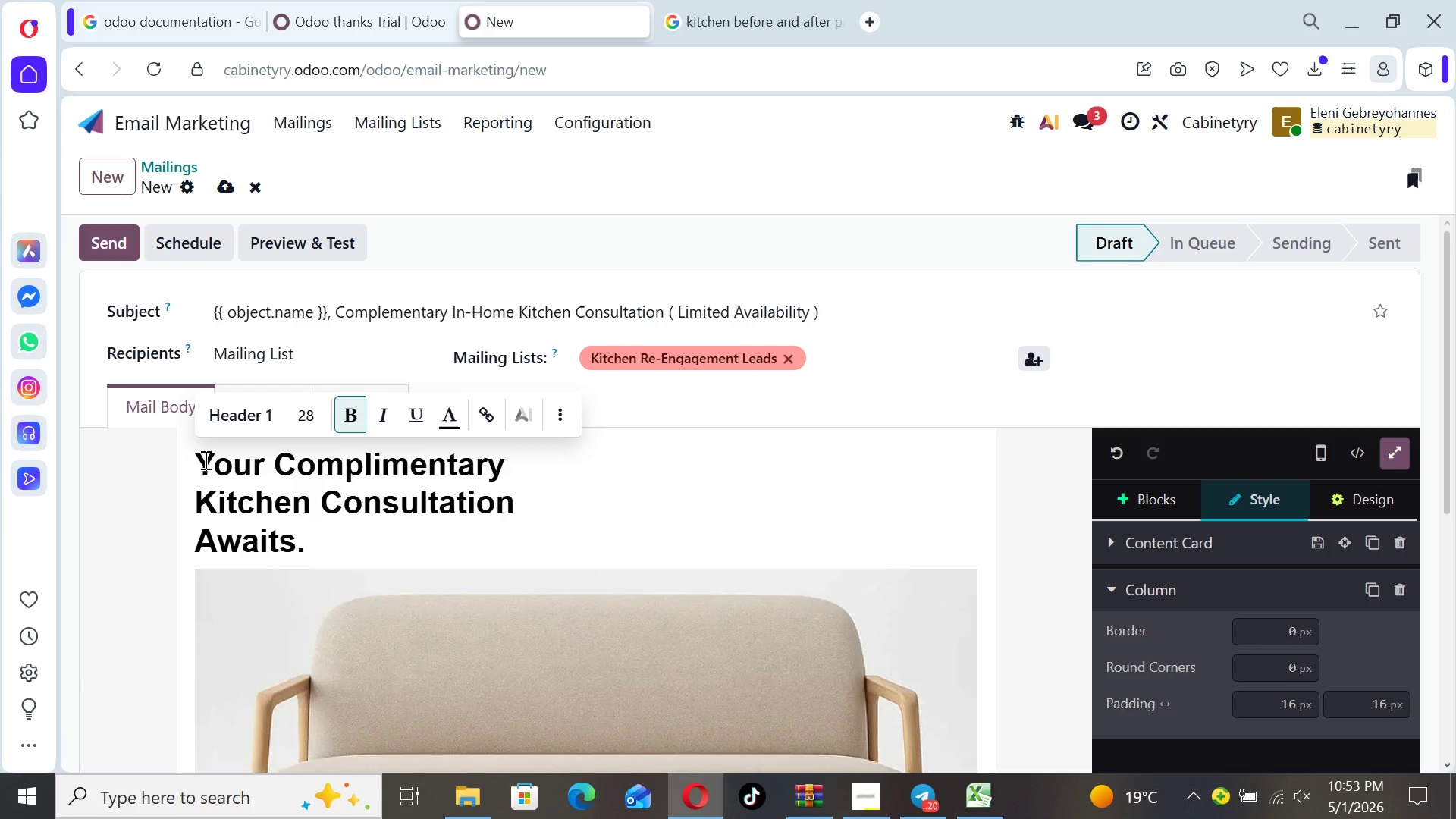 
left_click([699, 680])
 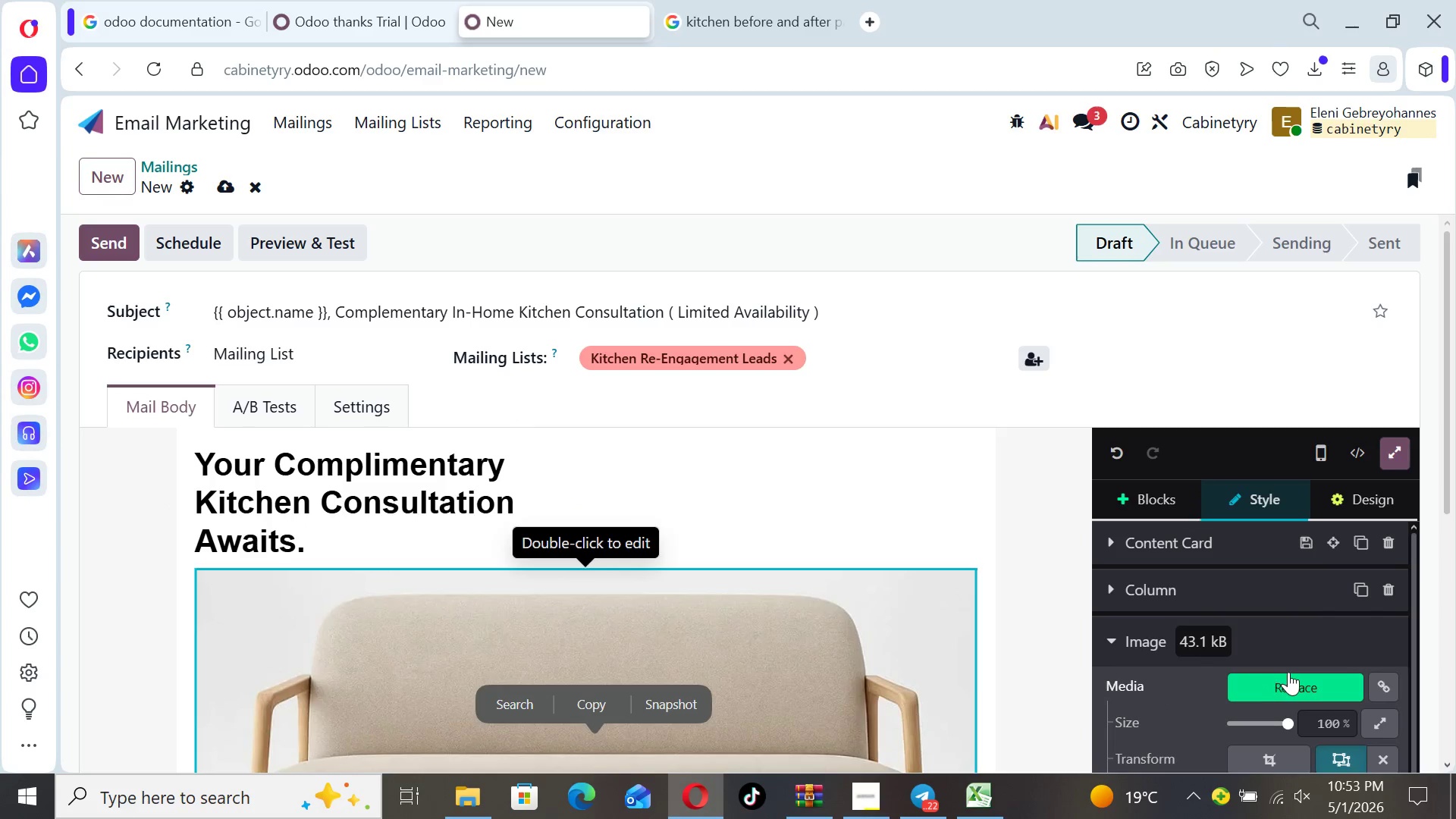 
left_click([1288, 679])
 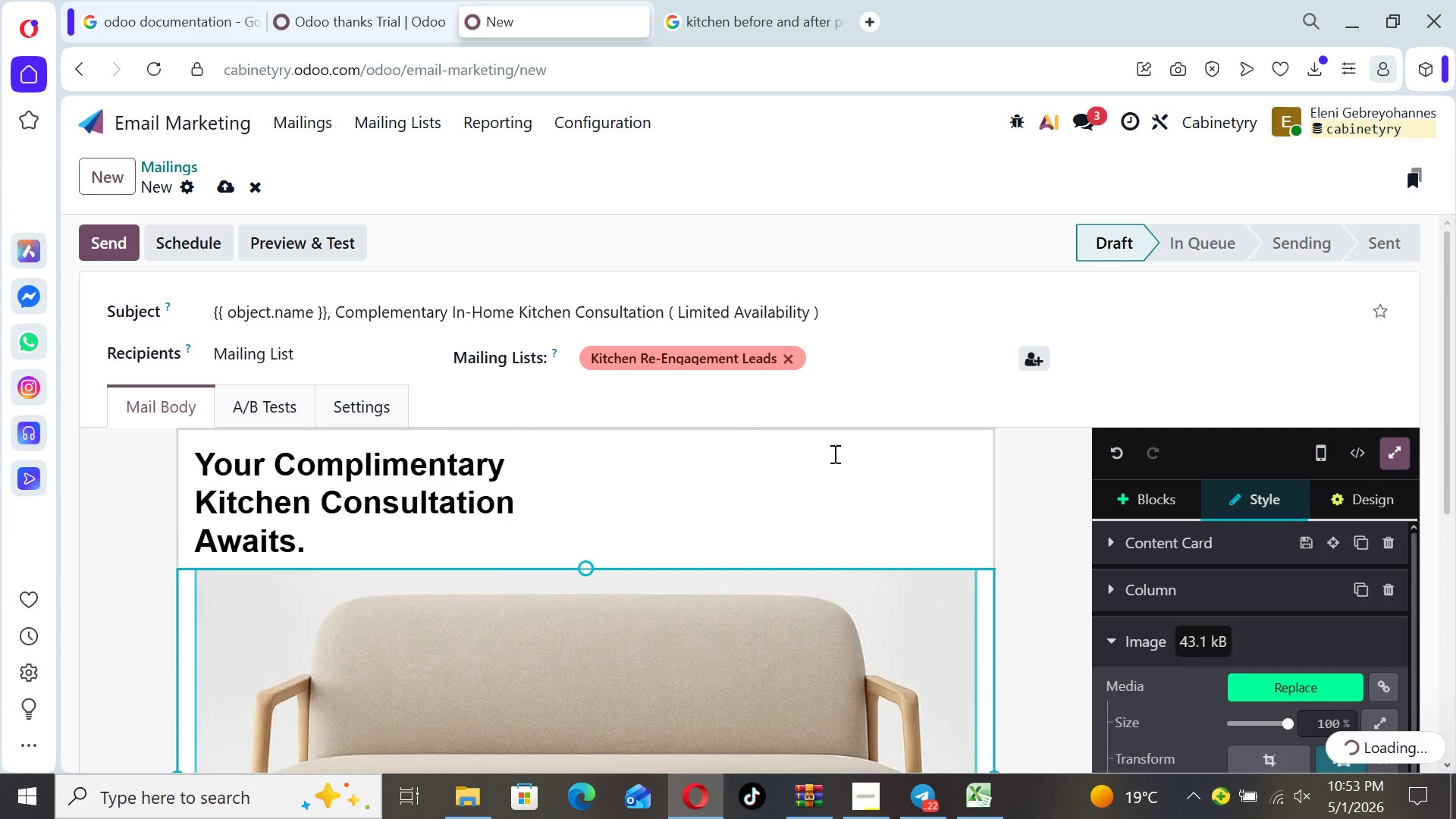 
mouse_move([706, 409])
 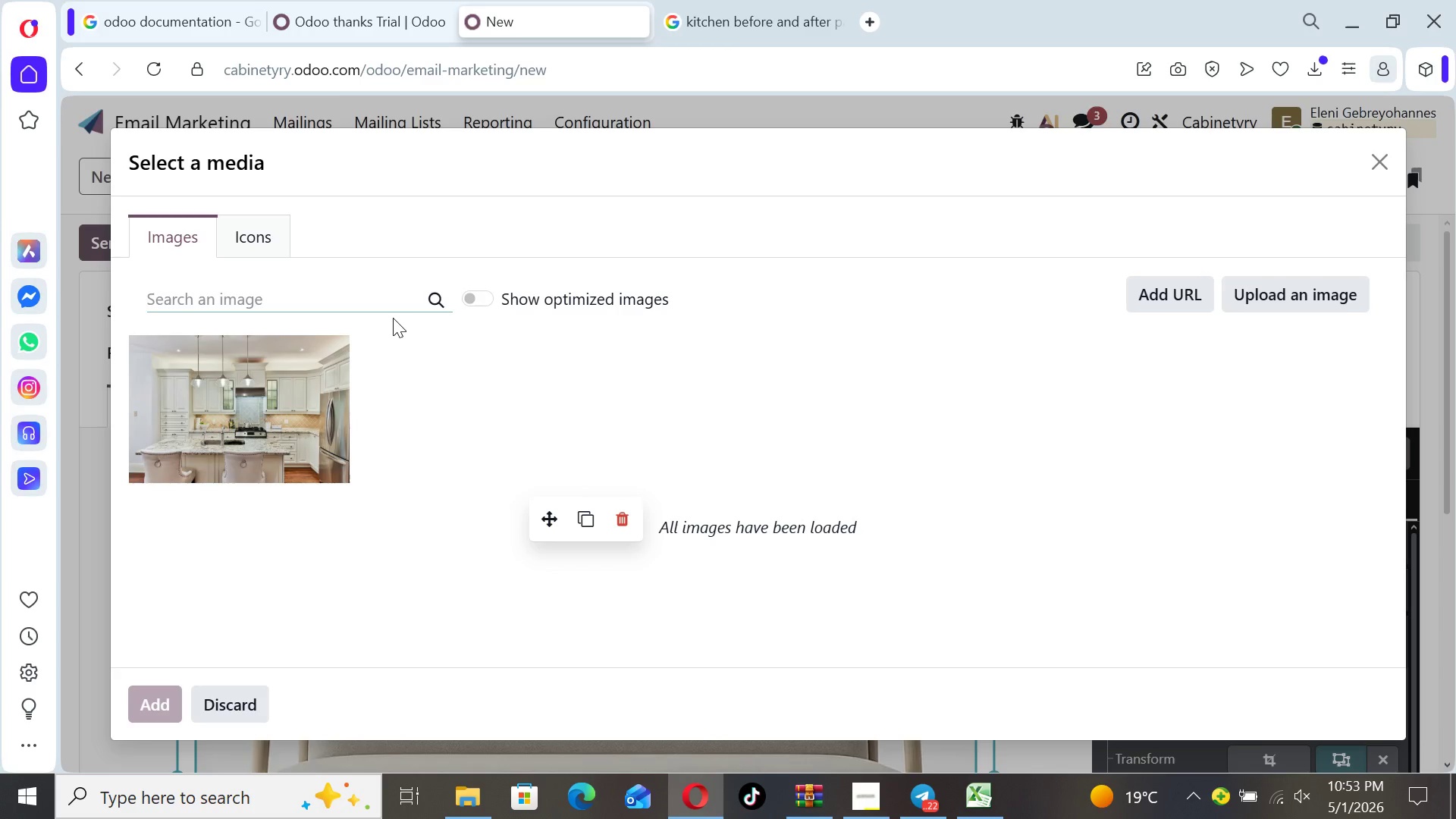 
type(kitchen designer consultation)
 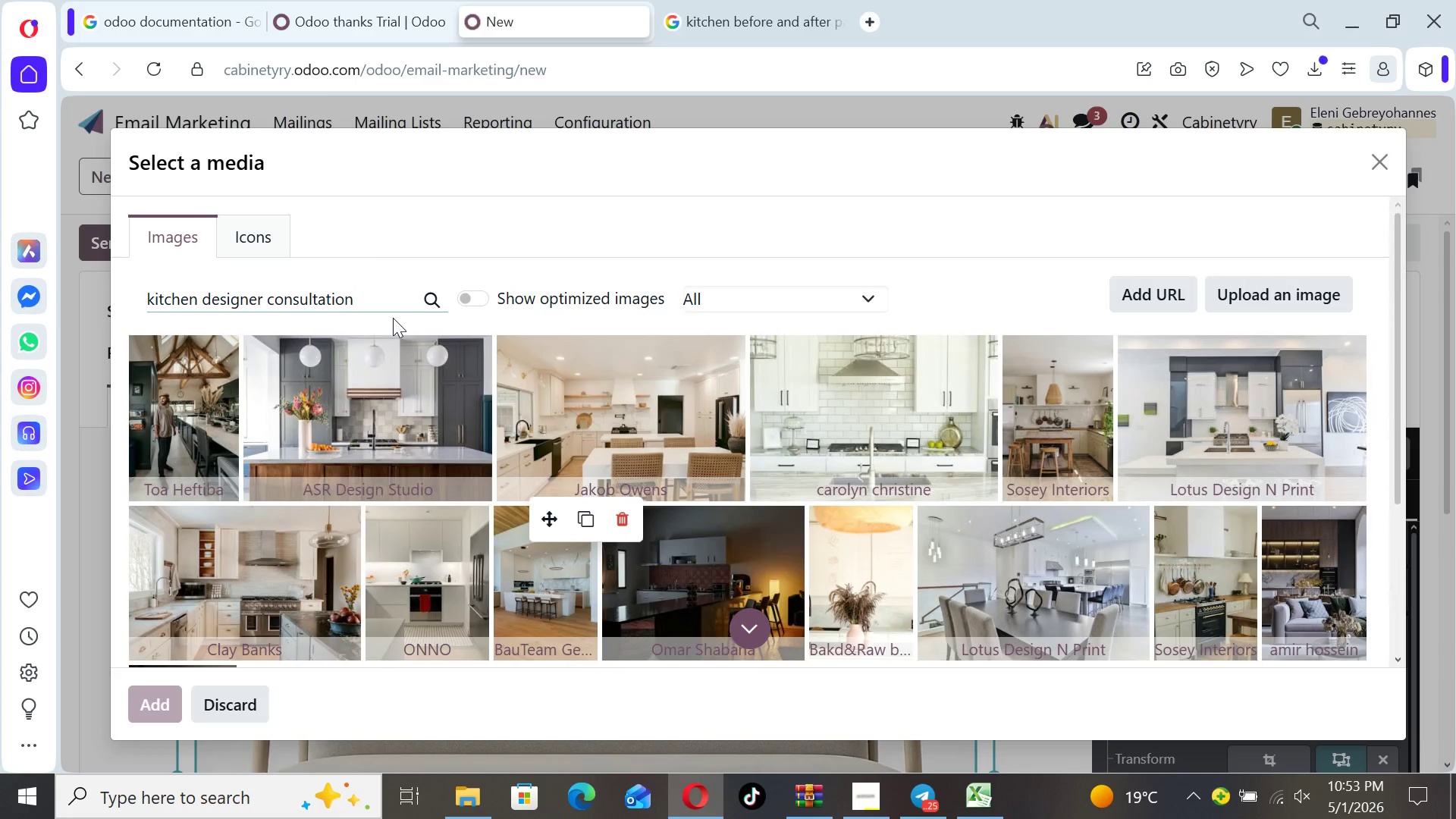 
wait(17.23)
 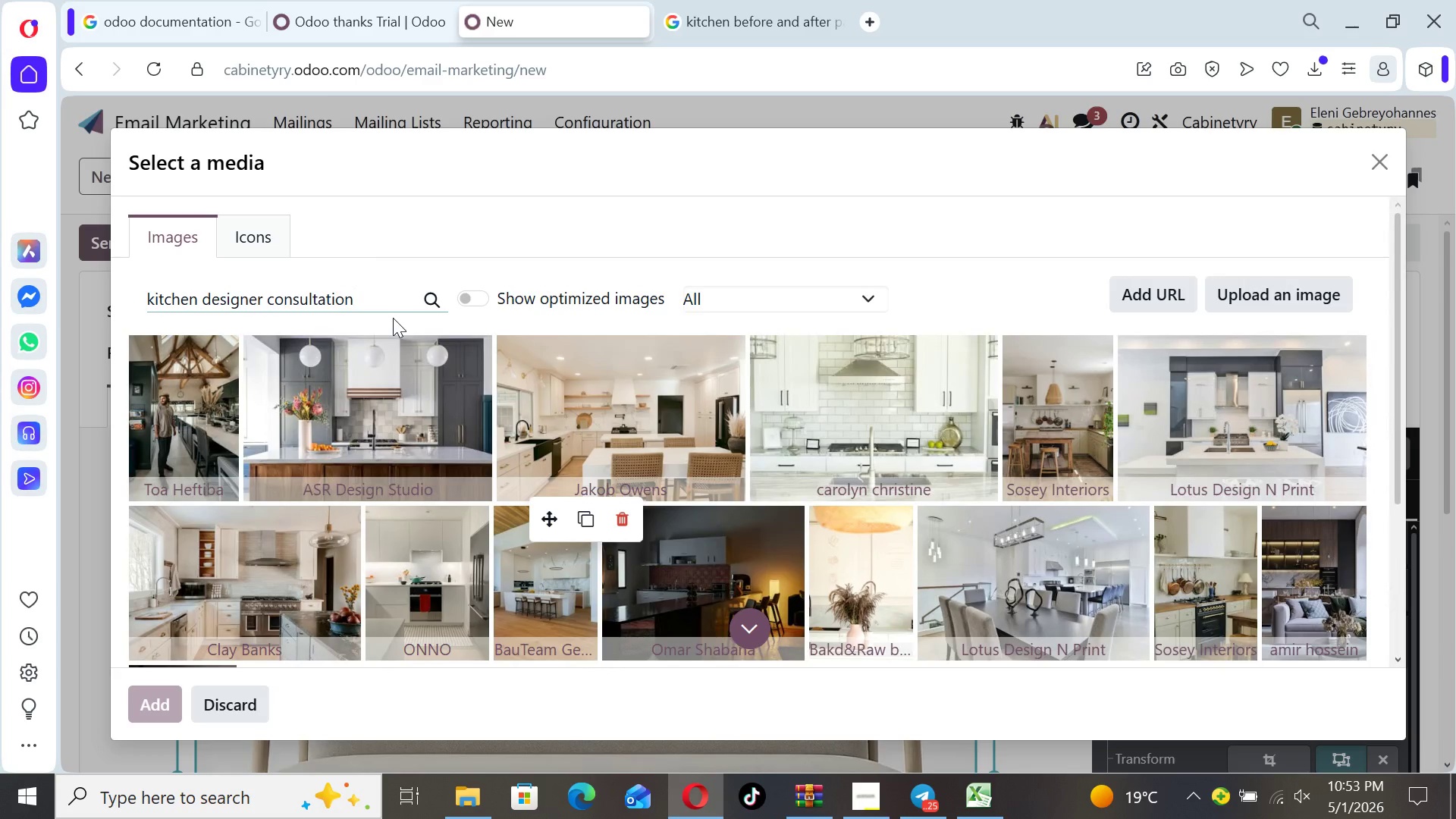 
left_click_drag(start_coordinate=[1394, 358], to_coordinate=[1393, 315])
 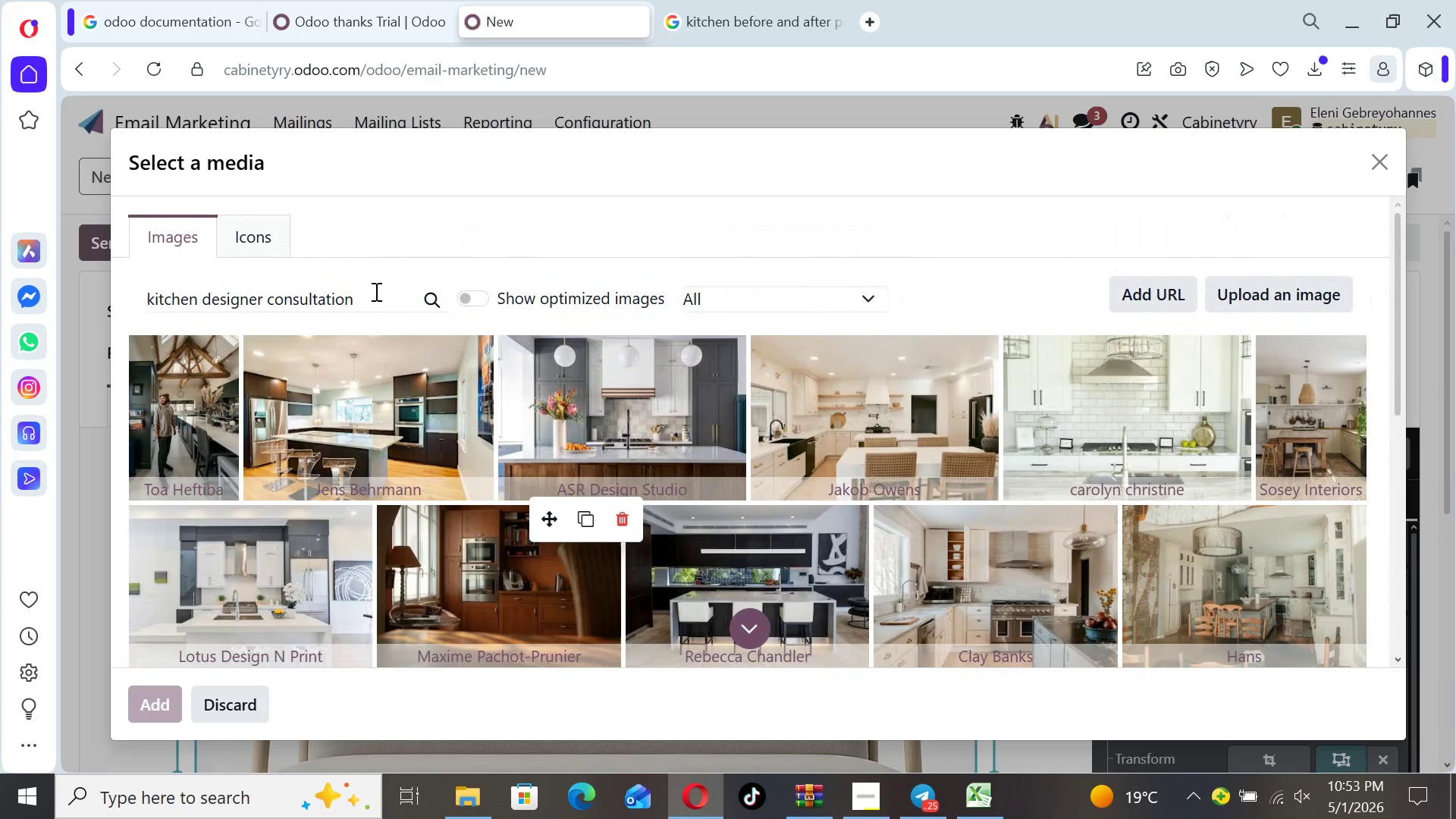 
left_click([372, 293])
 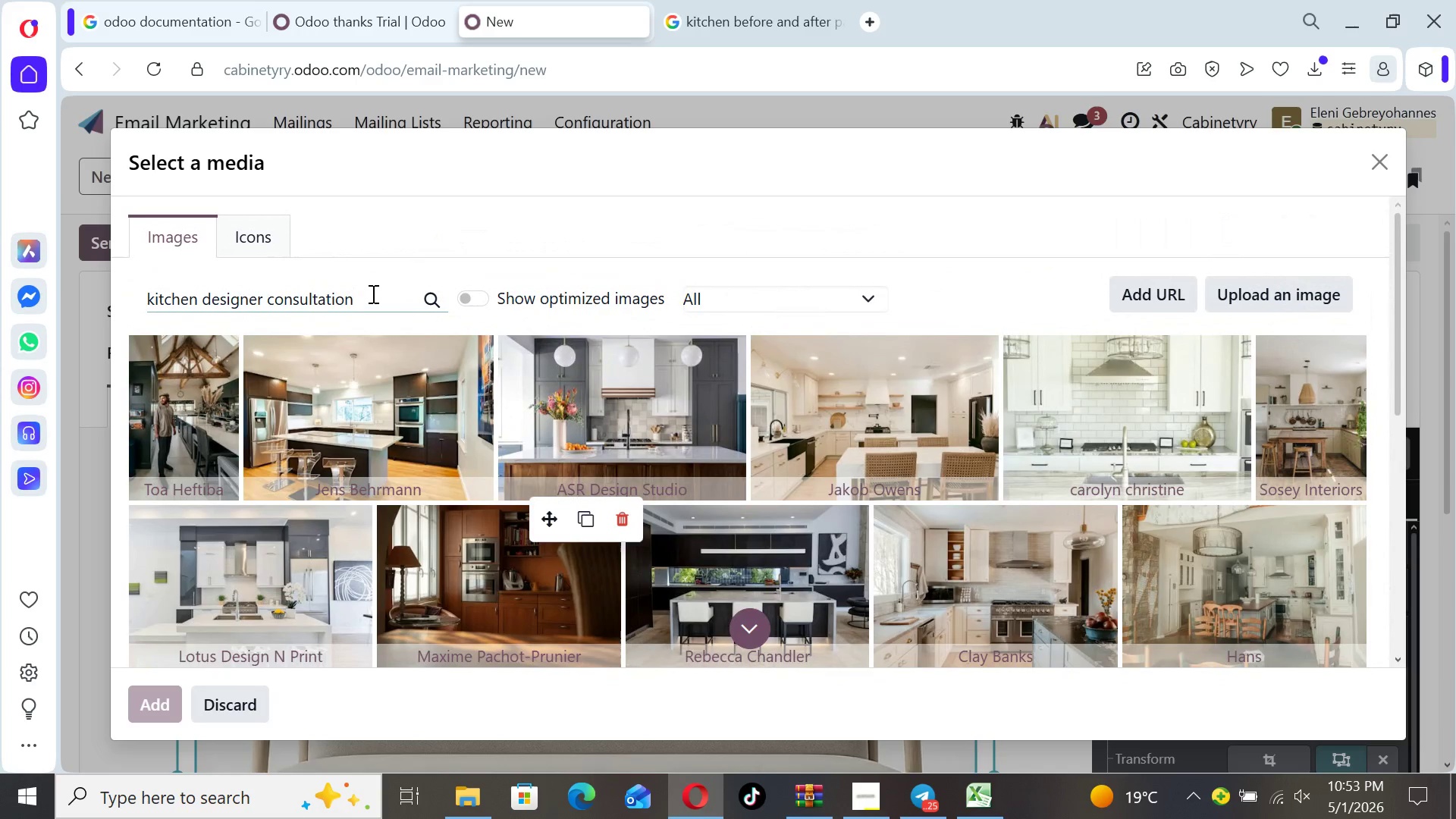 
type( meeting)
 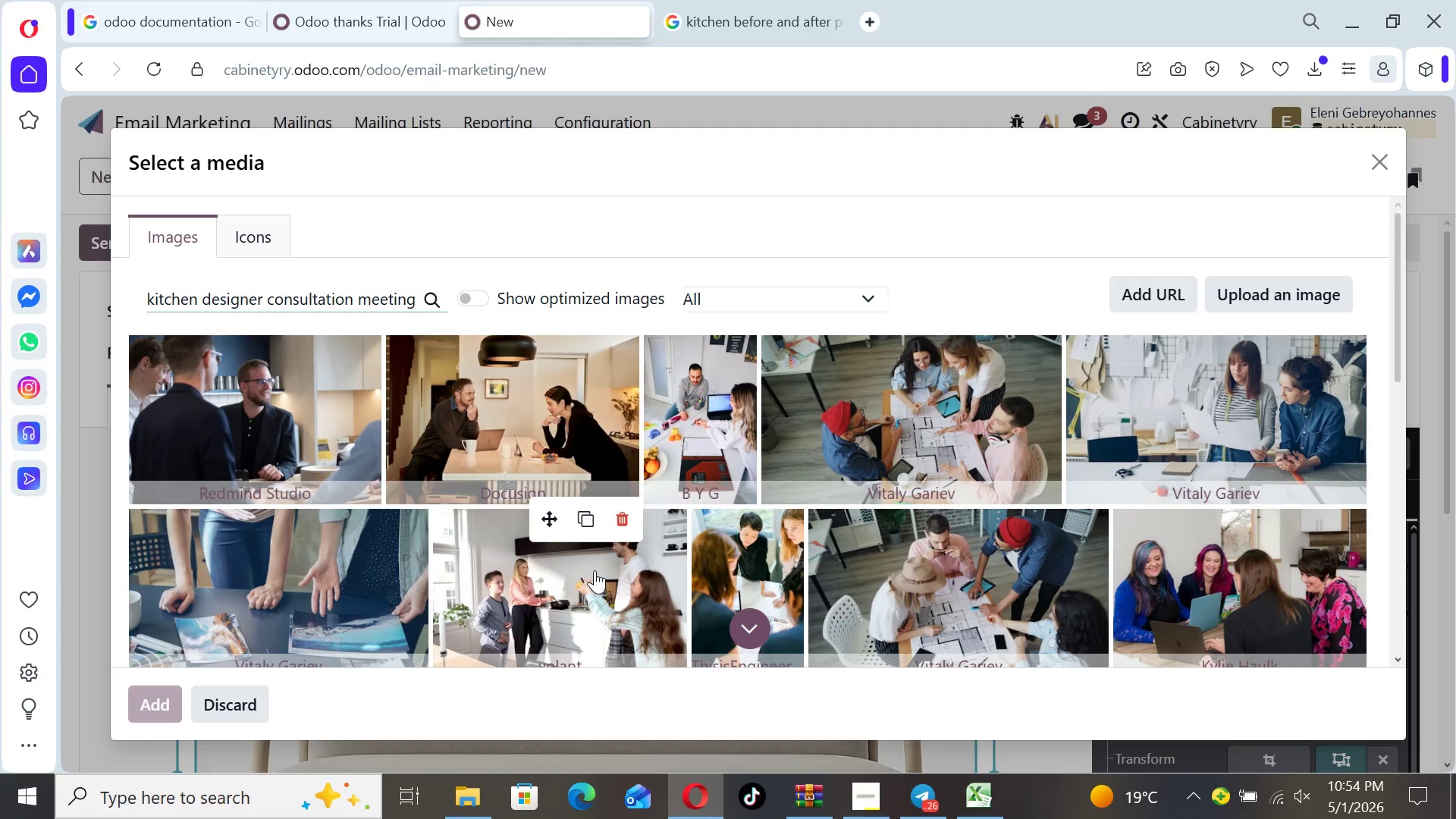 
wait(38.41)
 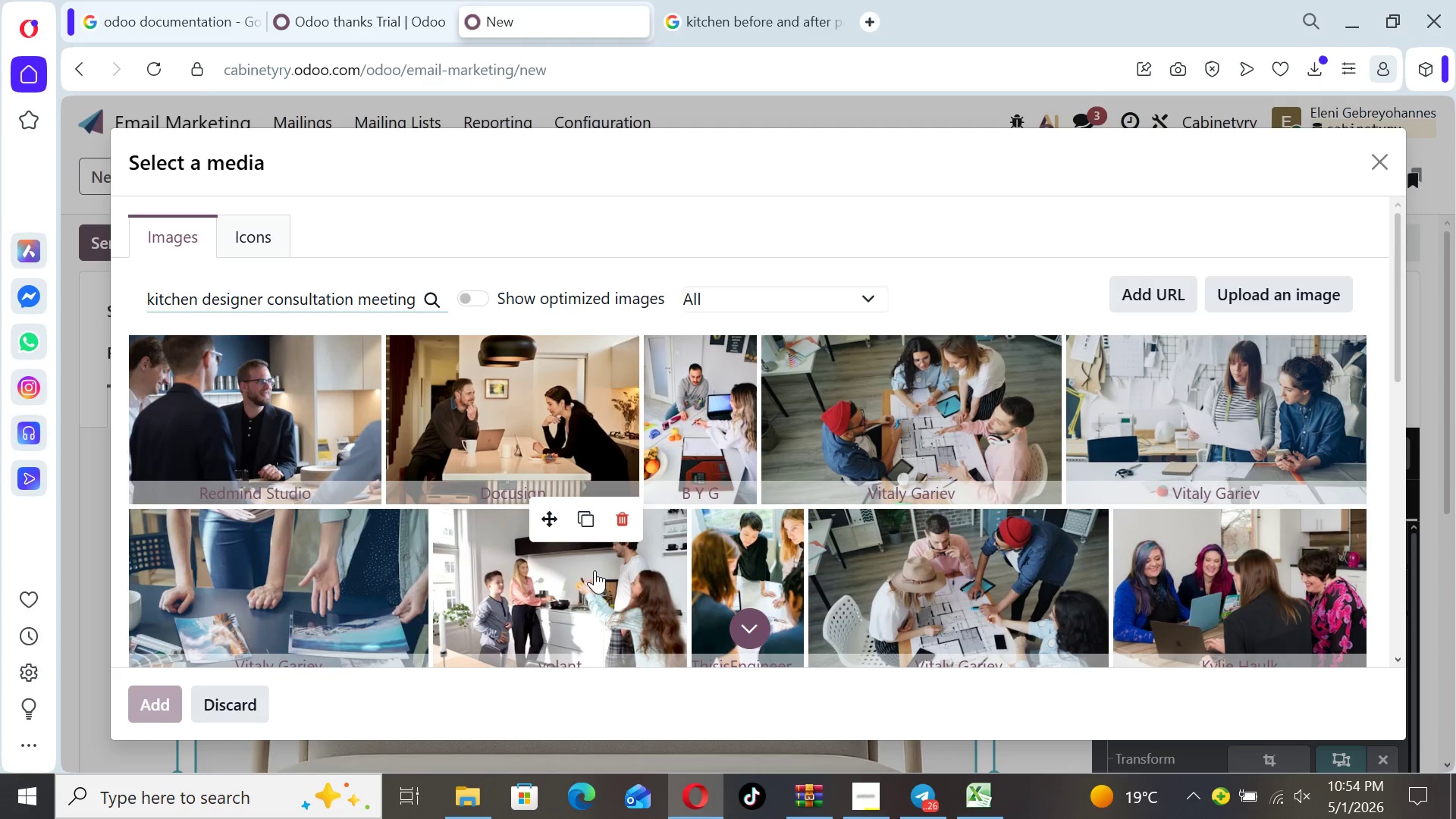 
left_click_drag(start_coordinate=[1401, 322], to_coordinate=[1364, 372])
 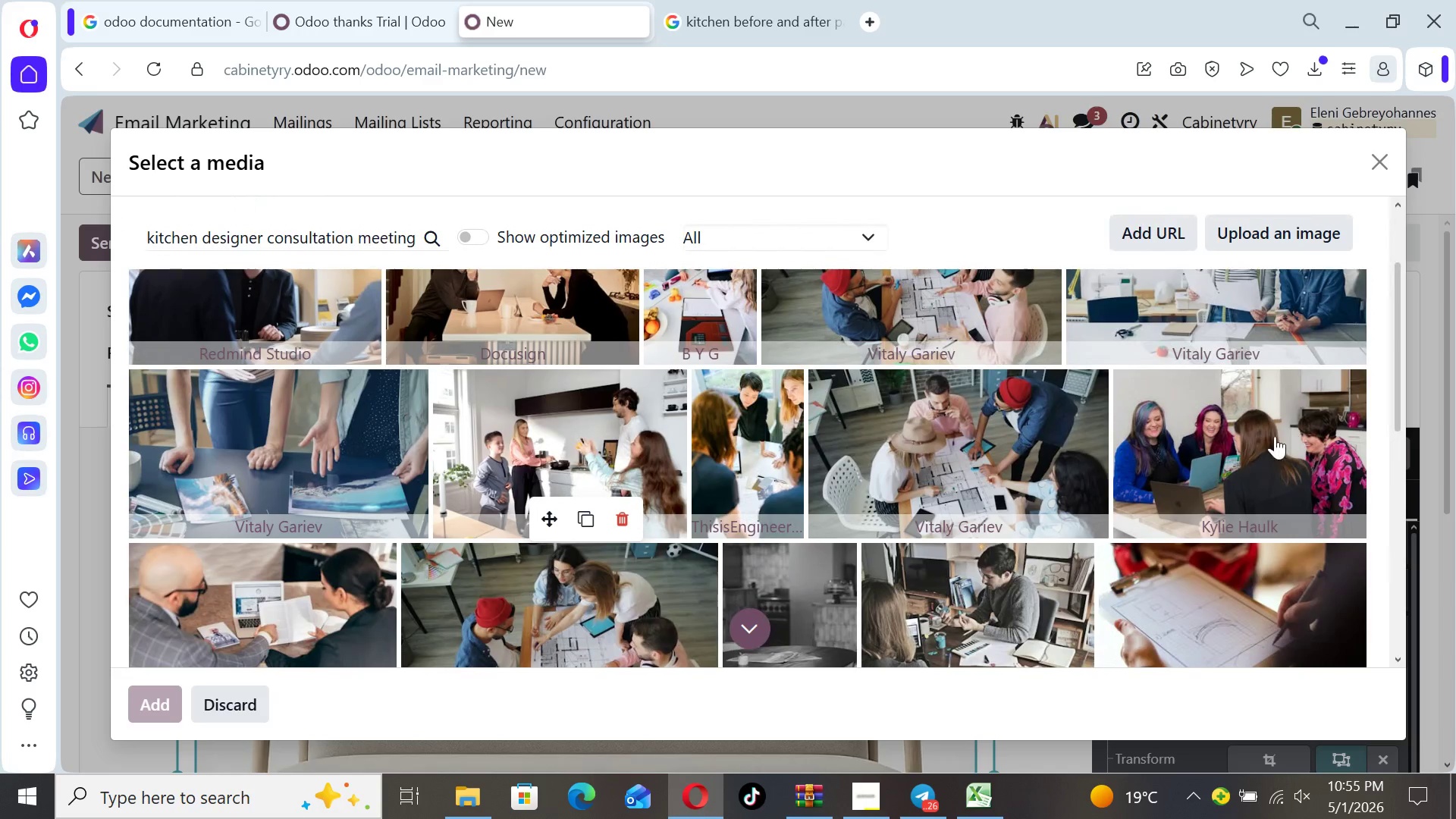 
left_click([1274, 436])
 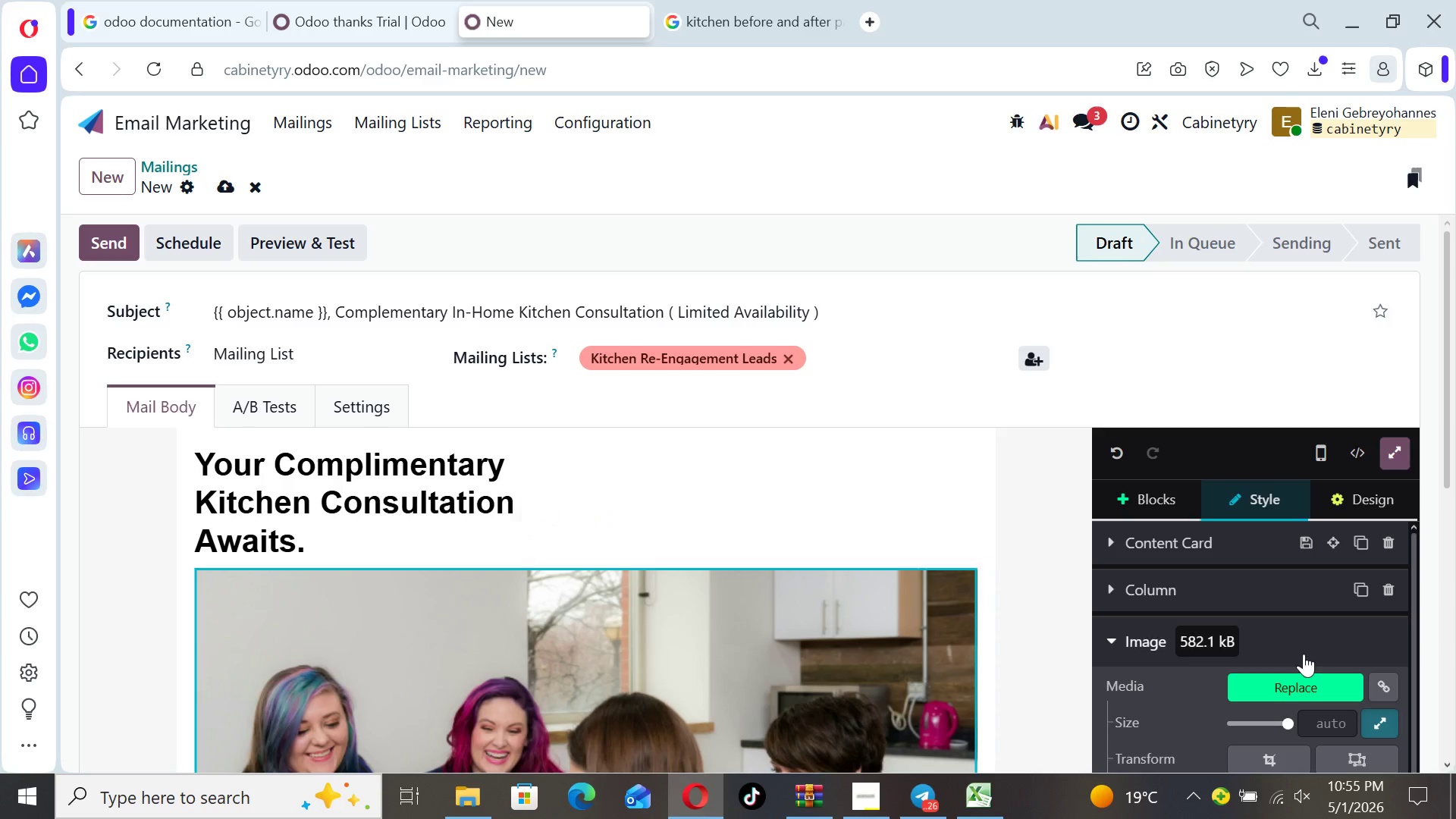 
wait(7.69)
 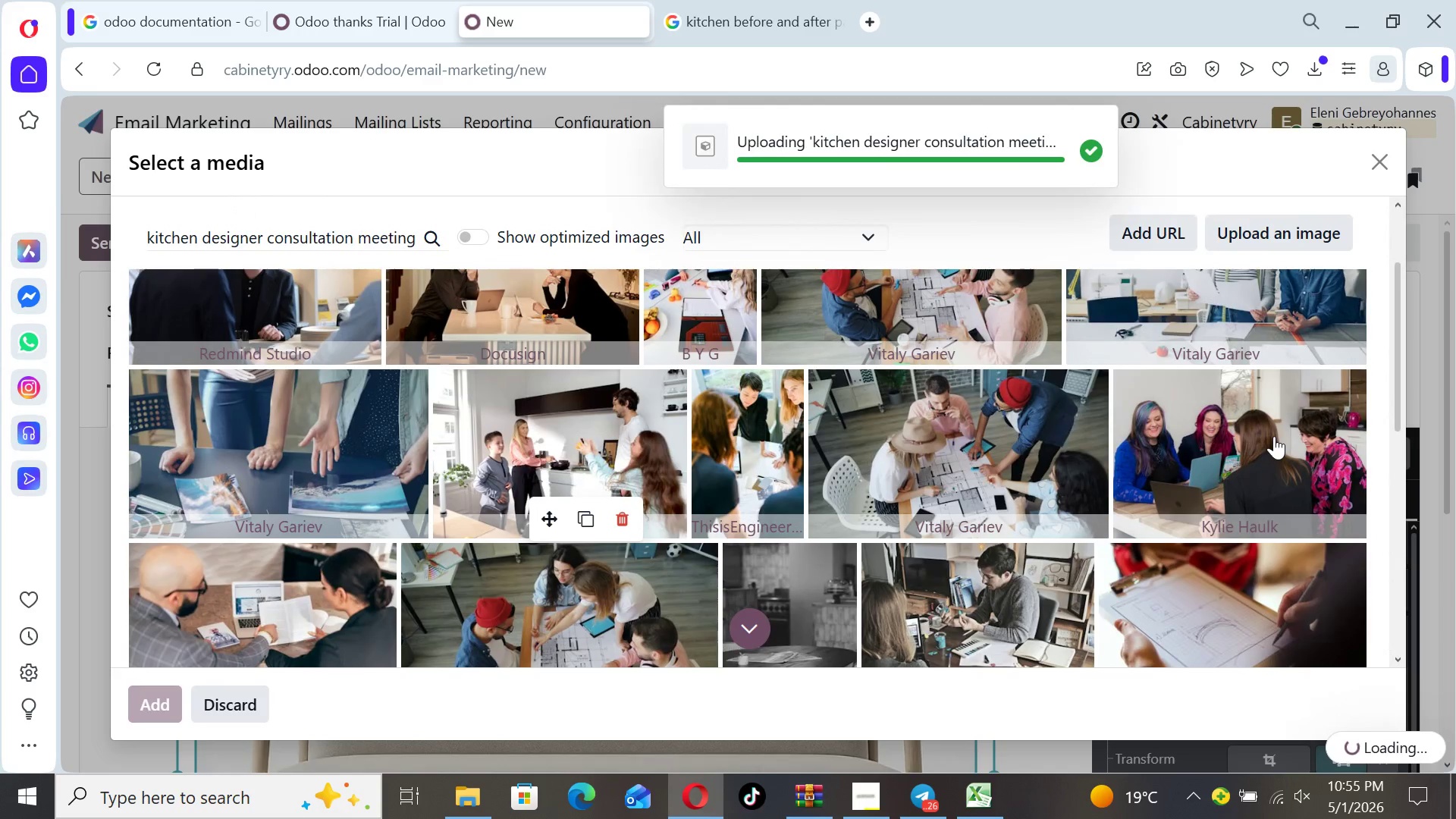 
left_click([1031, 559])
 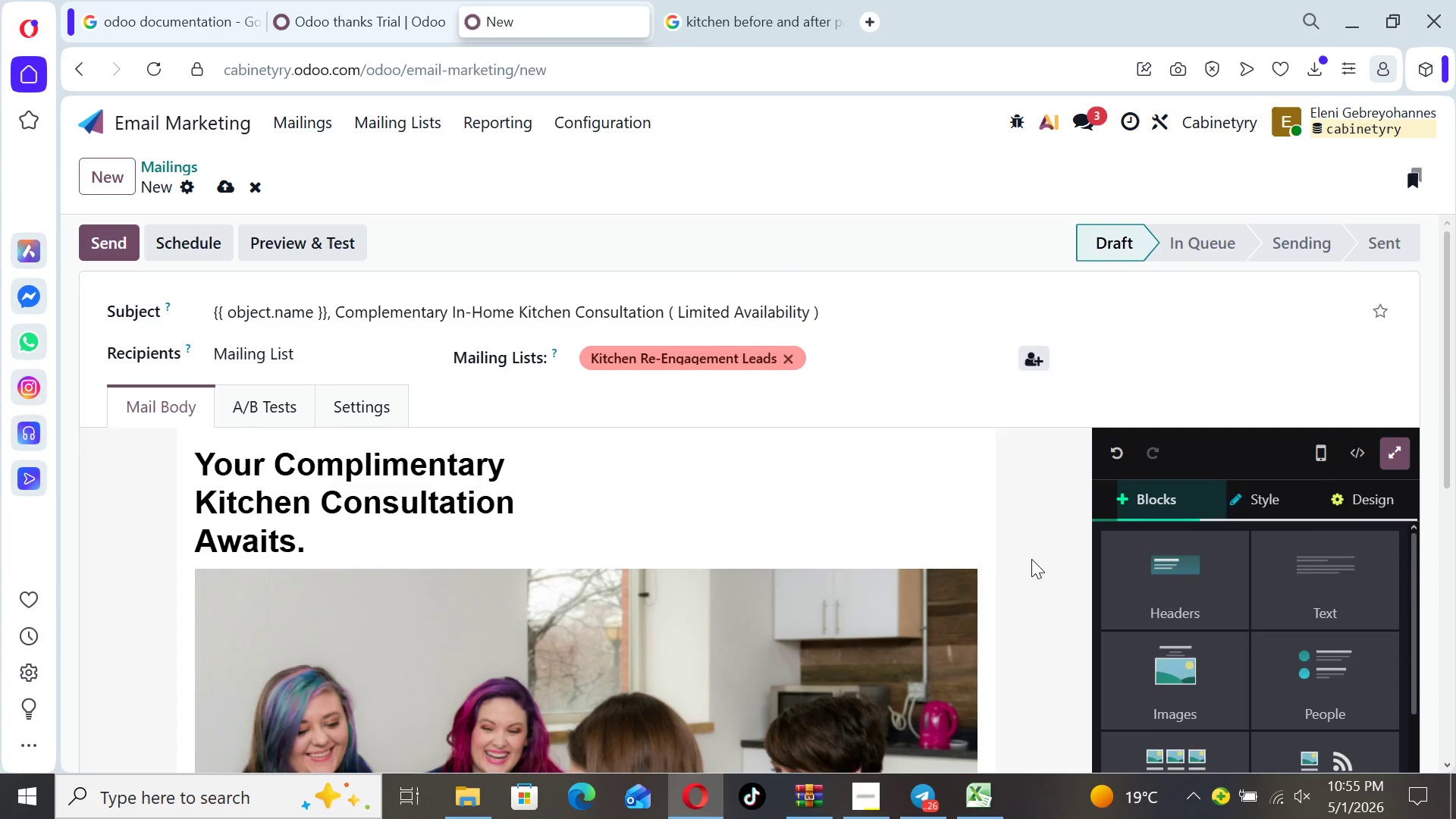 
key(ArrowDown)
 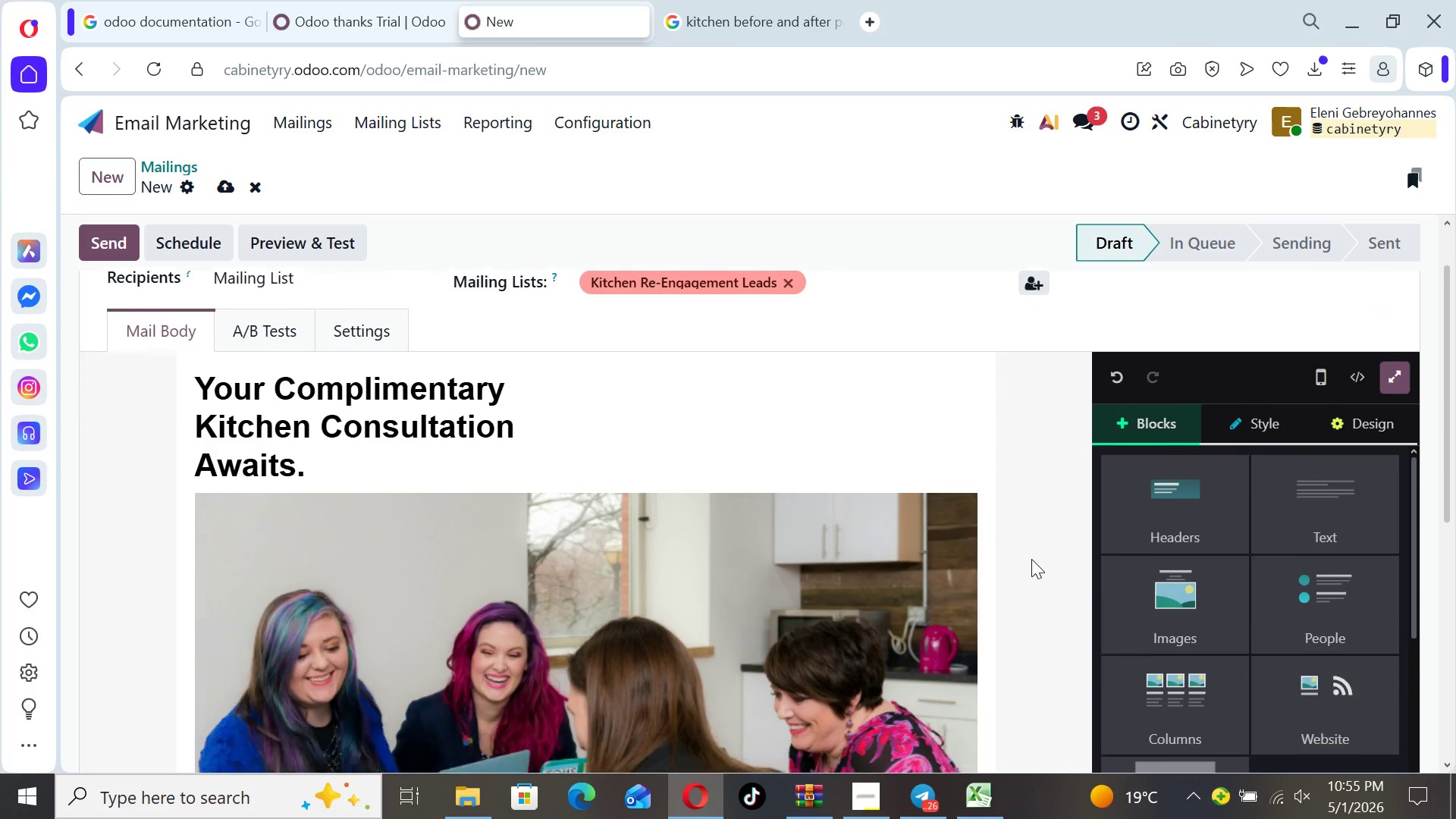 
key(ArrowDown)
 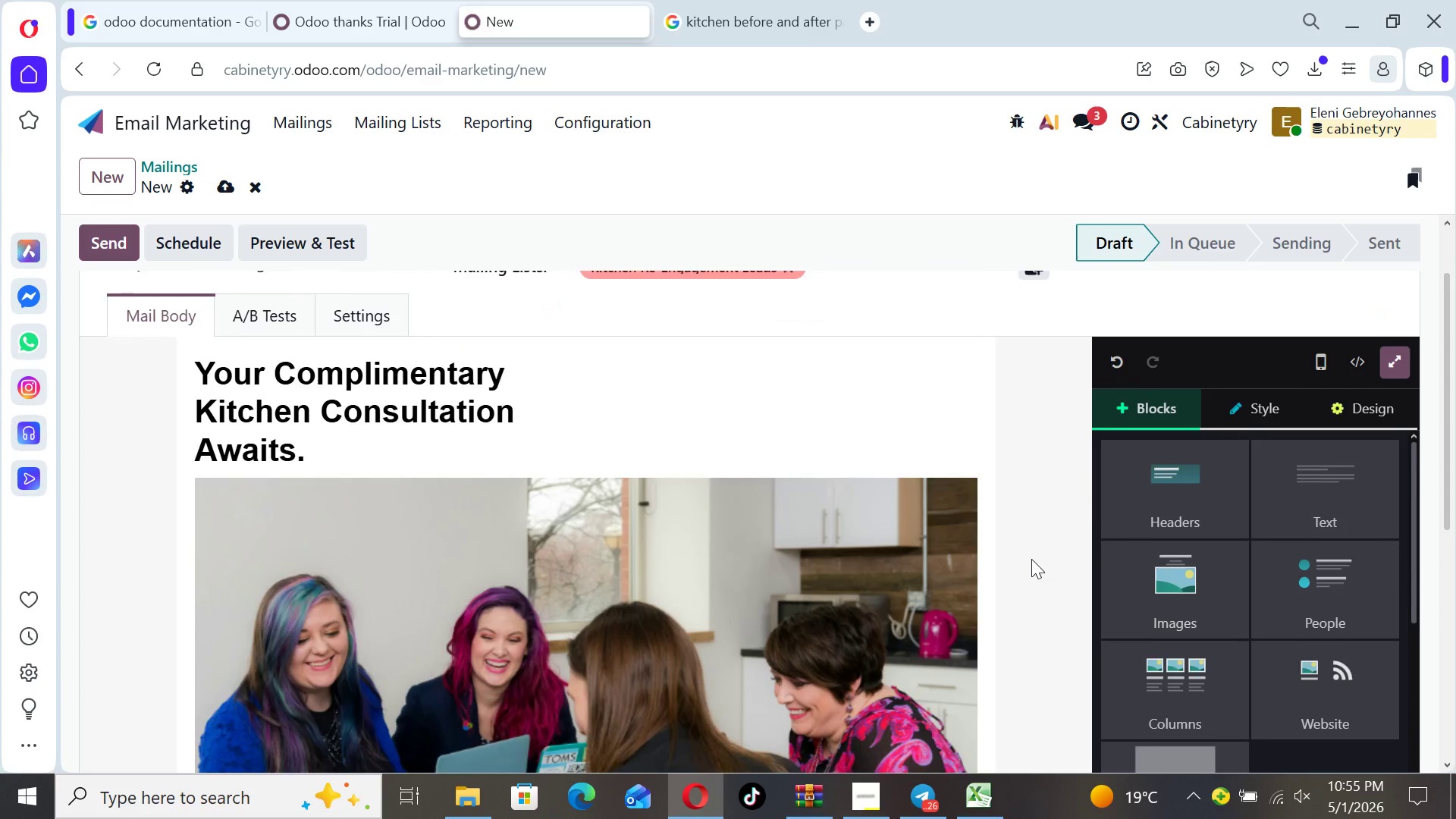 
key(ArrowDown)
 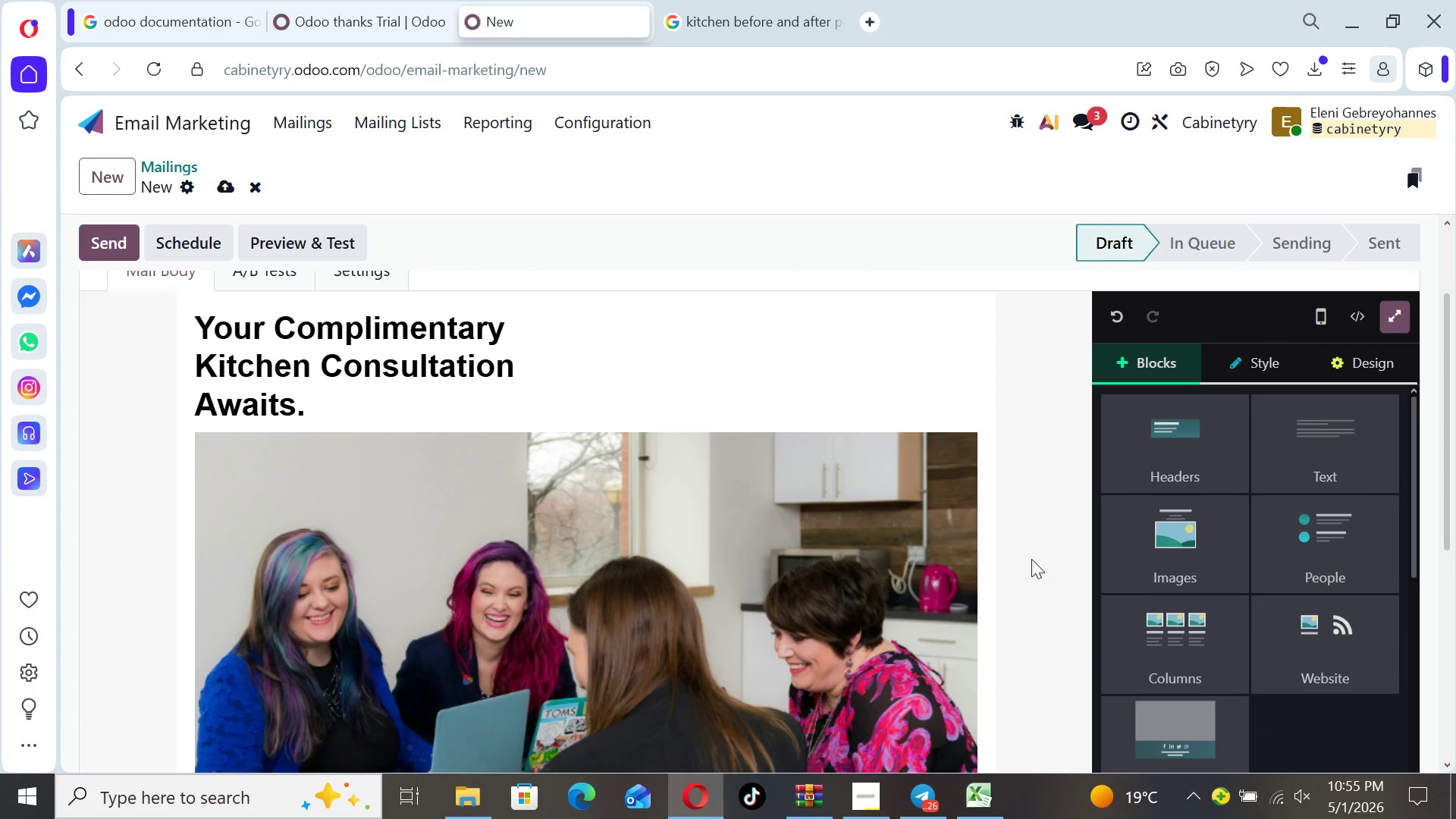 
key(ArrowDown)
 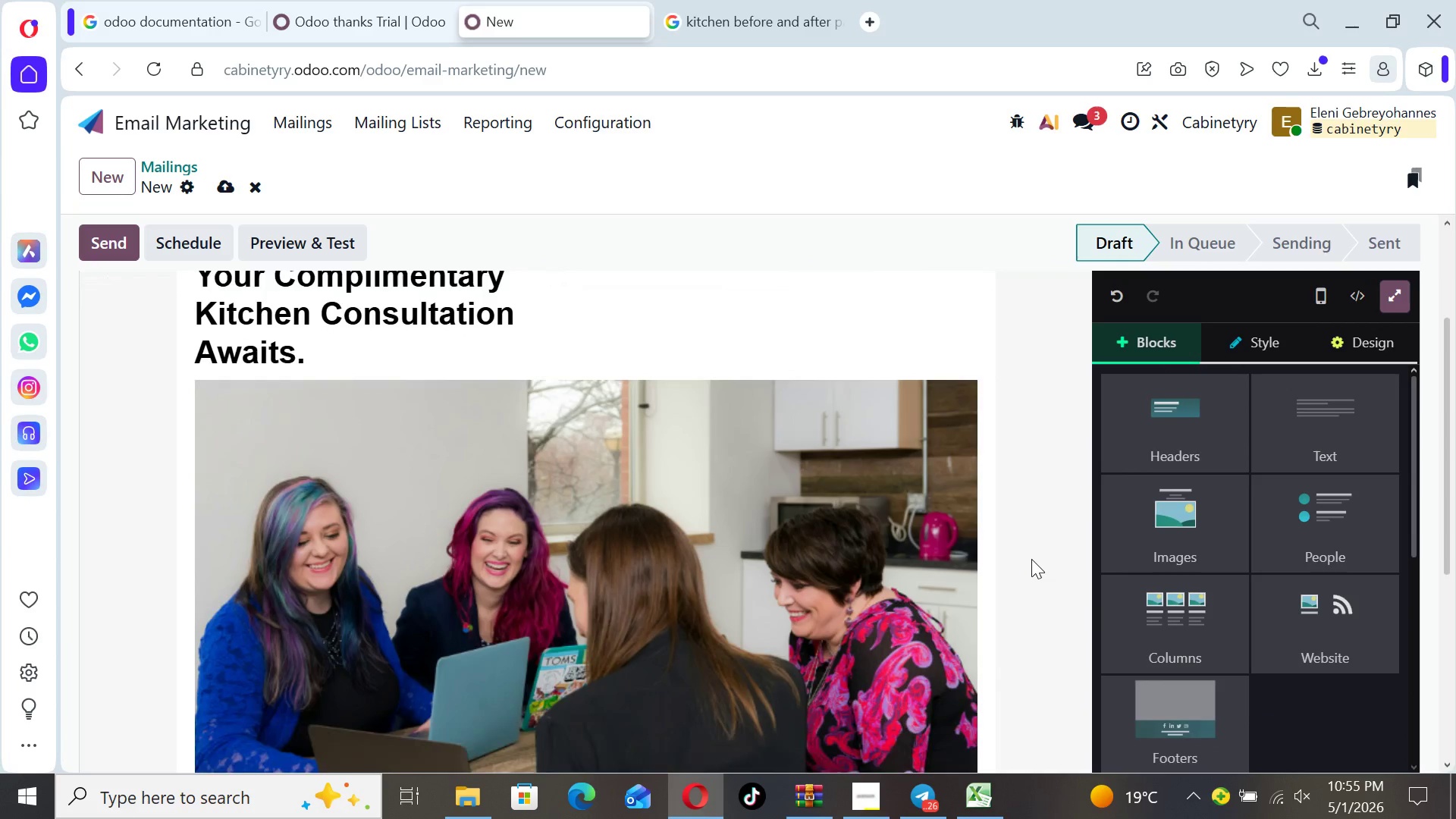 
key(ArrowDown)
 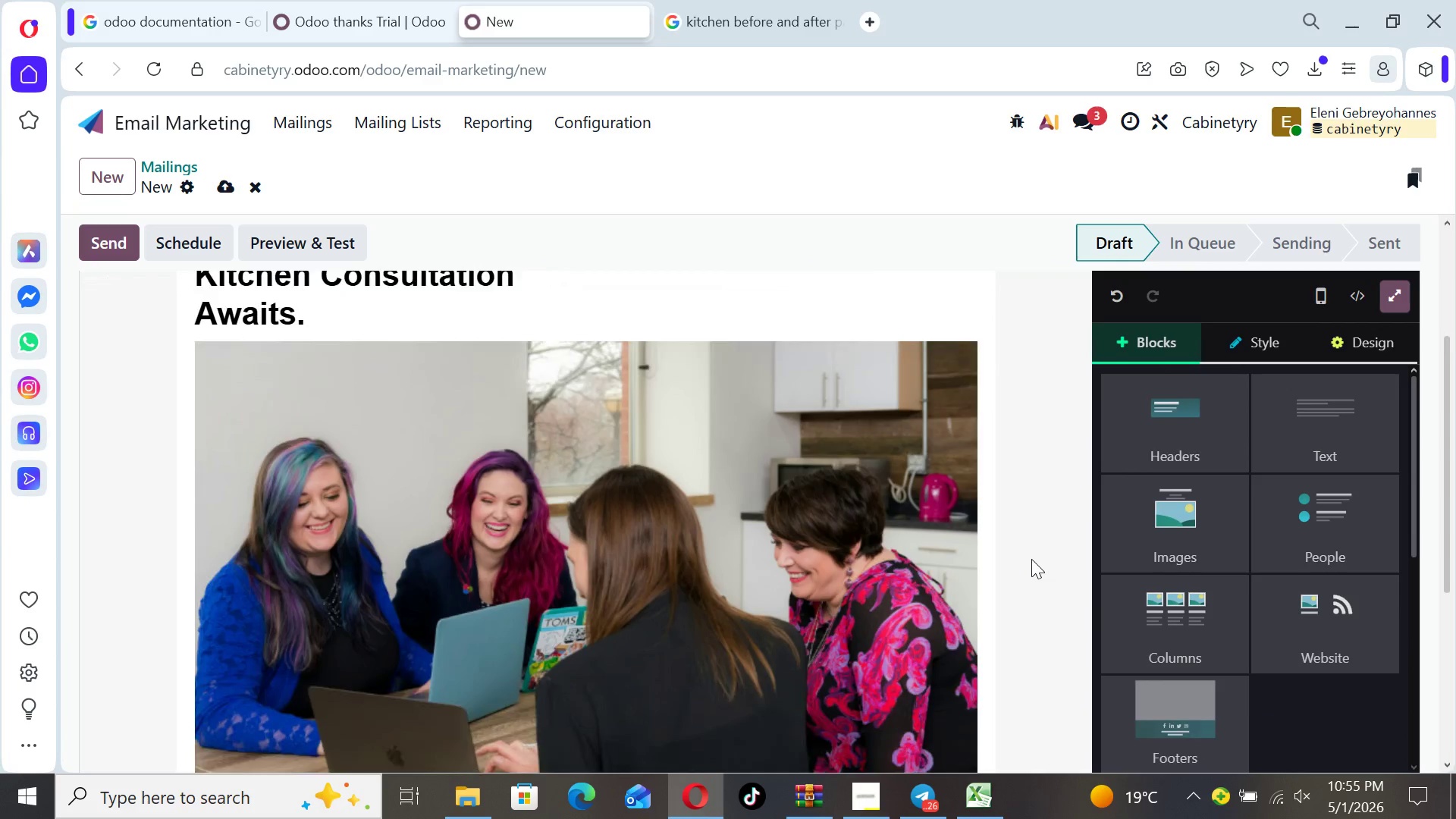 
key(ArrowDown)
 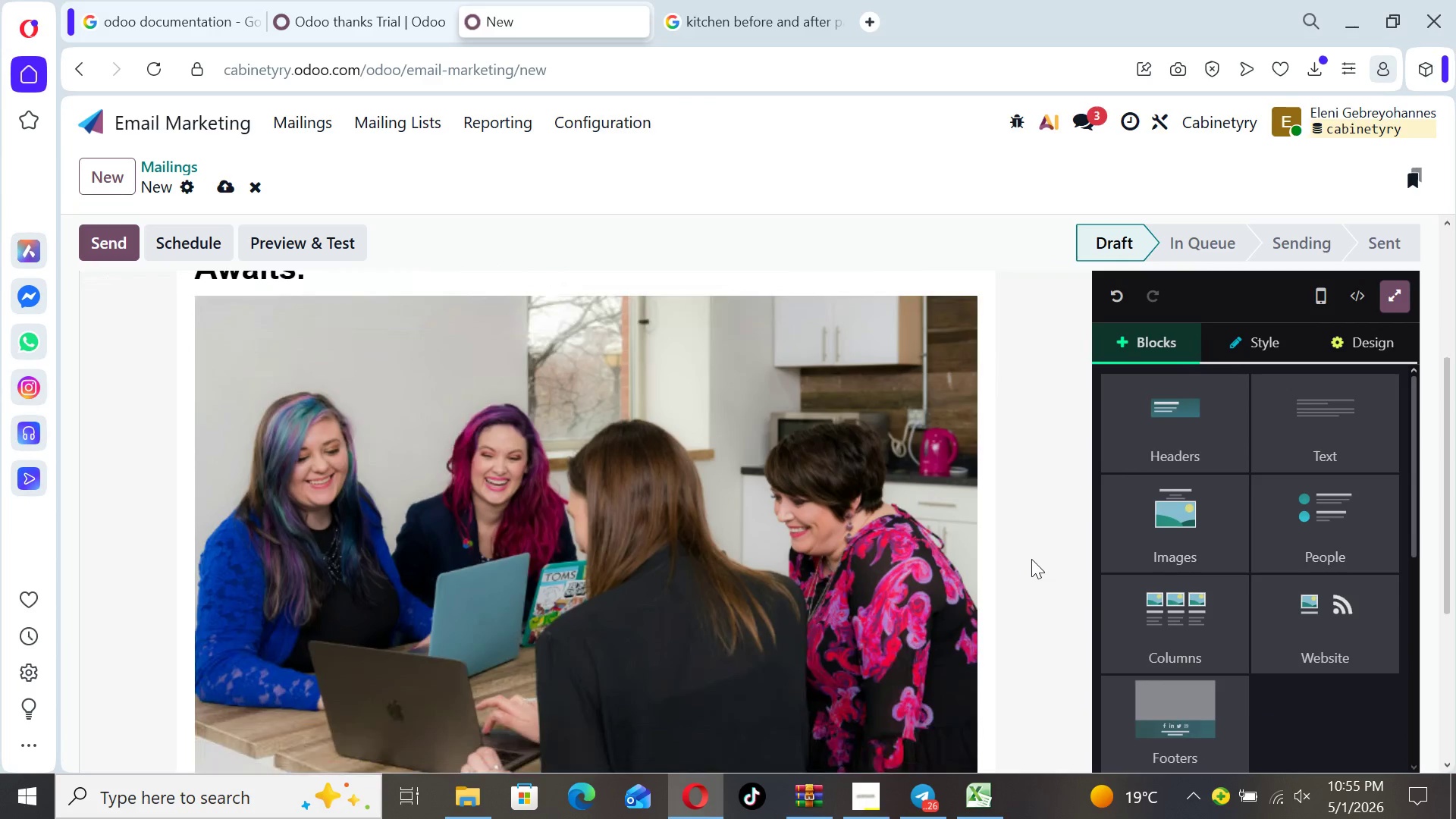 
key(ArrowDown)
 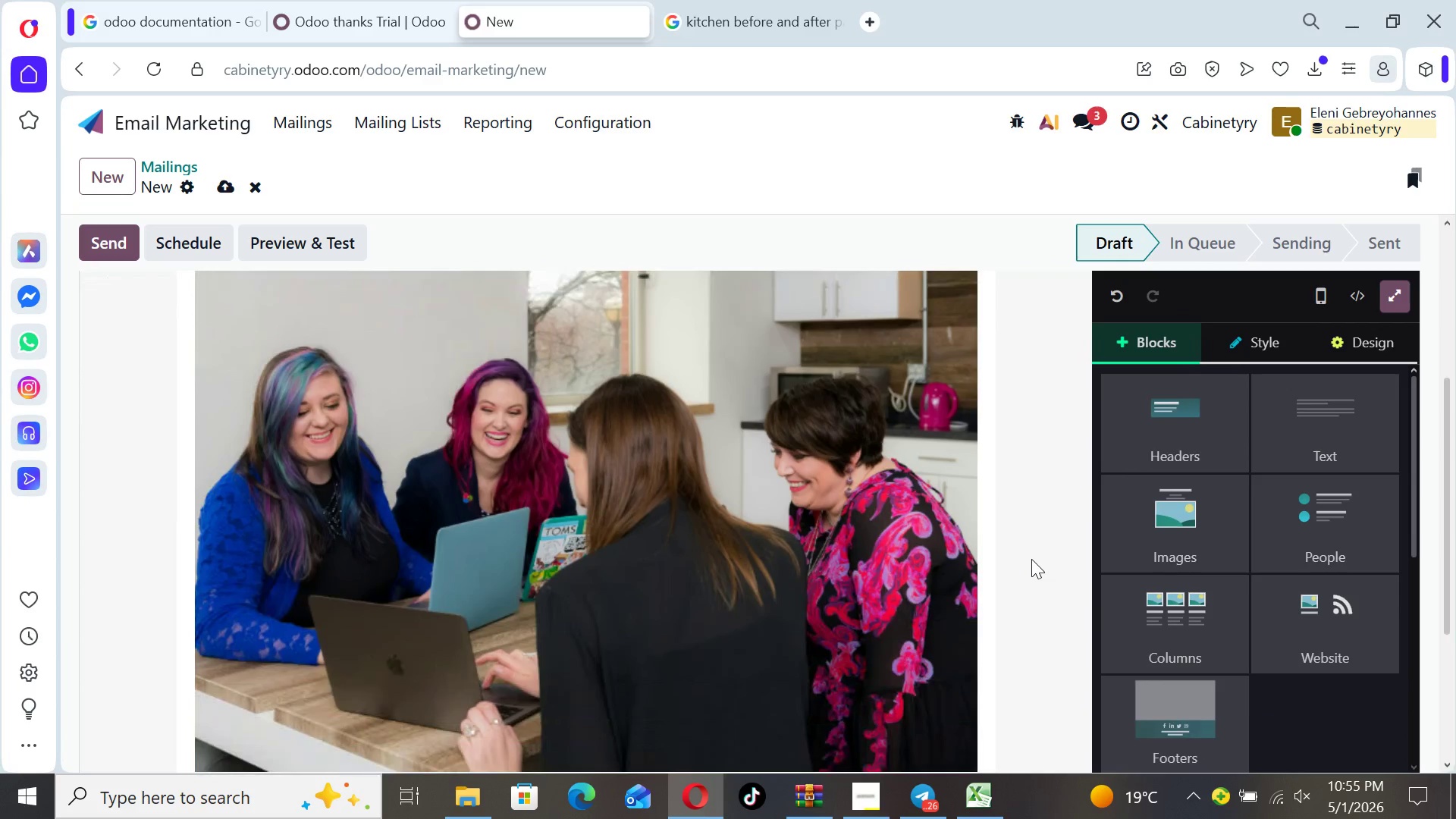 
key(ArrowDown)
 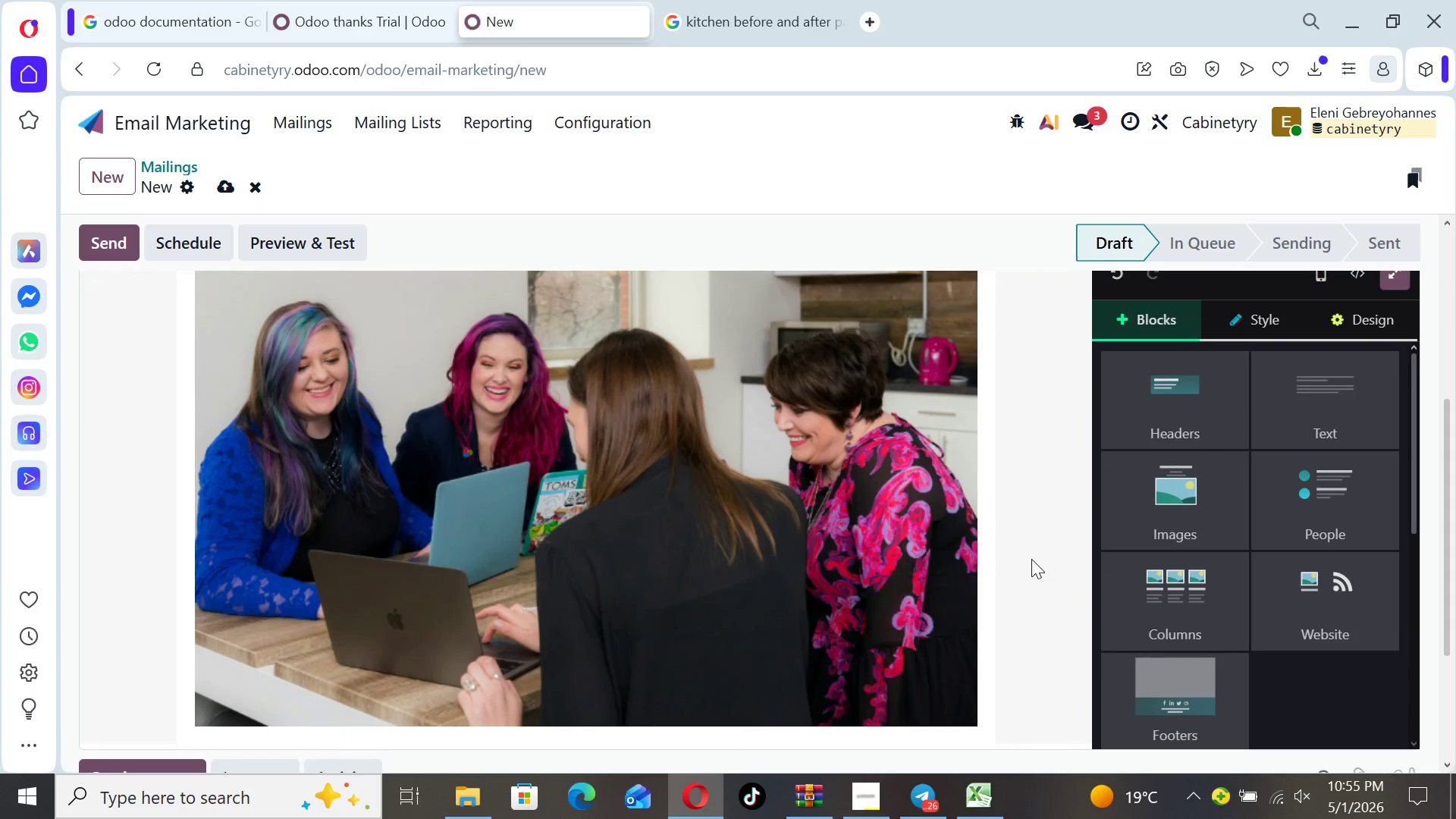 
key(ArrowDown)
 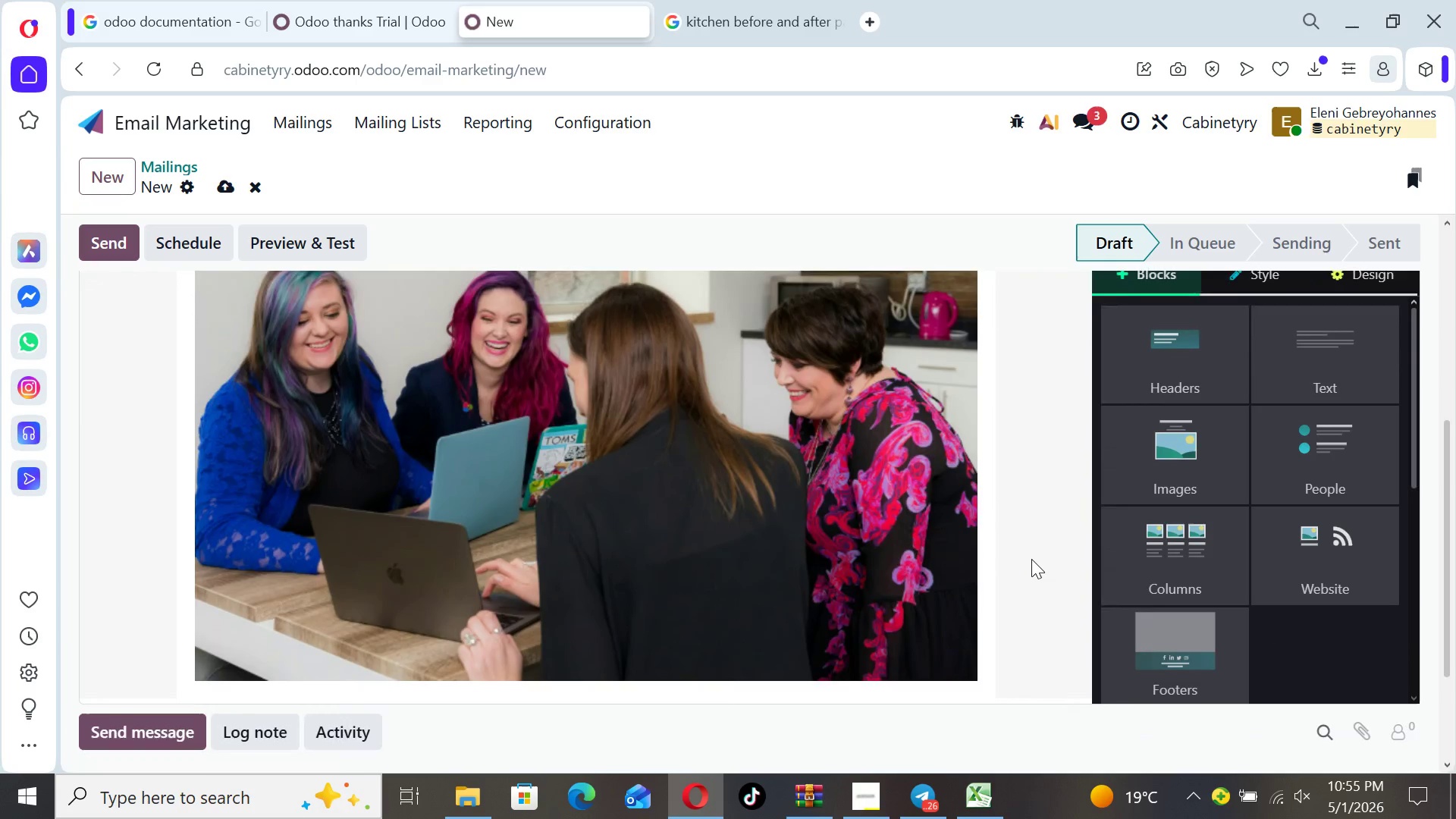 
key(ArrowDown)
 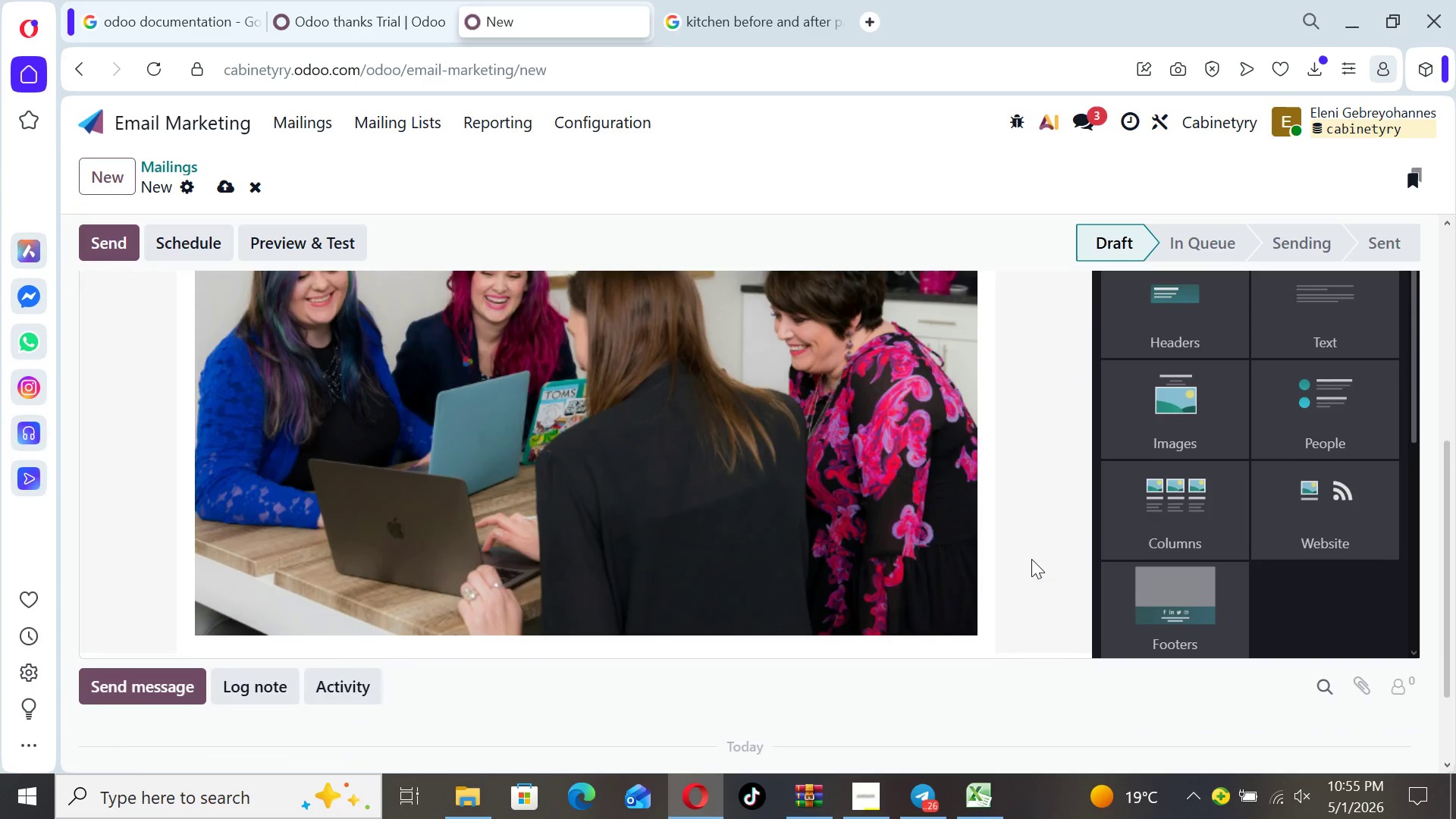 
key(ArrowDown)
 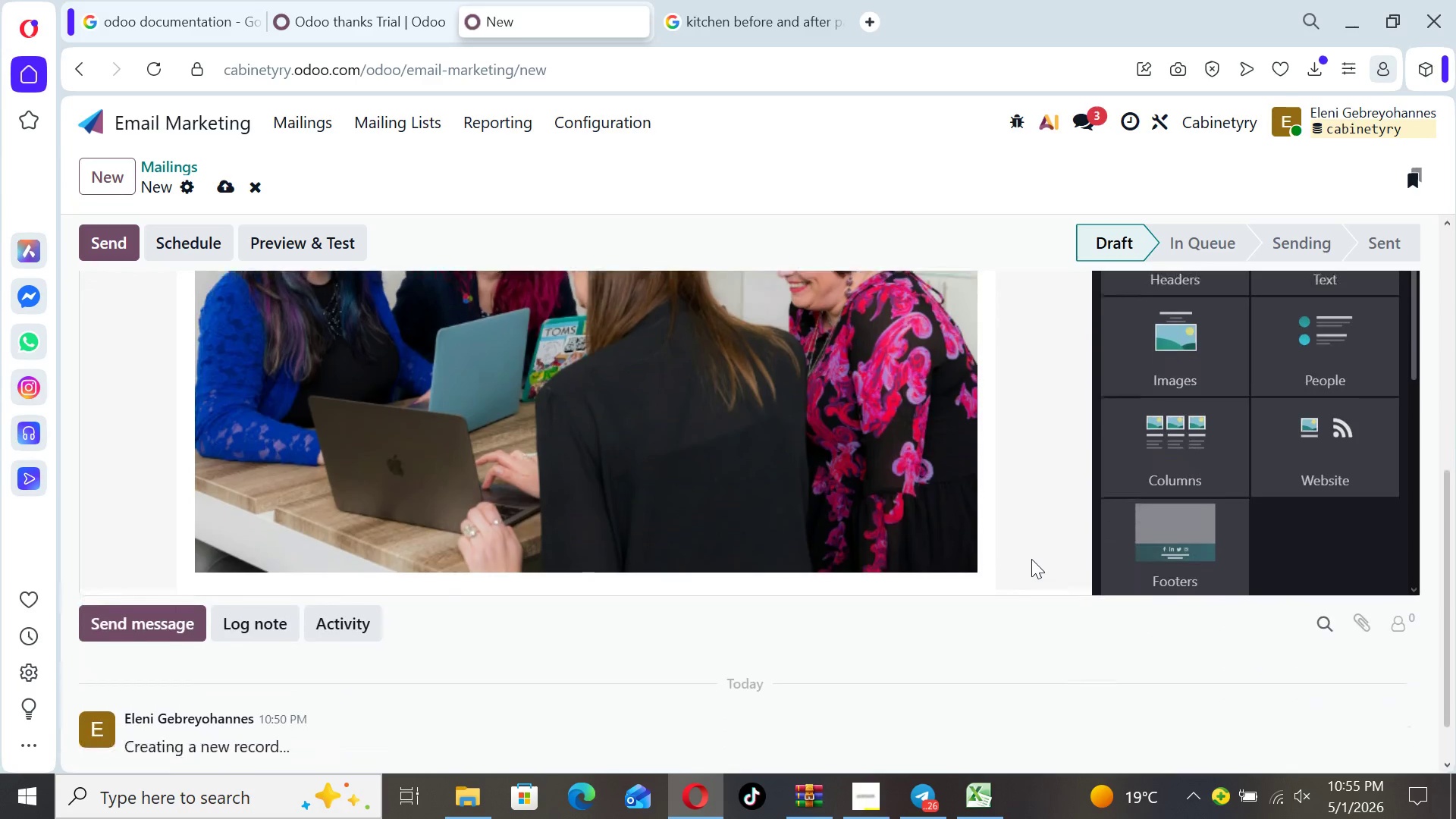 
key(ArrowDown)
 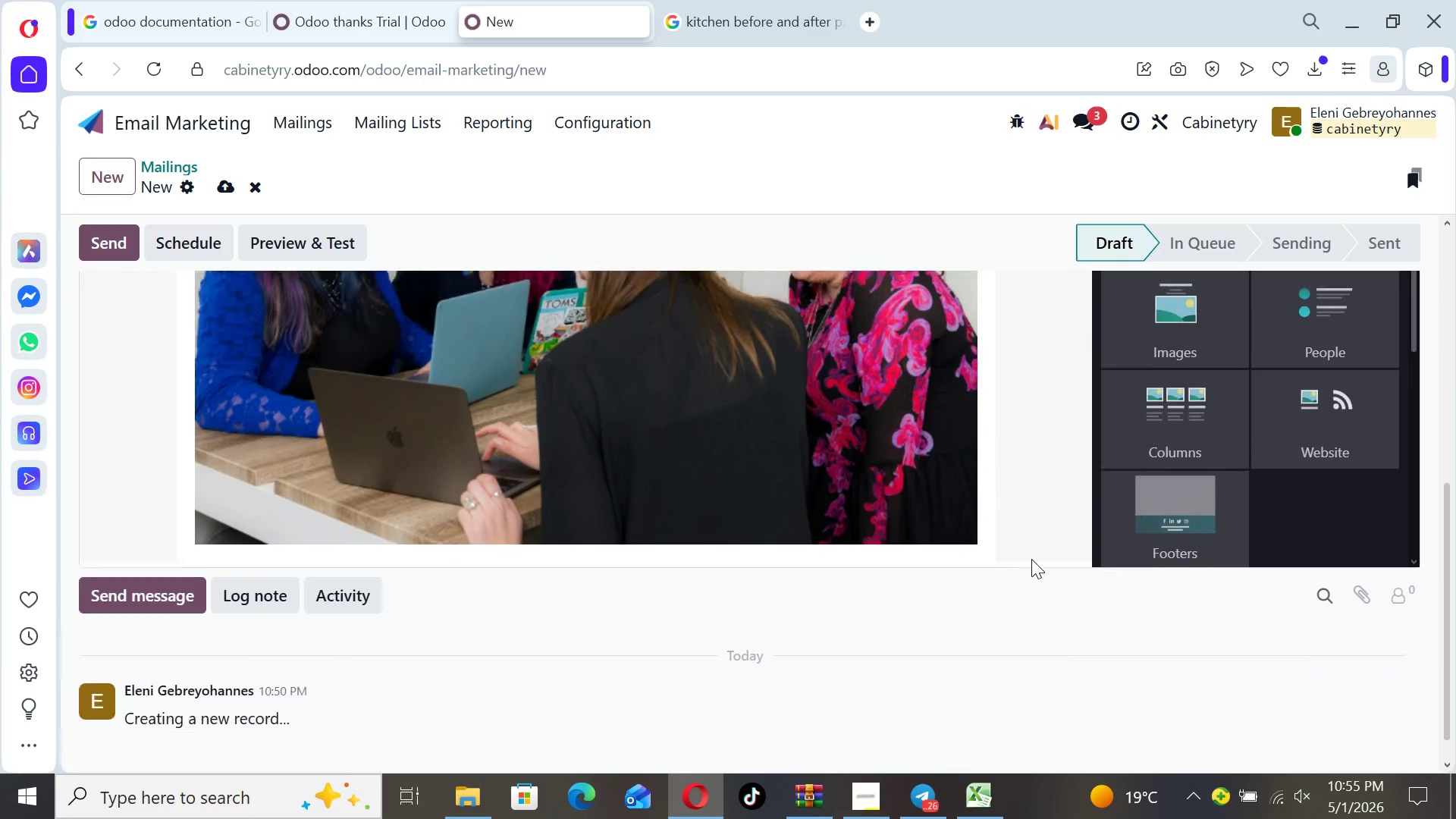 
key(ArrowUp)
 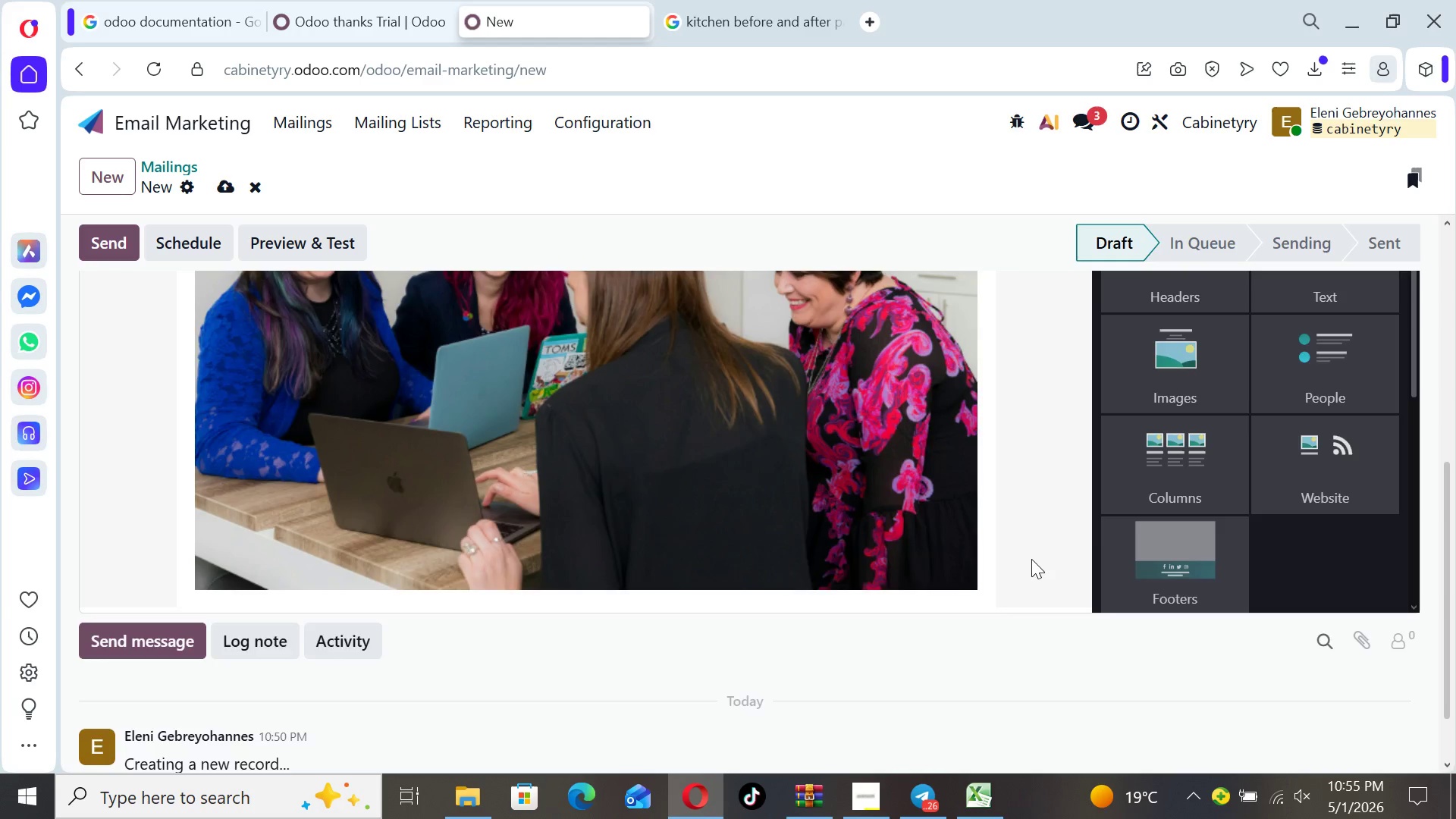 
key(ArrowUp)
 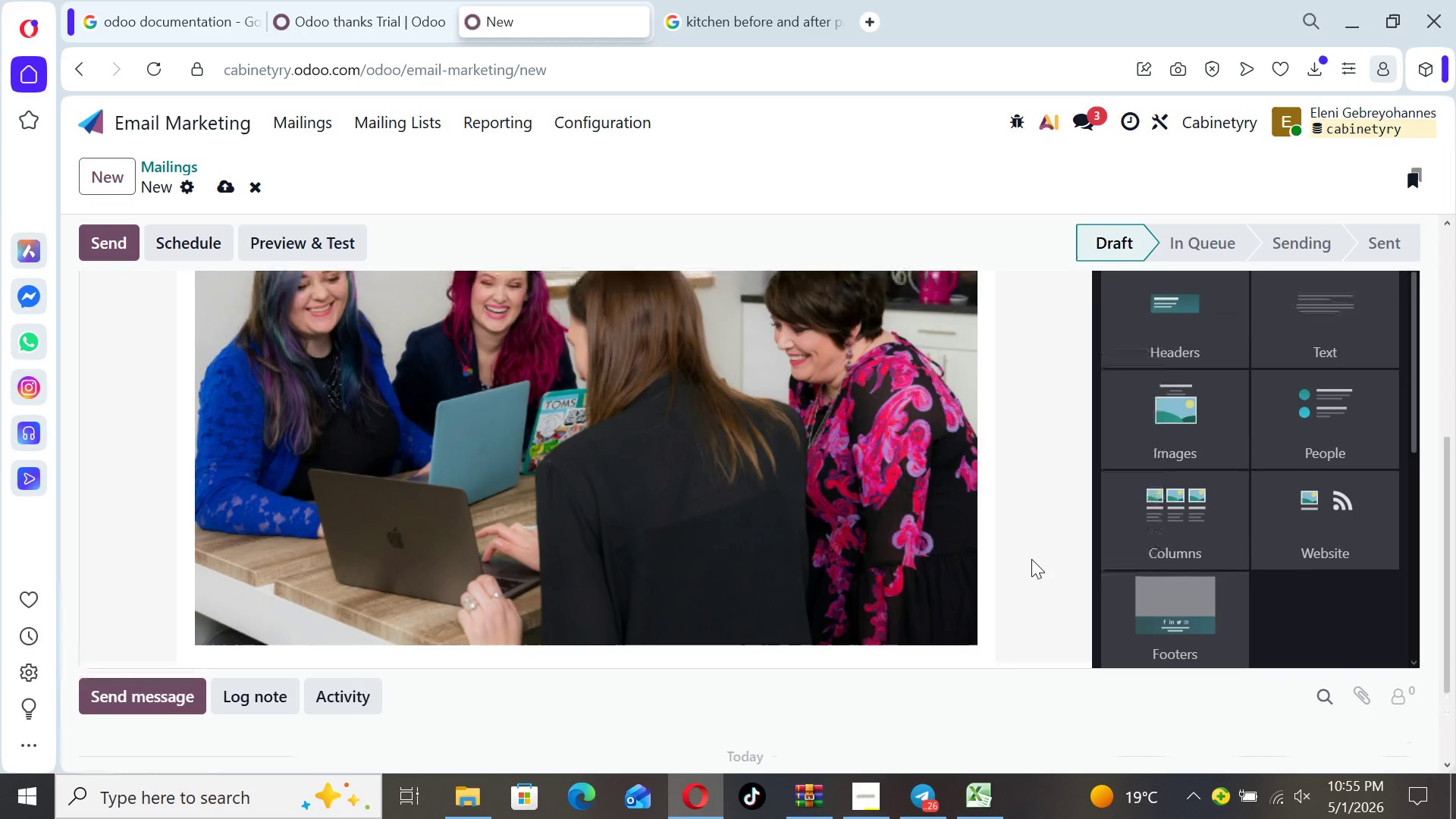 
key(ArrowUp)
 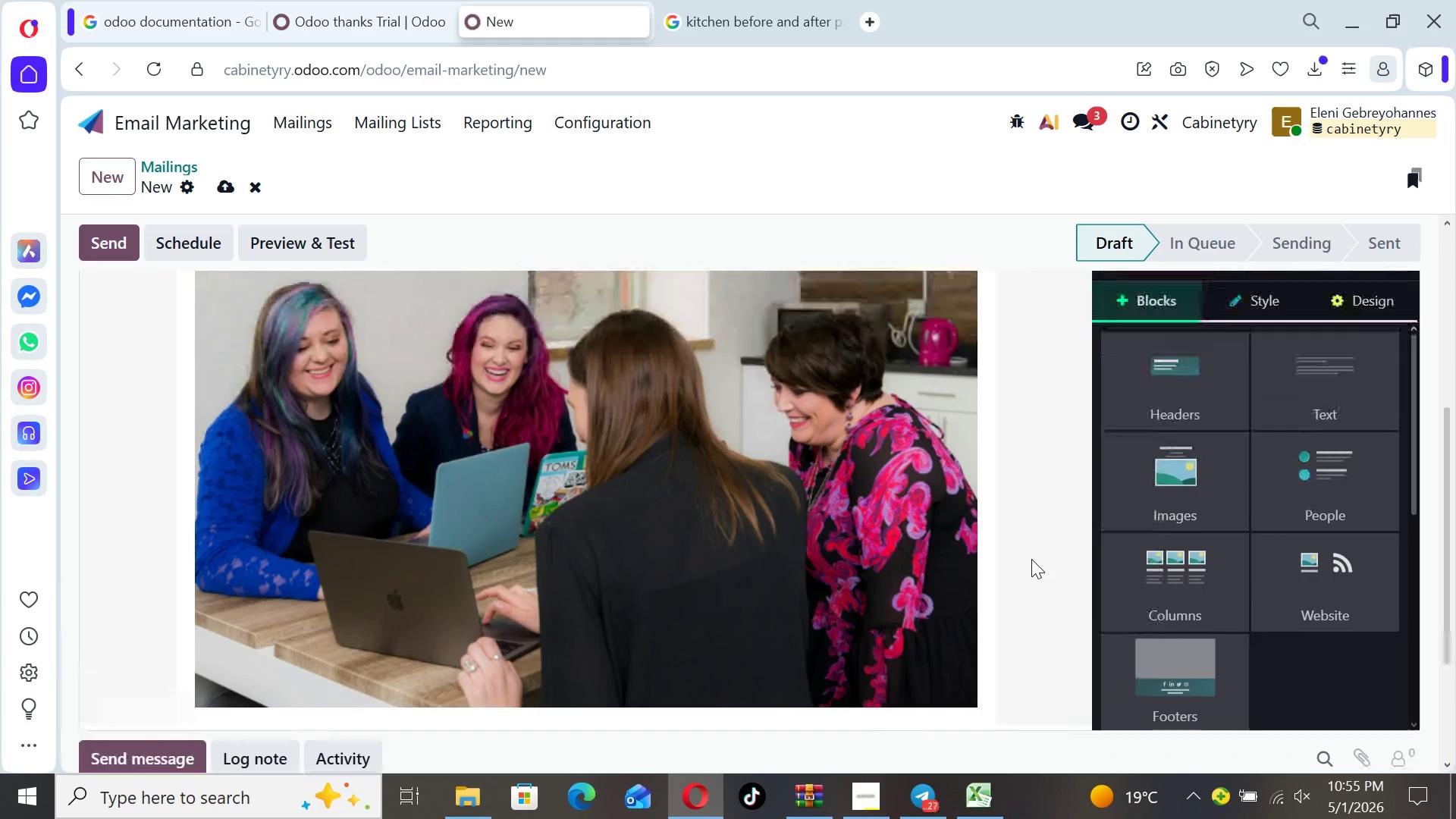 
key(ArrowUp)
 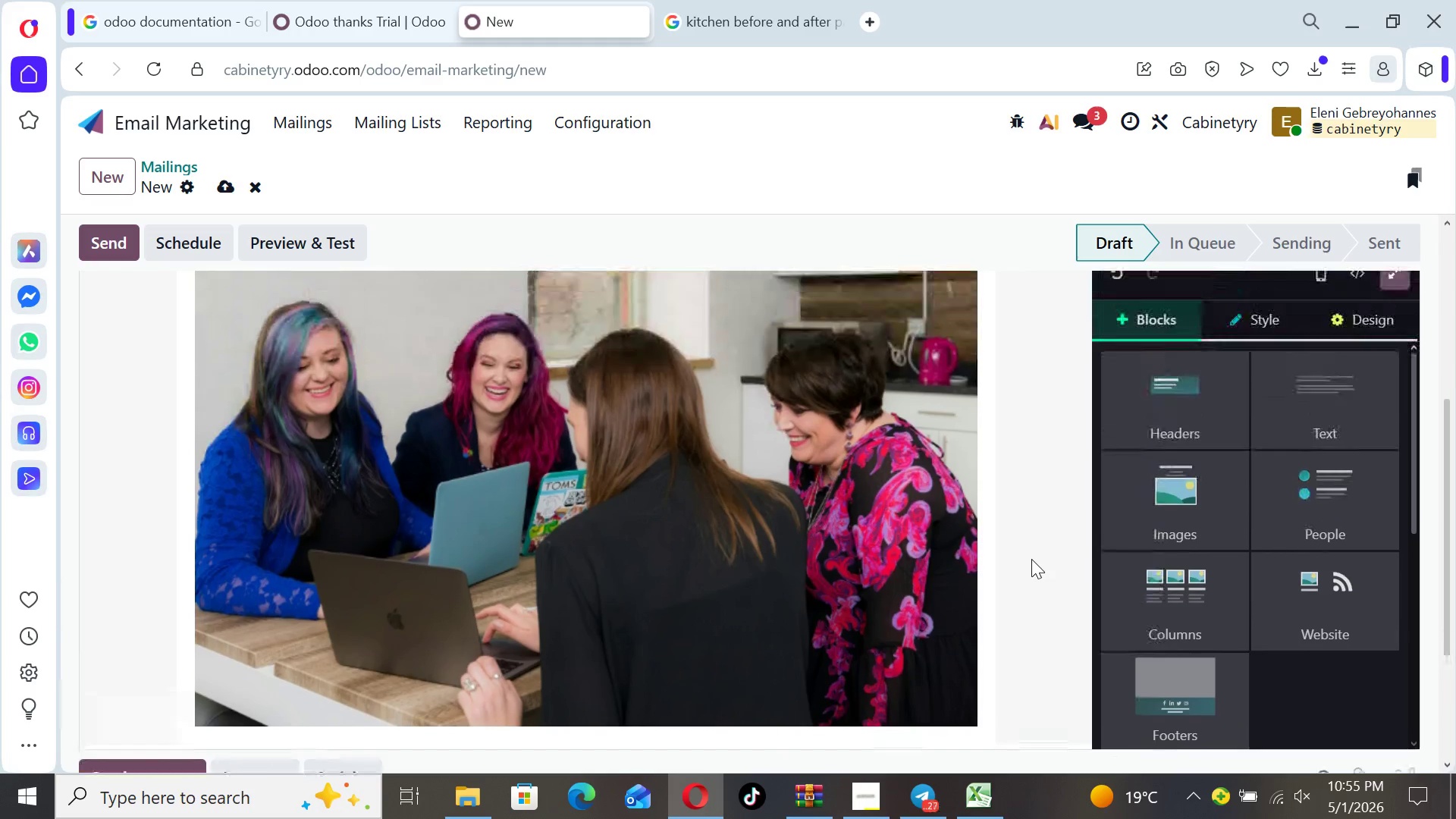 
key(ArrowUp)
 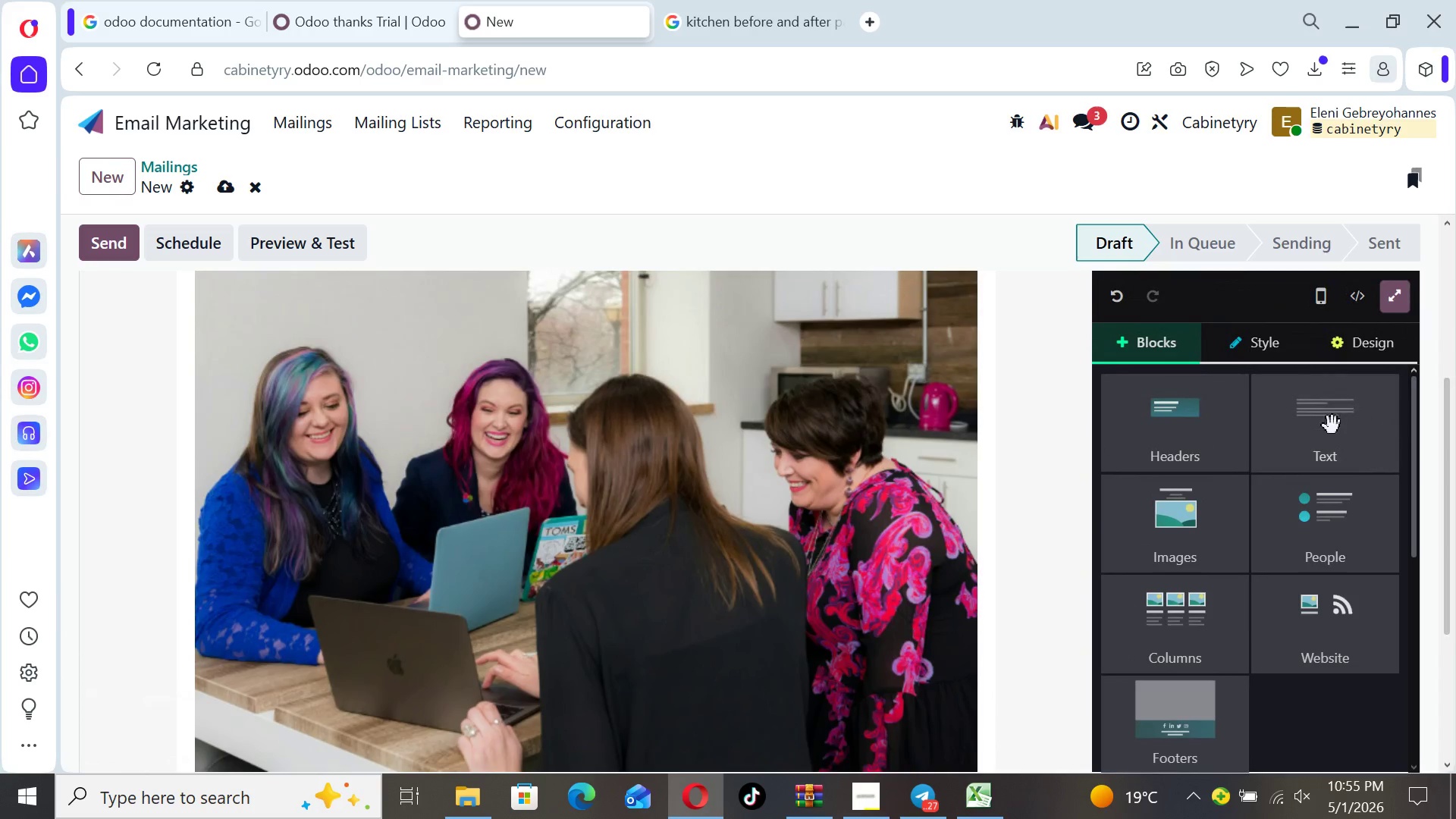 
left_click([1332, 425])
 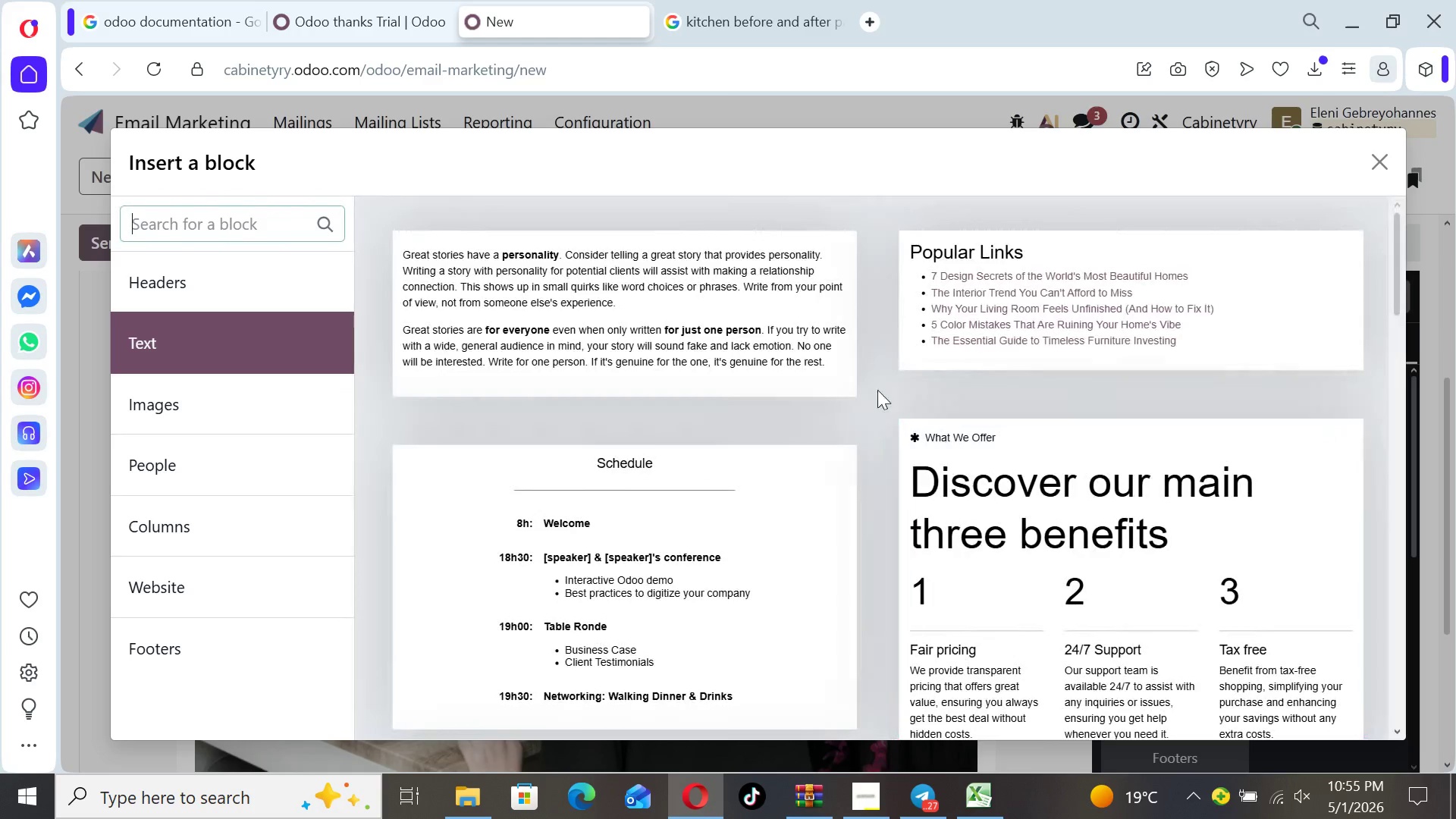 
left_click([769, 324])
 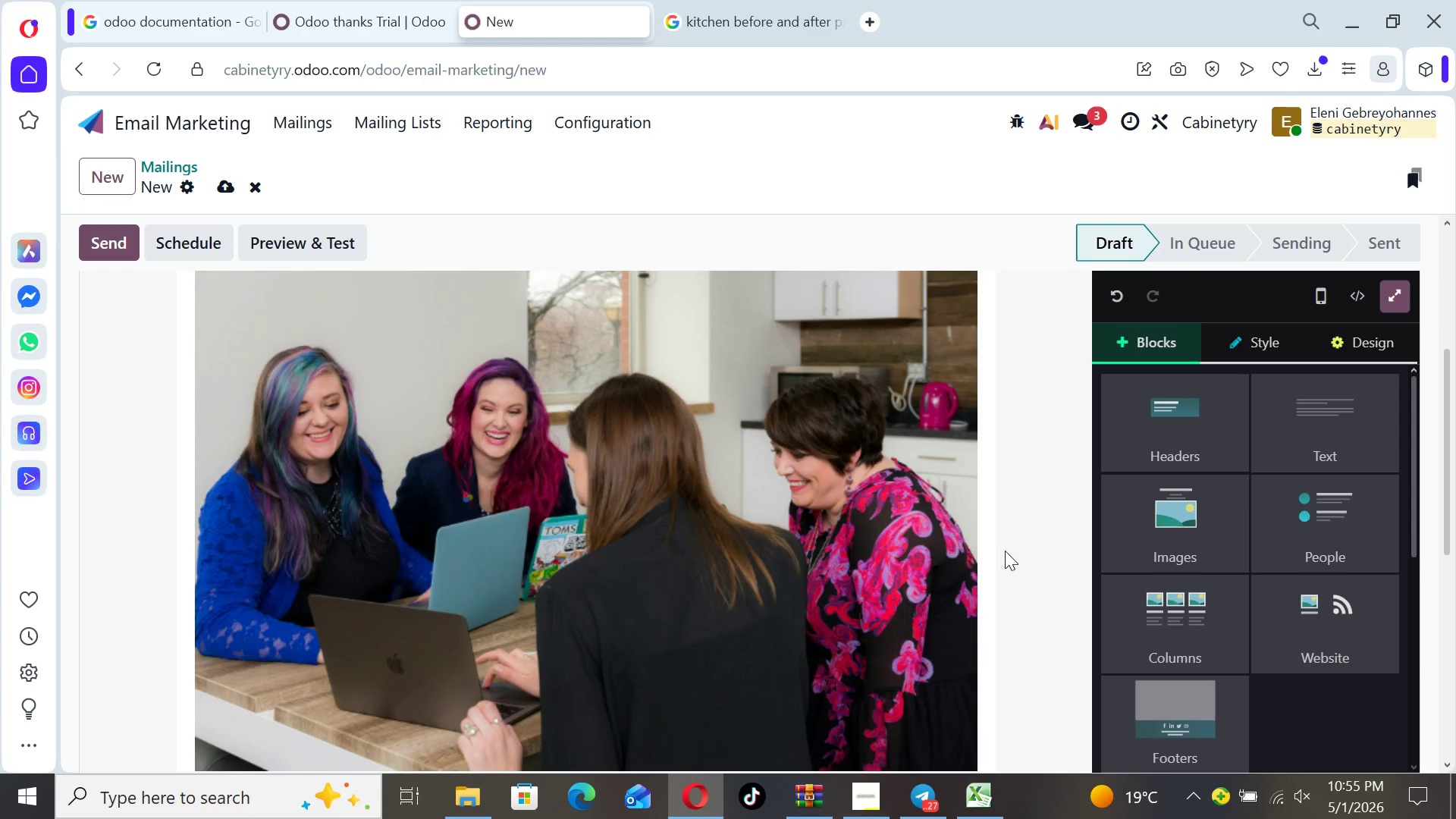 
left_click([1010, 551])
 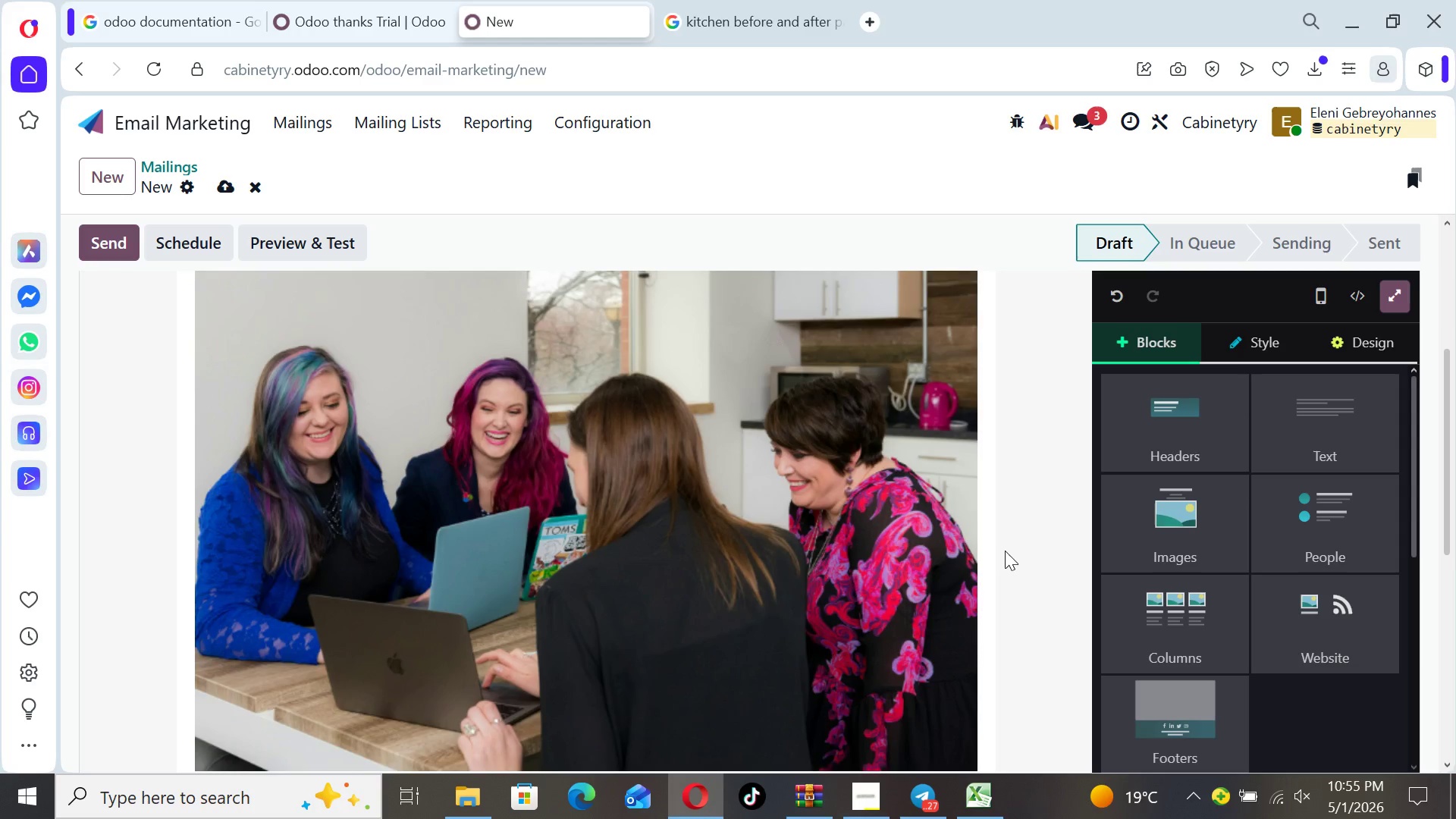 
key(ArrowDown)
 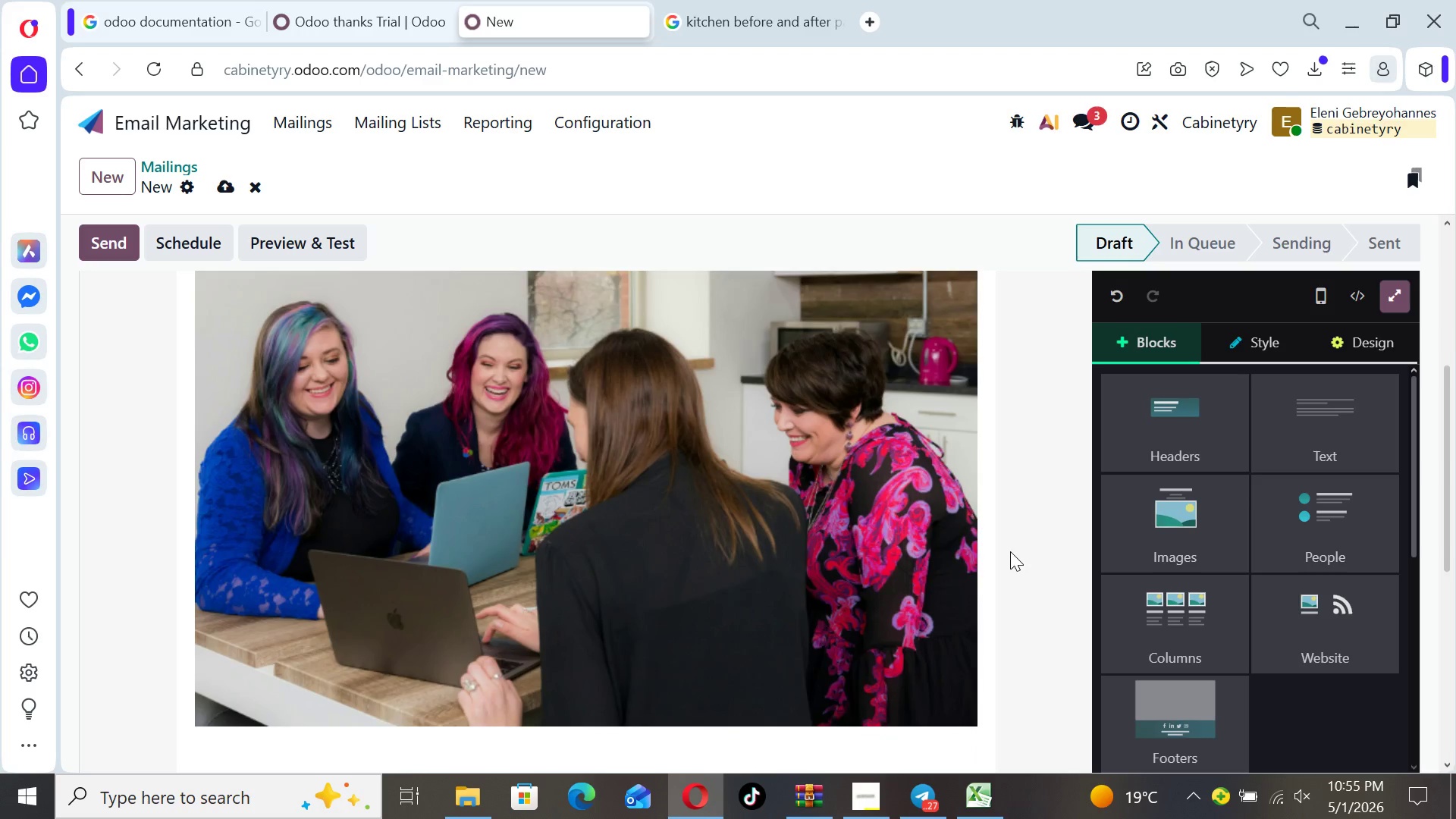 
key(ArrowDown)
 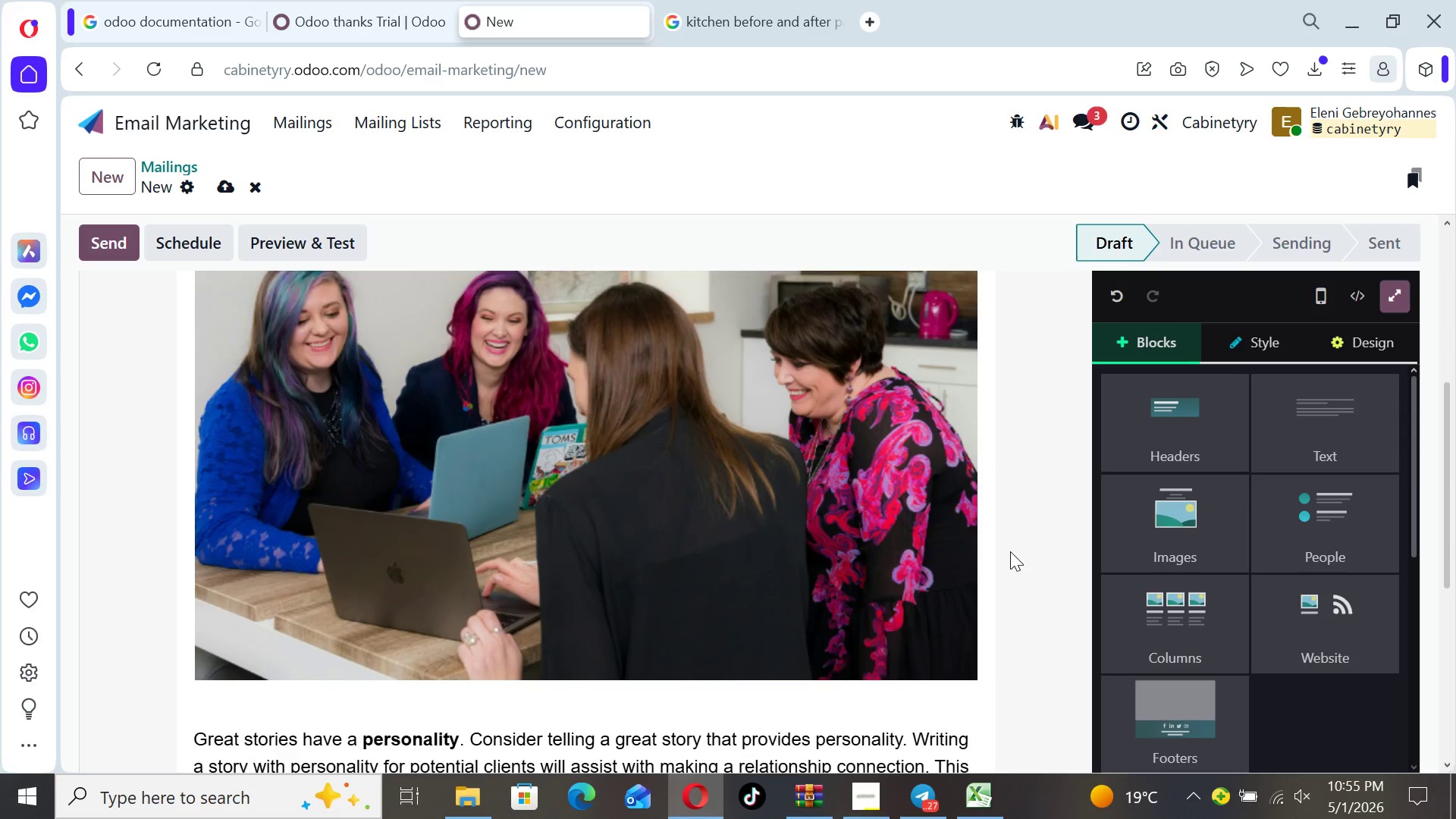 
key(ArrowDown)
 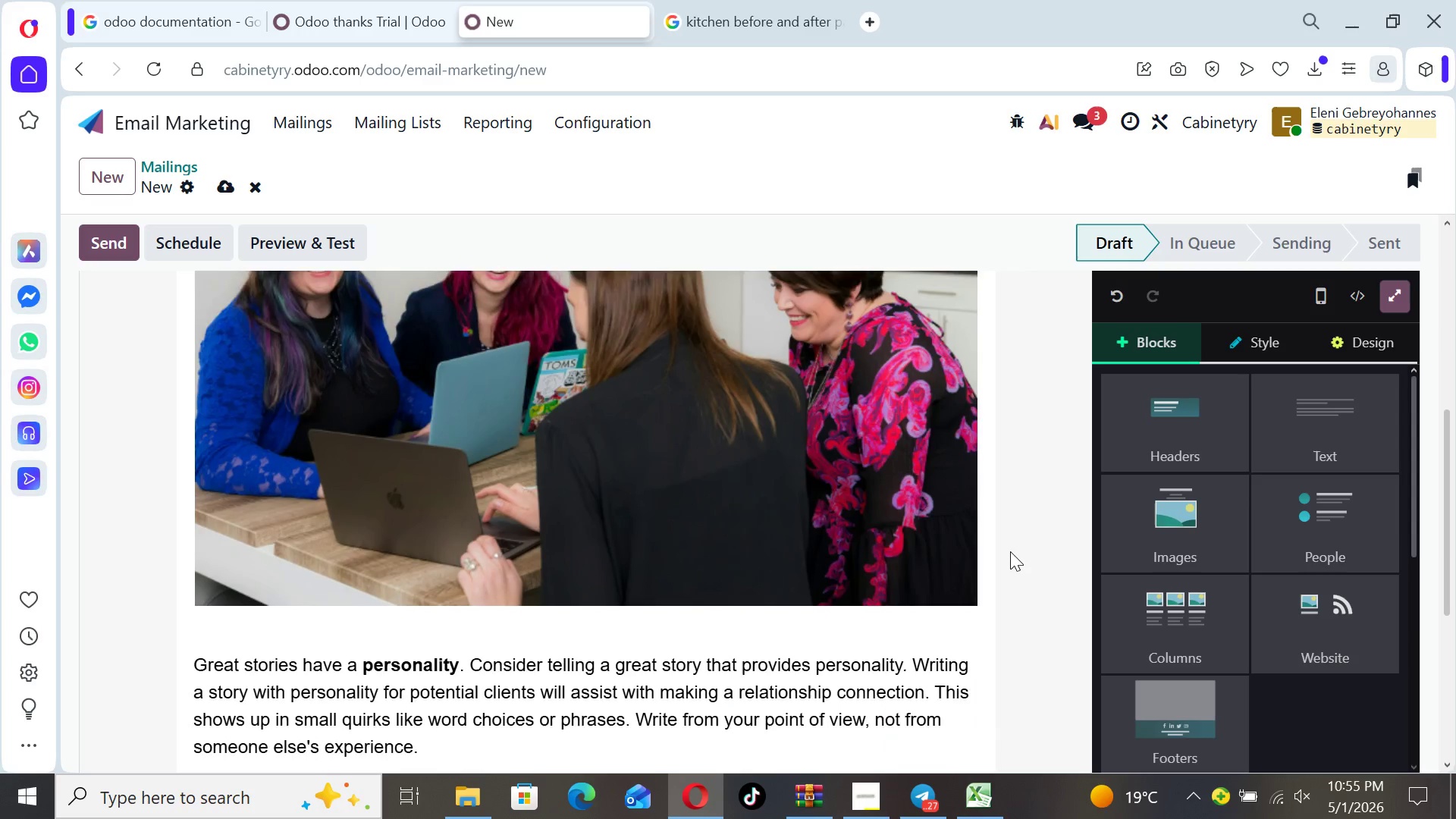 
key(ArrowDown)
 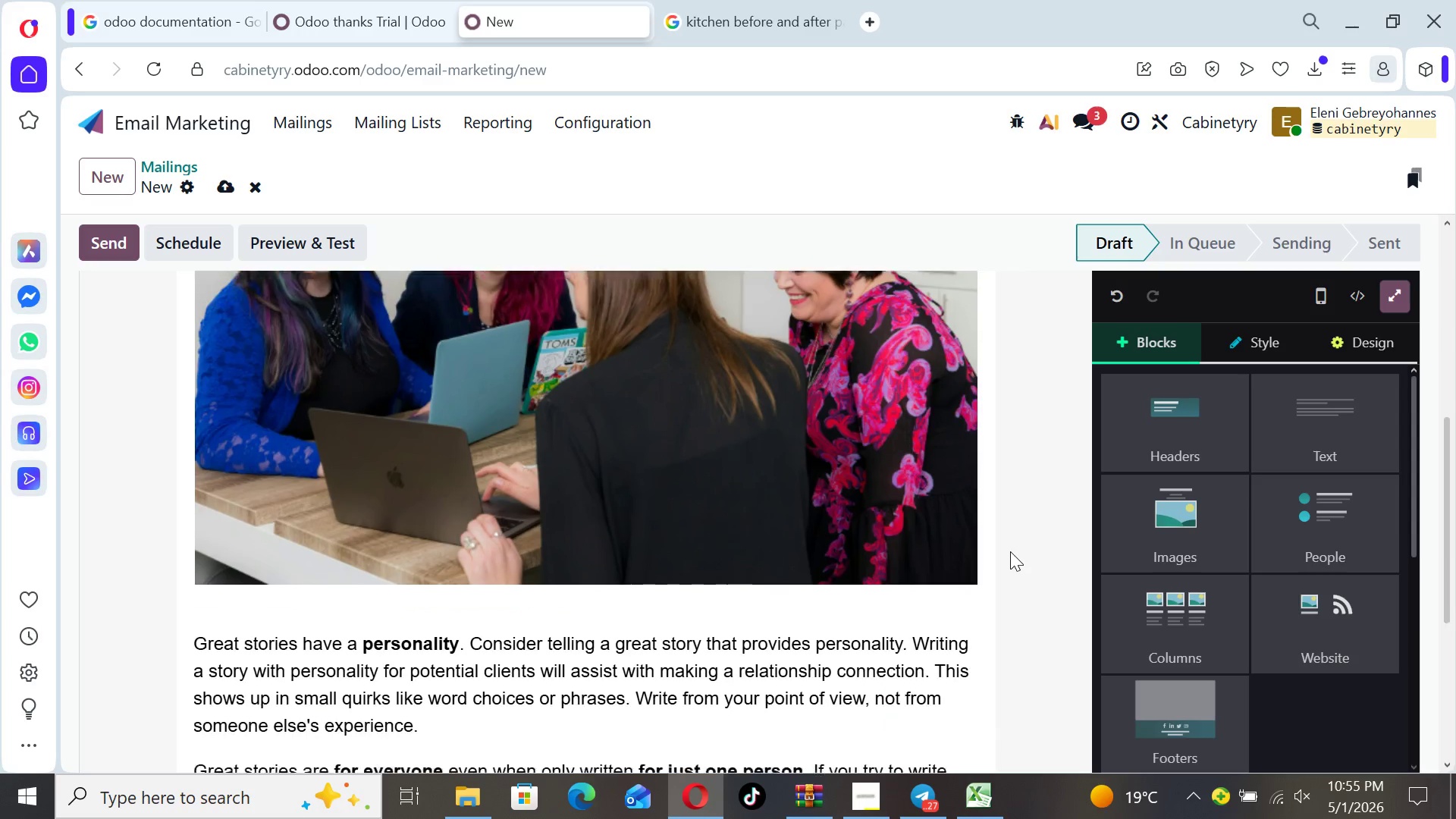 
key(ArrowDown)
 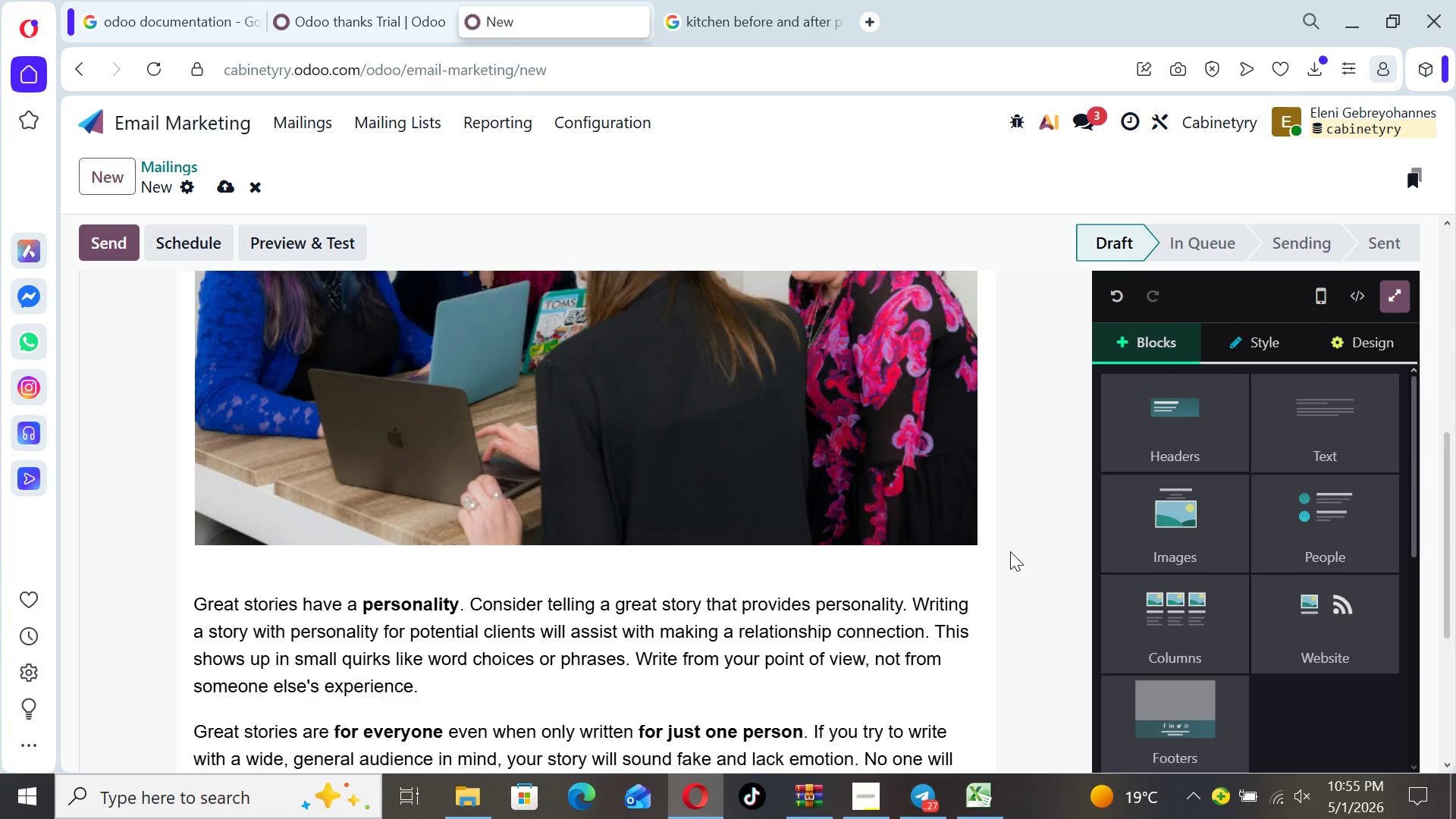 
key(ArrowDown)
 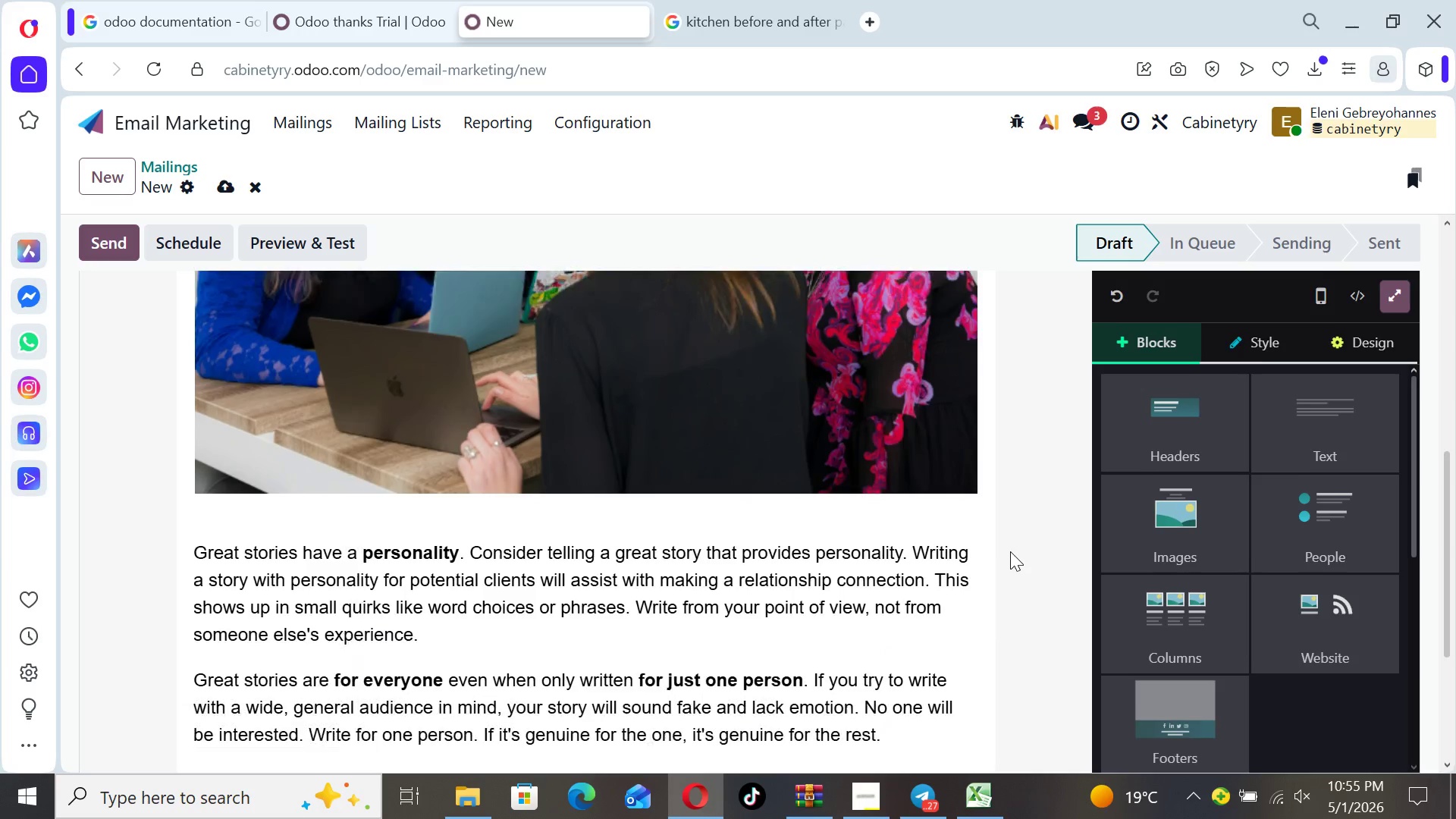 
key(ArrowDown)
 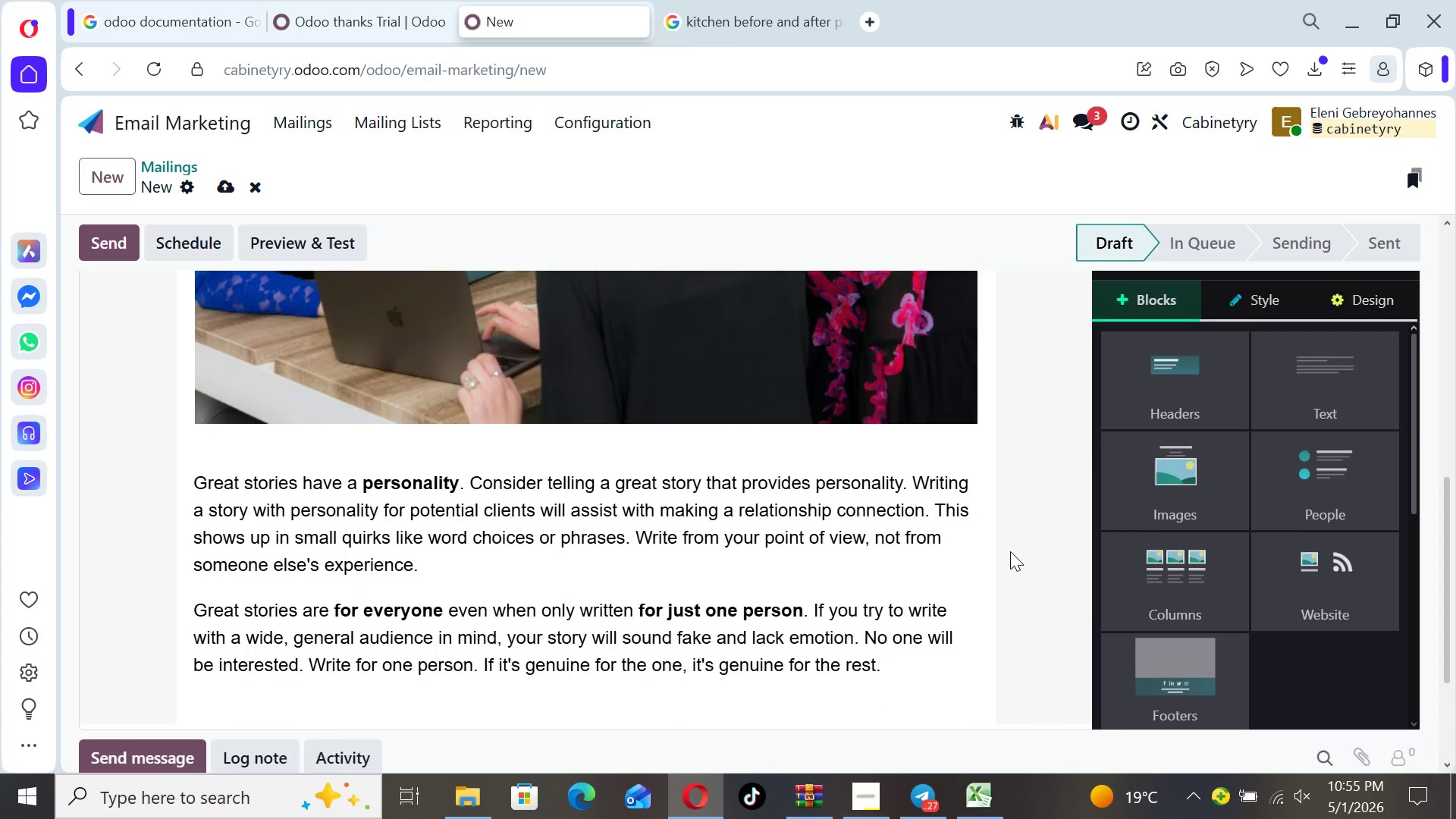 
key(ArrowDown)
 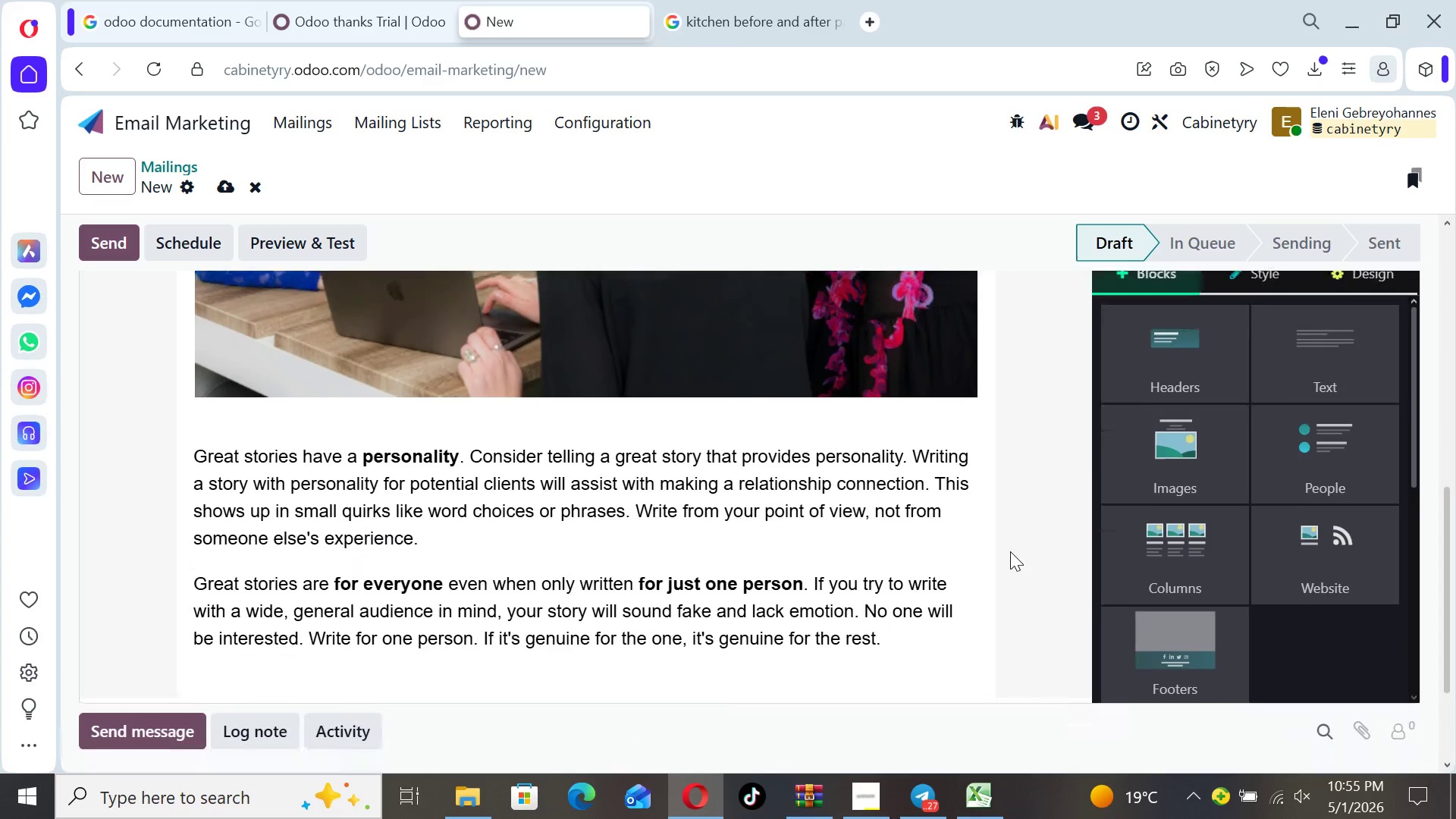 
key(ArrowDown)
 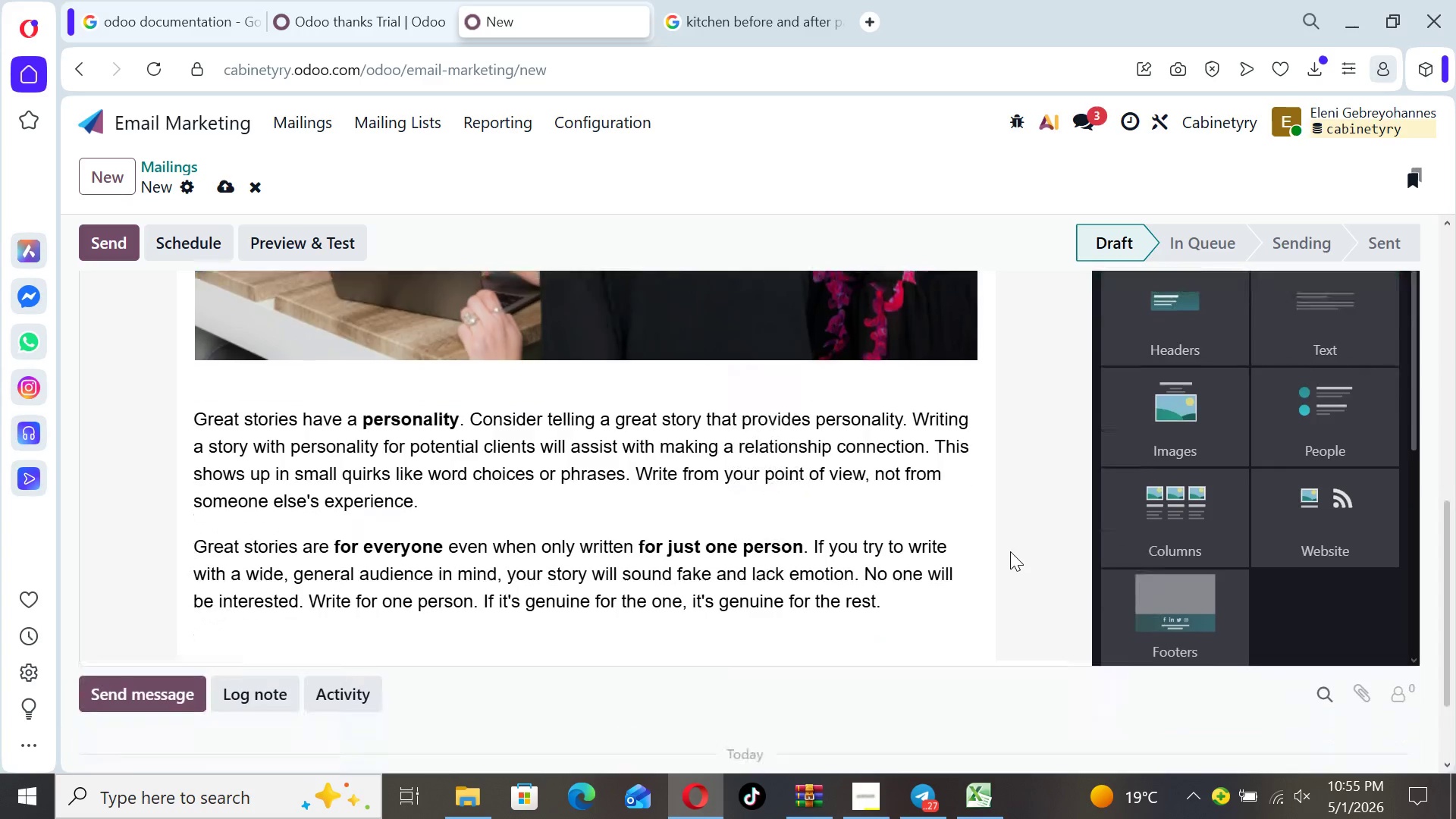 
key(ArrowDown)
 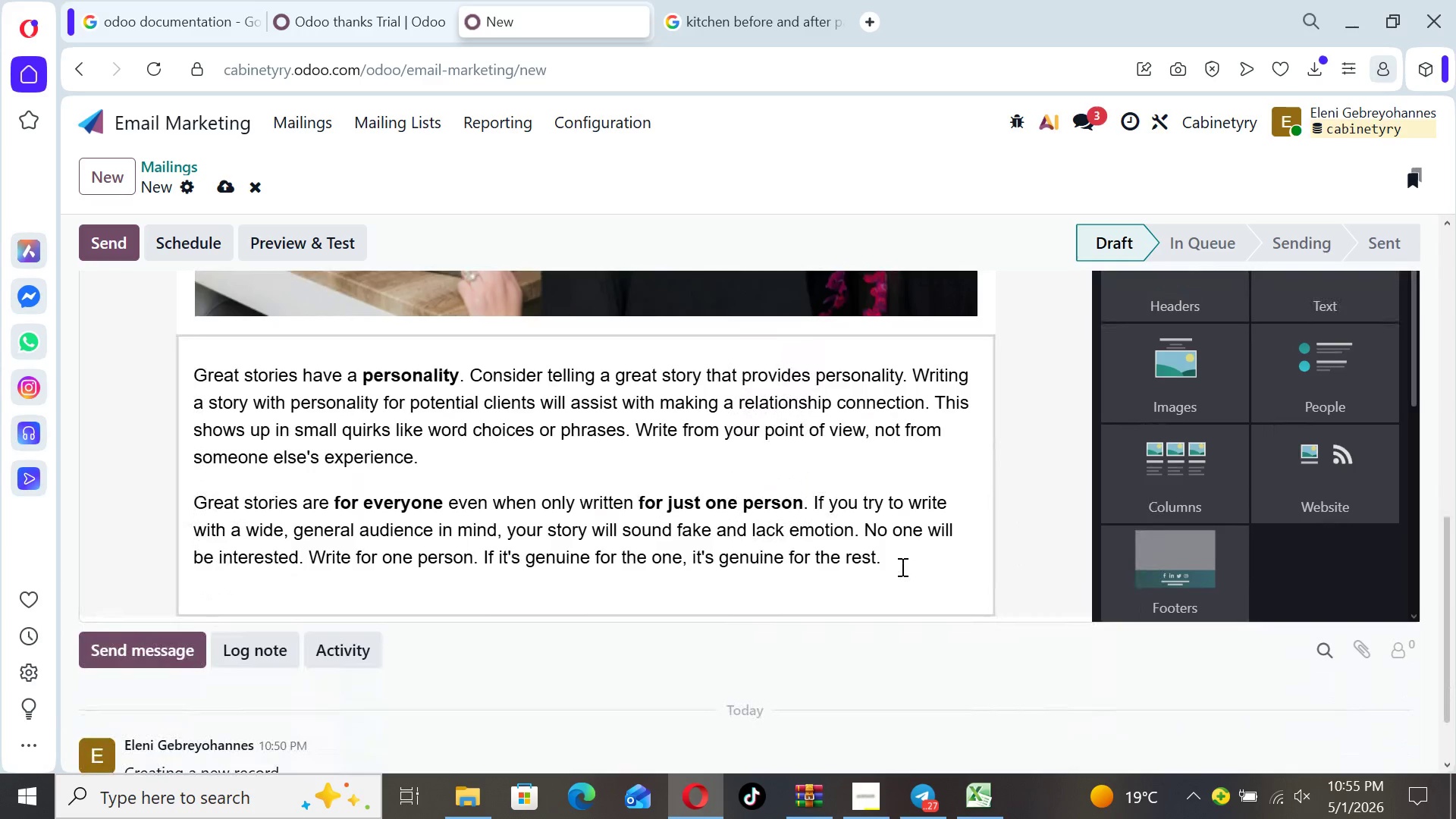 
left_click_drag(start_coordinate=[900, 566], to_coordinate=[199, 369])
 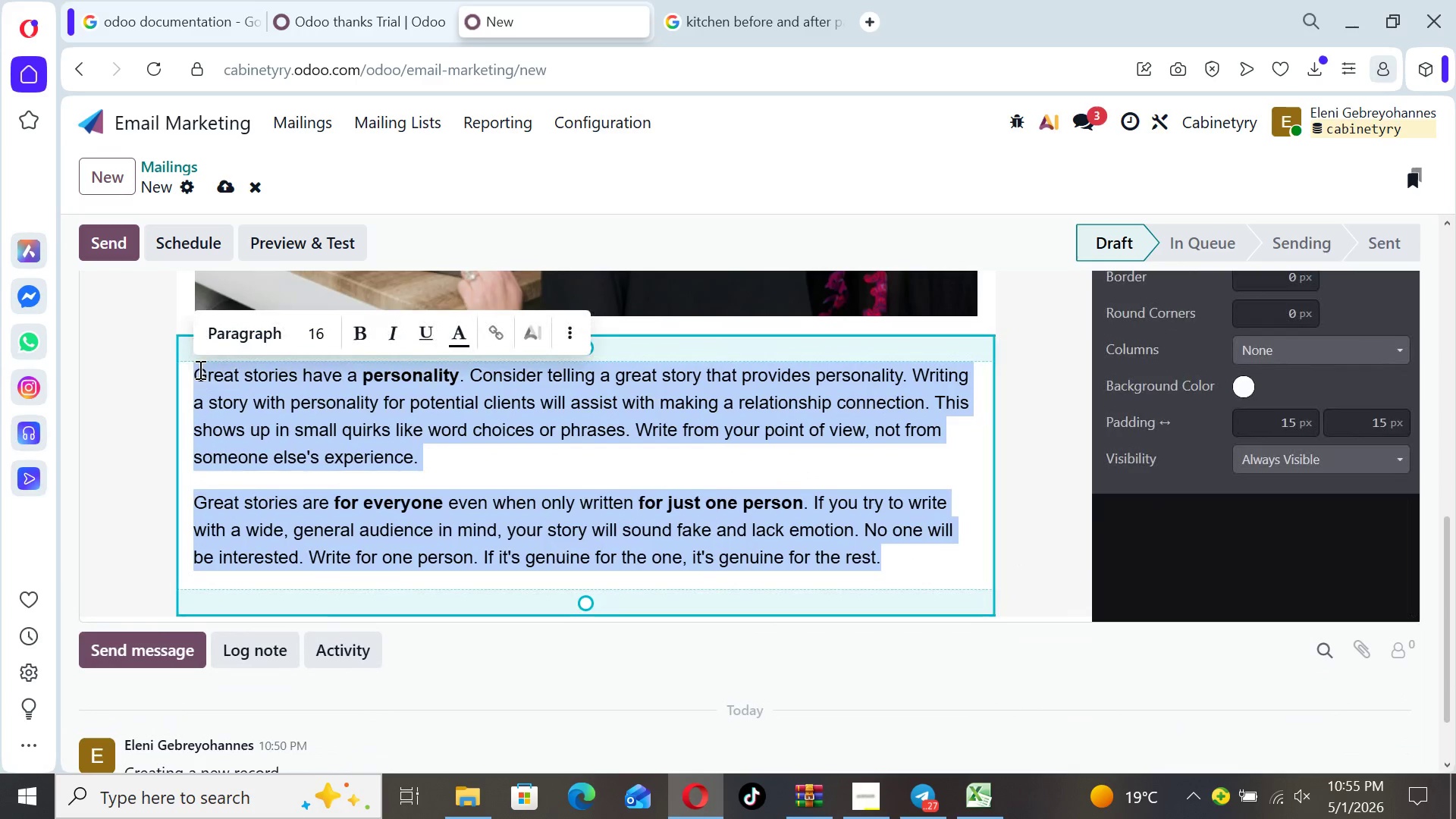 
wait(15.22)
 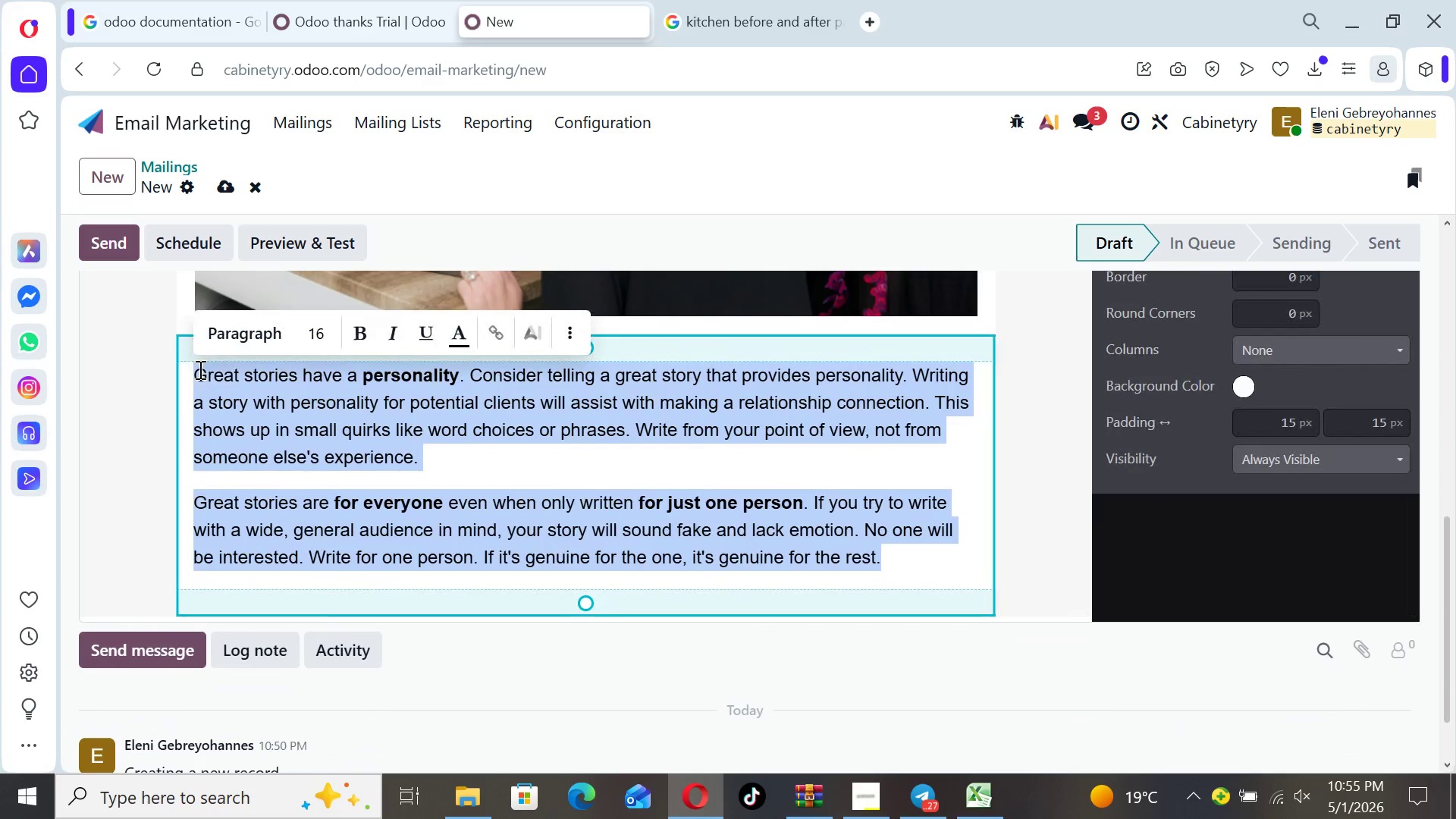 
type(Hi {{ object.name }},)
 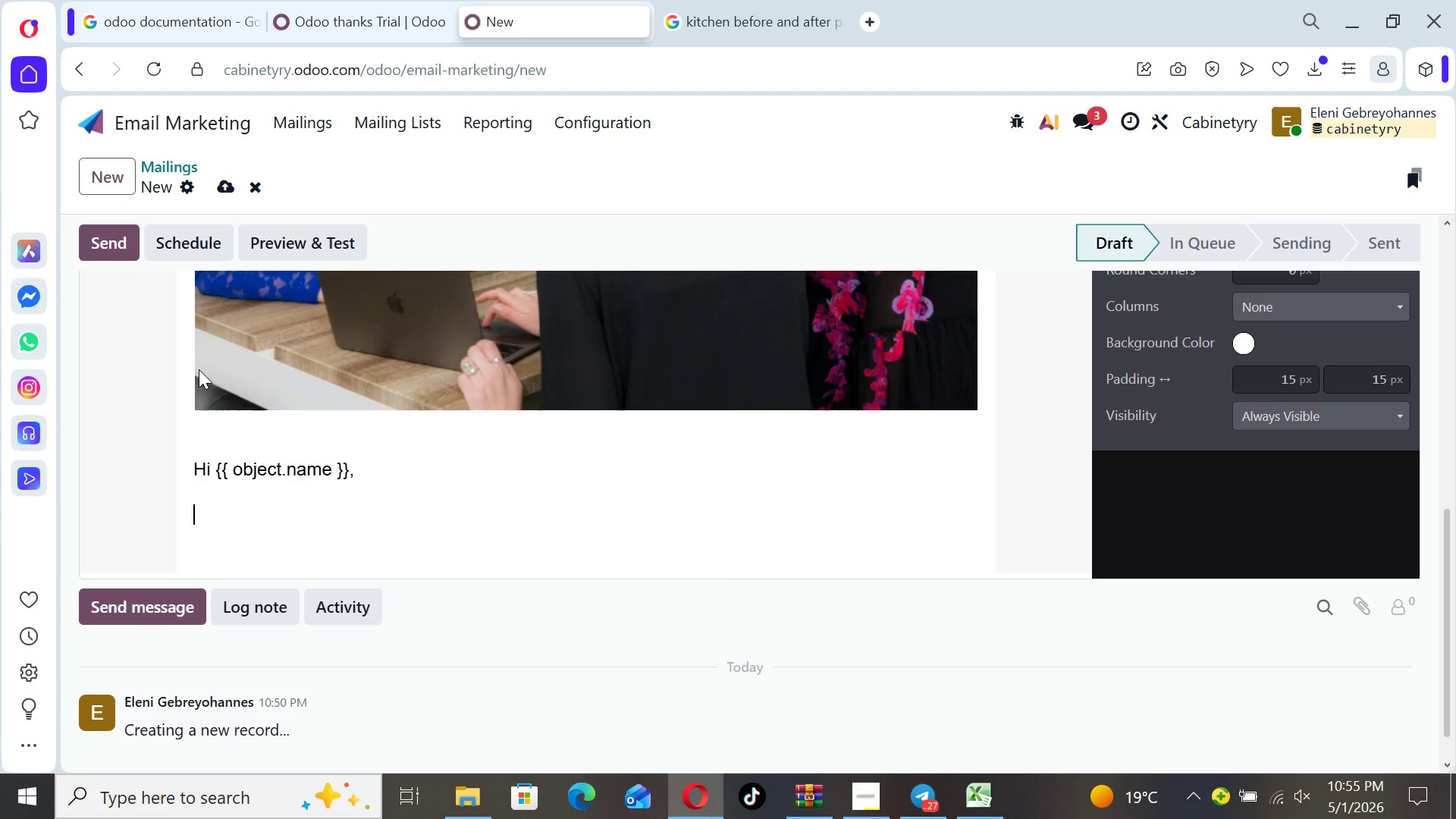 
 